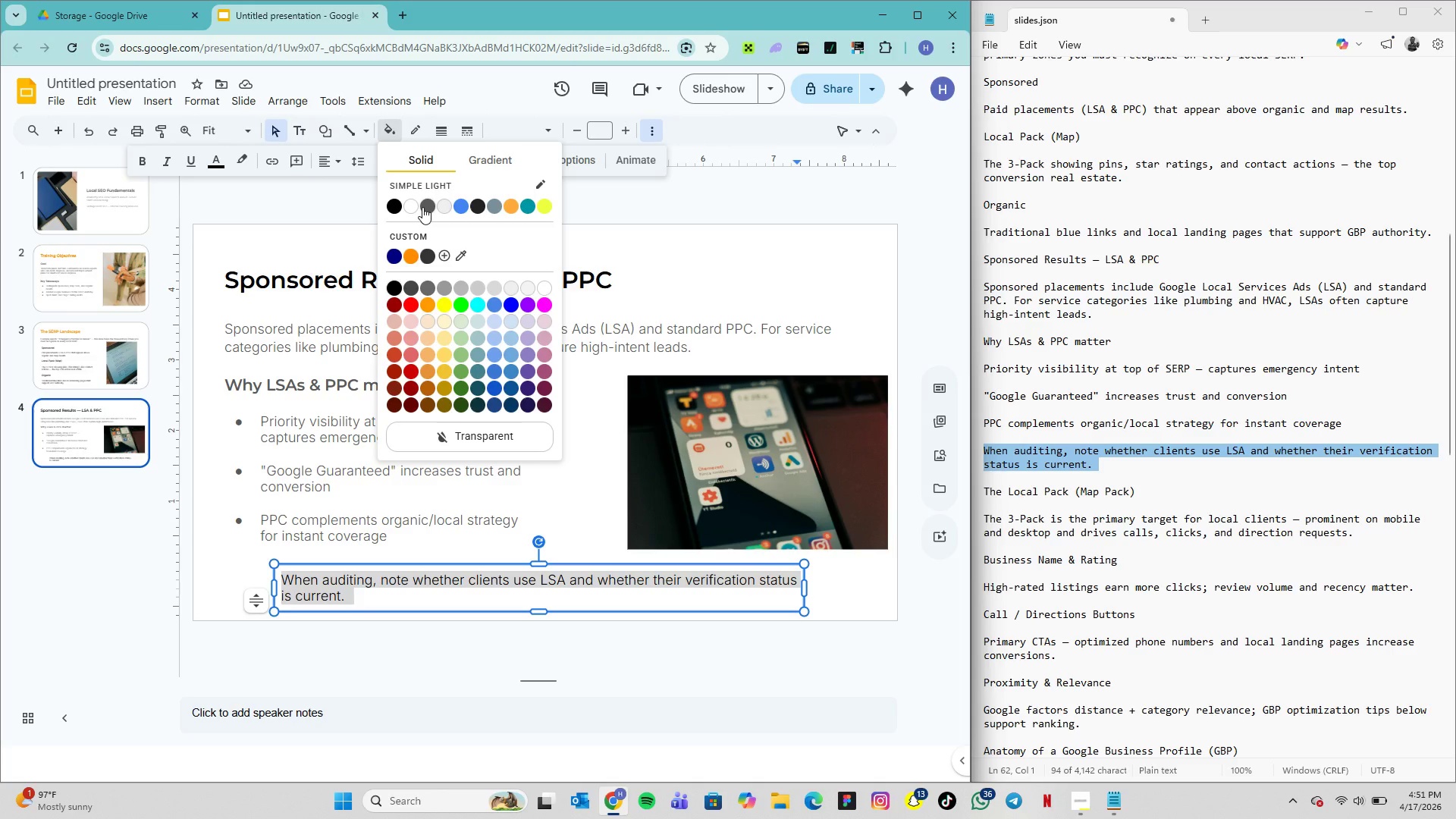 
left_click([422, 207])
 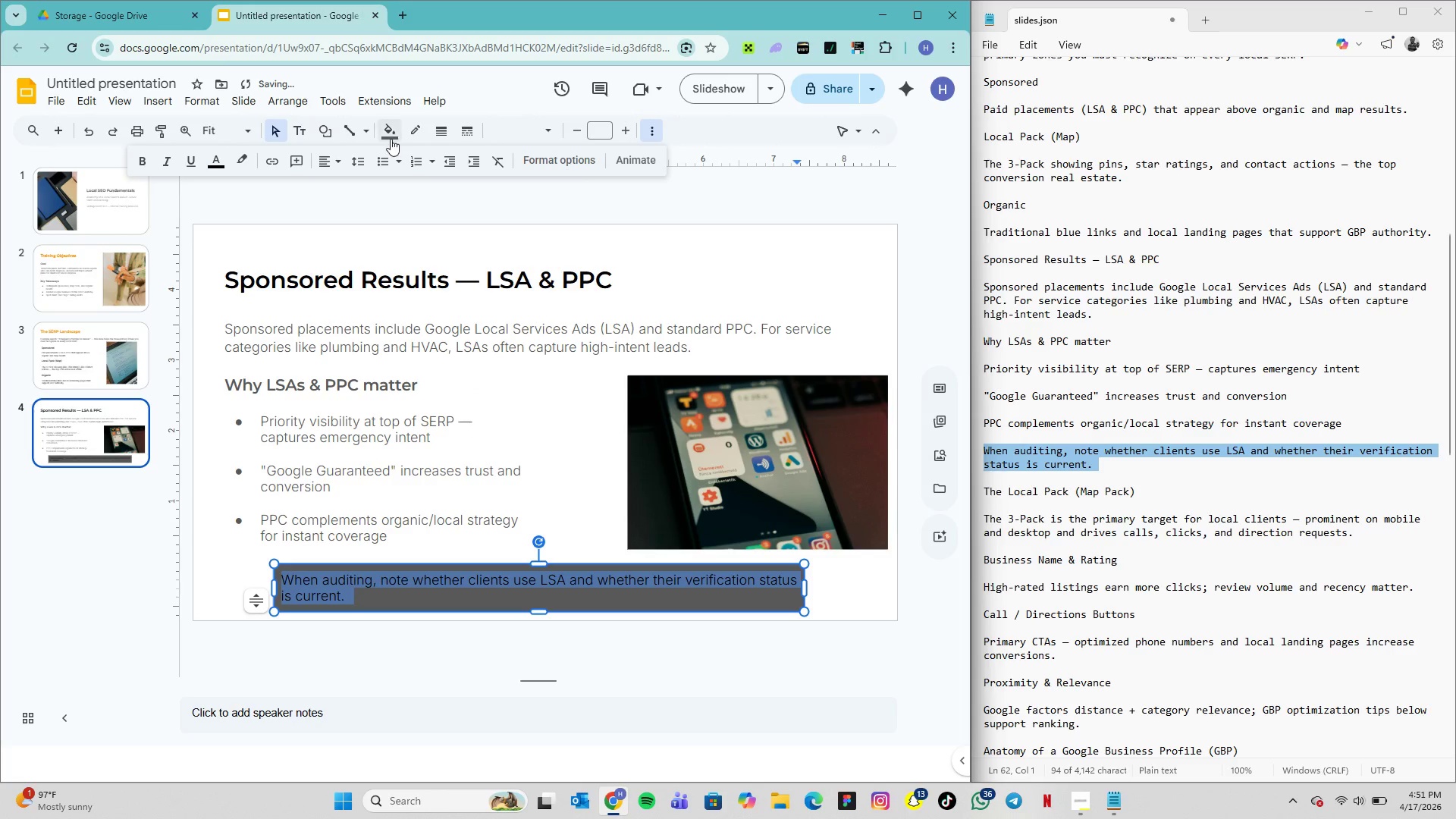 
left_click([388, 138])
 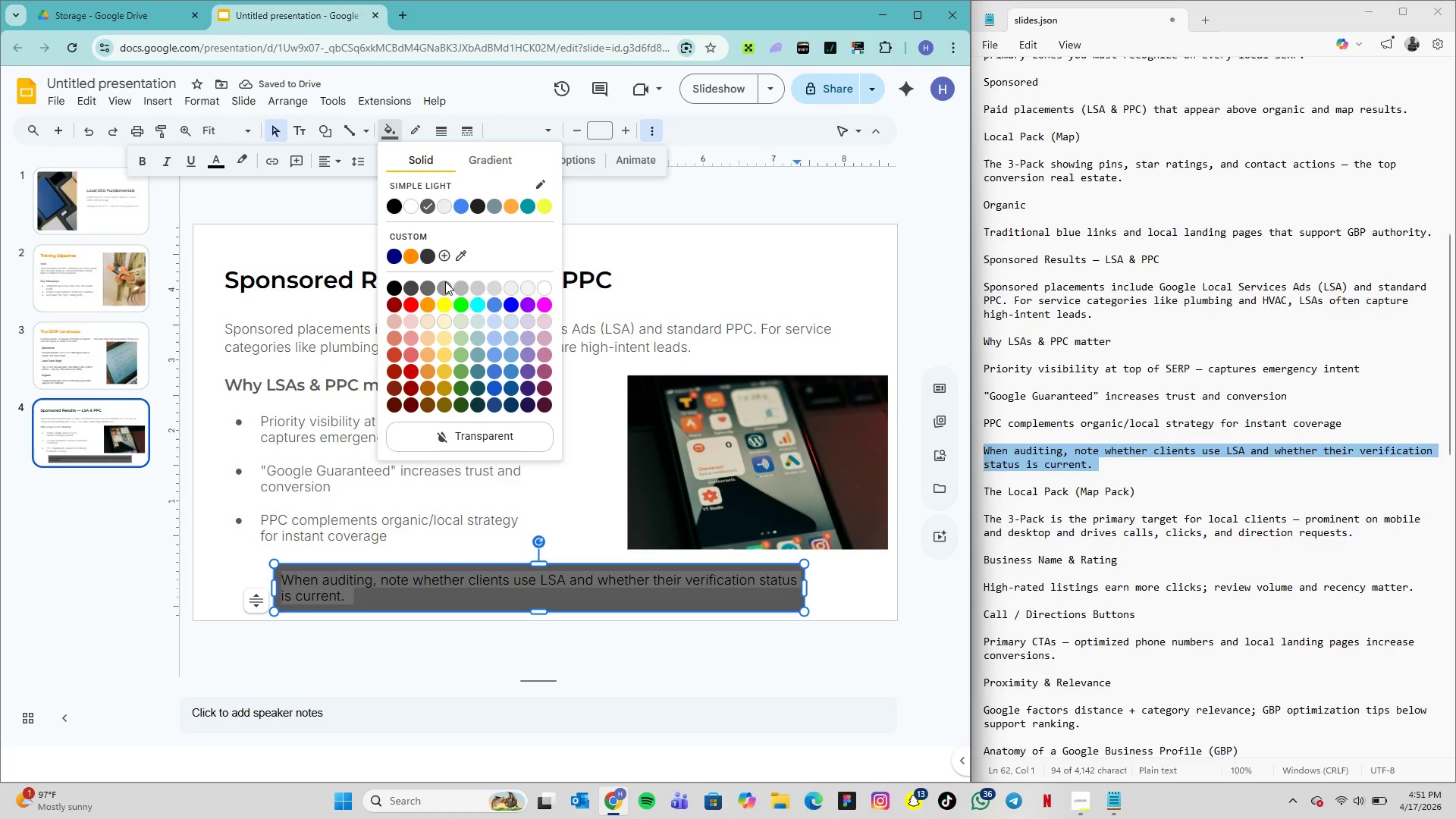 
left_click([445, 285])
 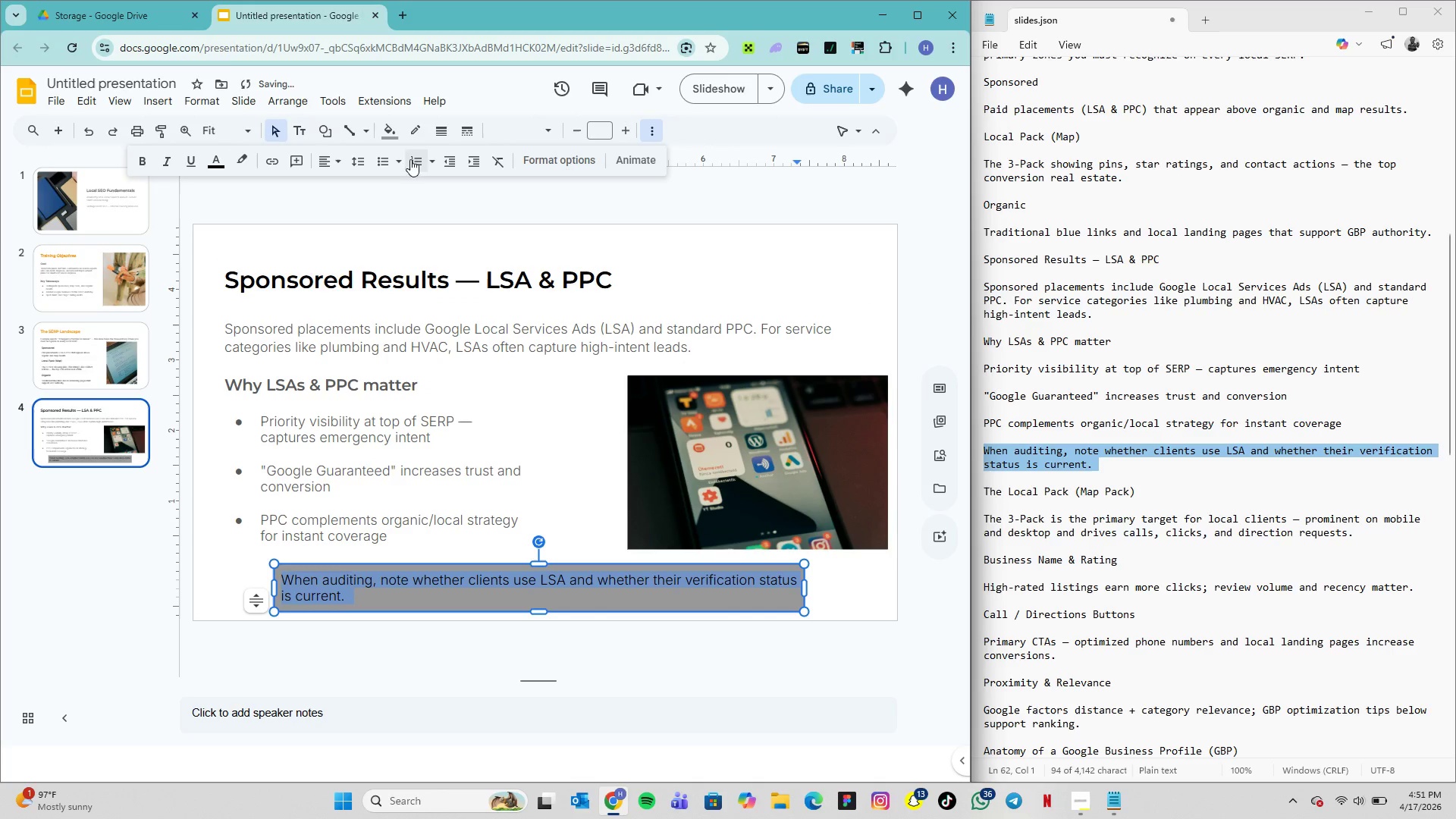 
left_click([397, 130])
 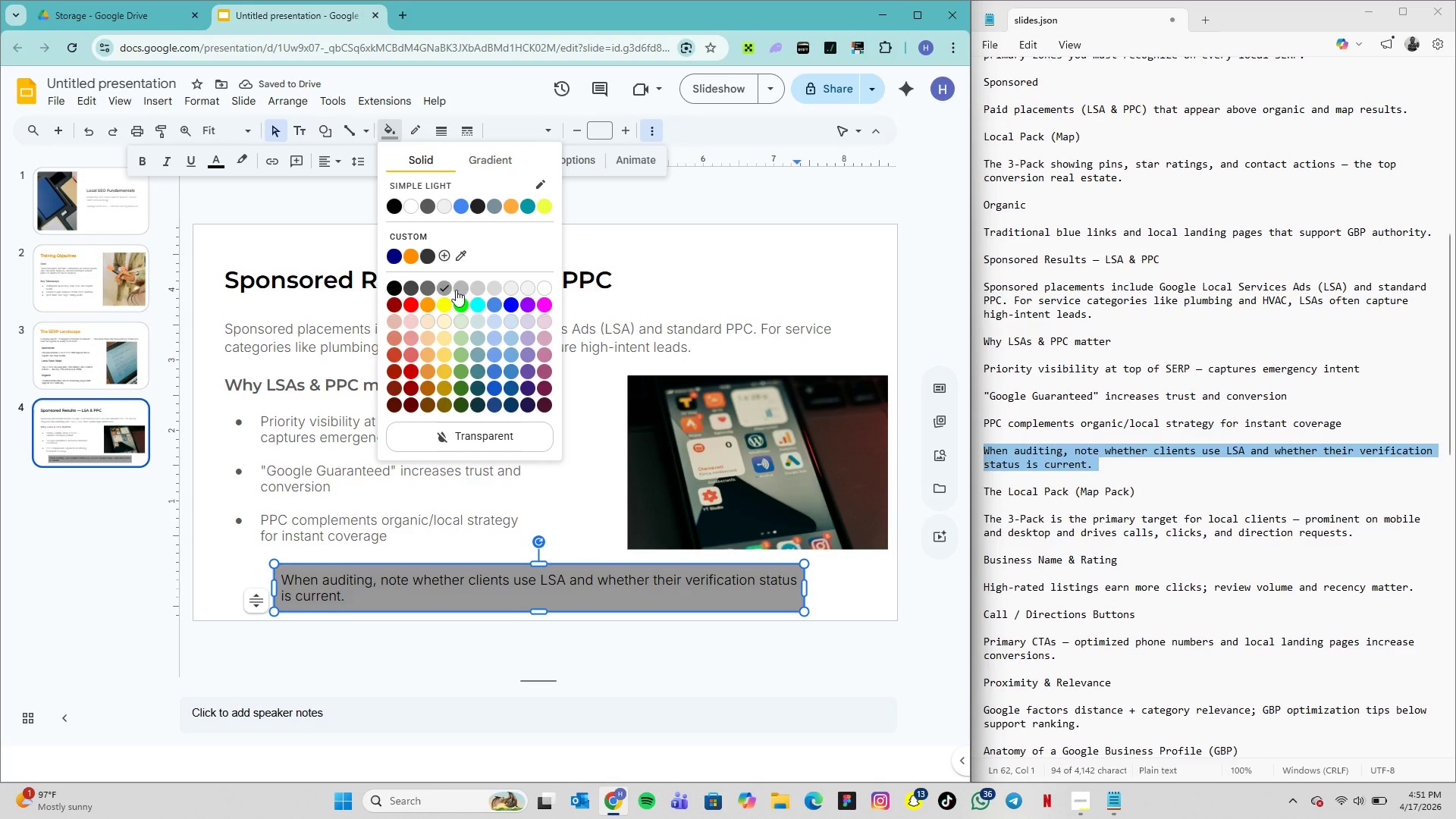 
left_click([459, 290])
 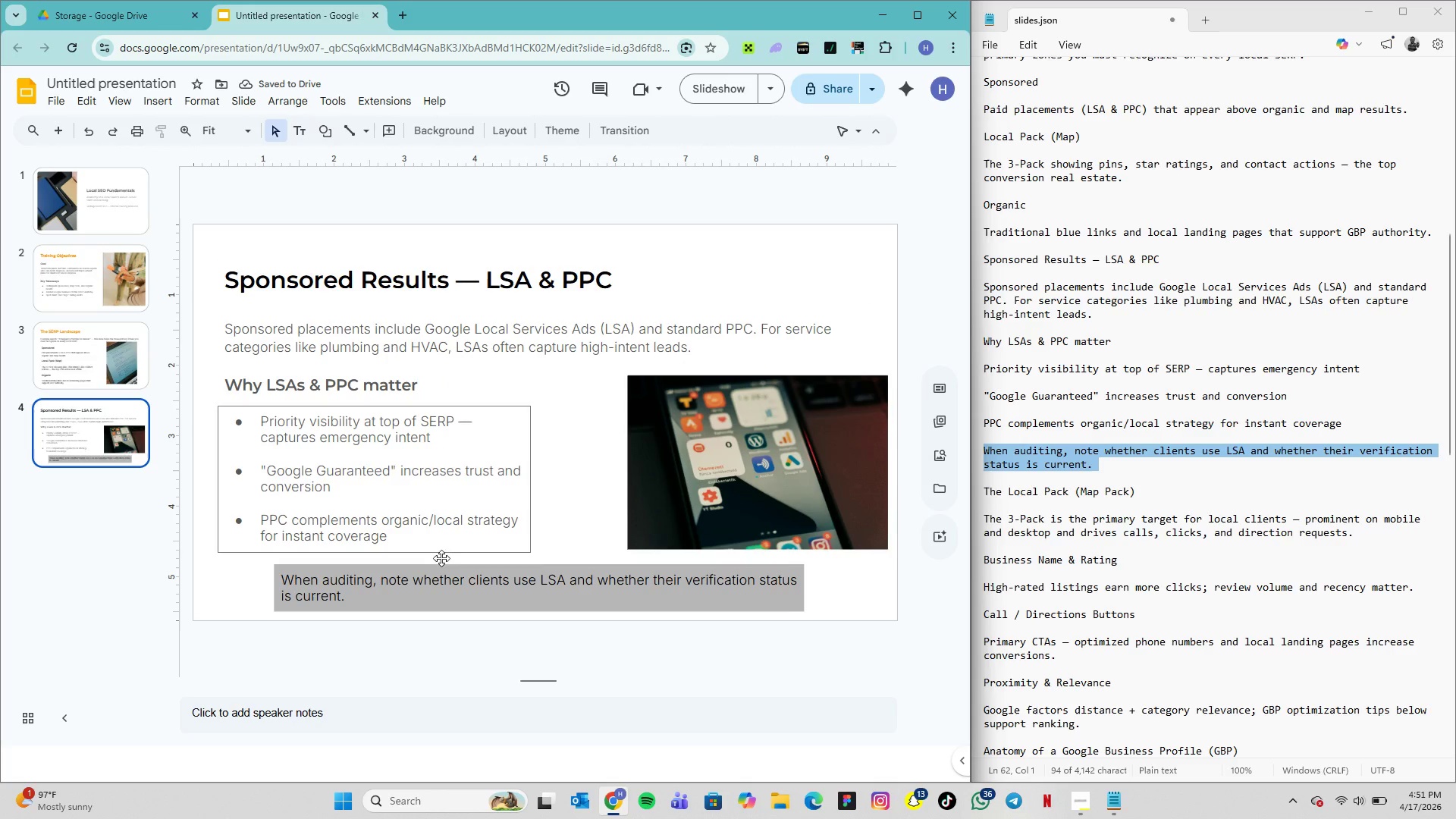 
wait(8.2)
 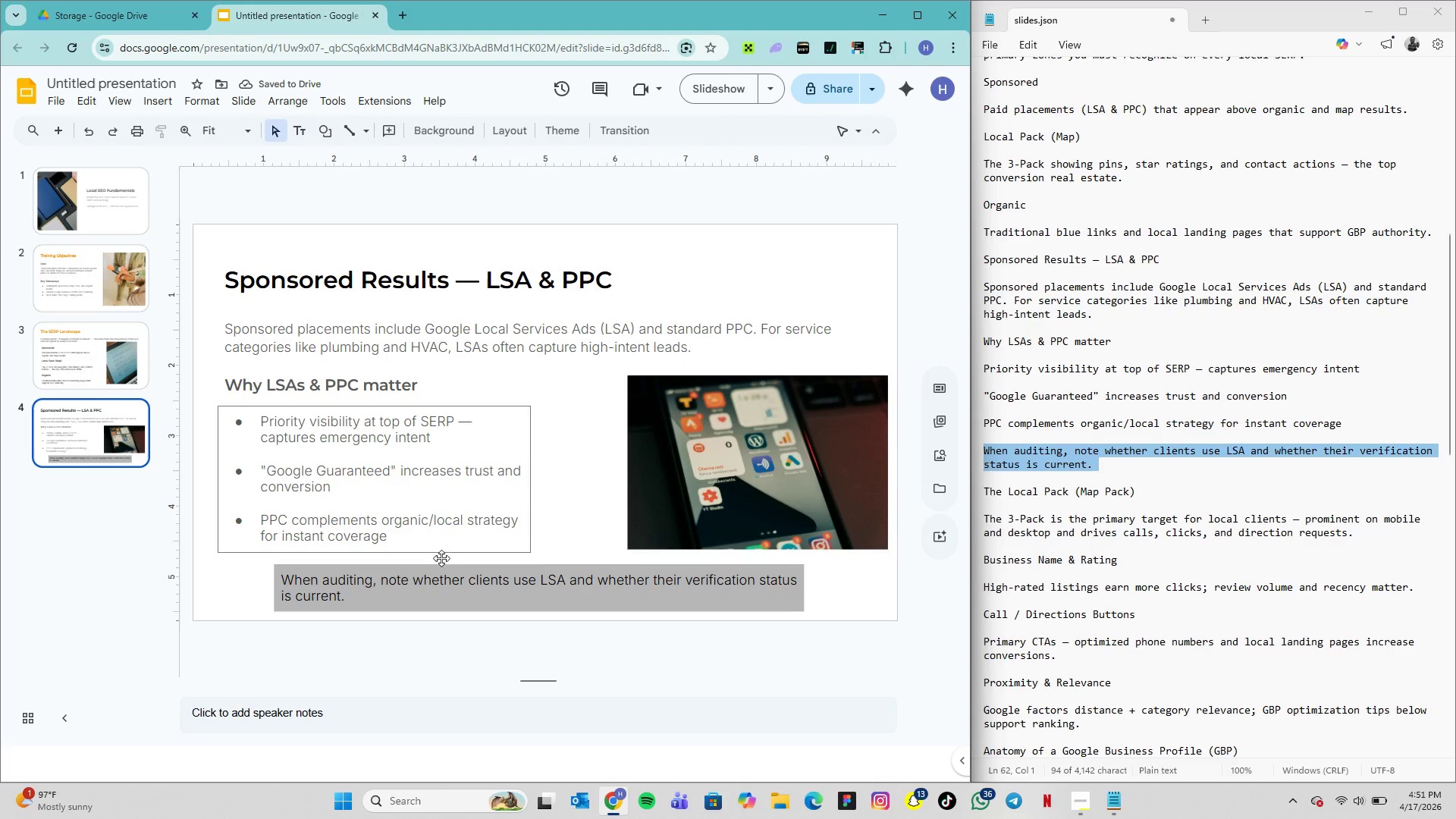 
left_click_drag(start_coordinate=[805, 589], to_coordinate=[855, 589])
 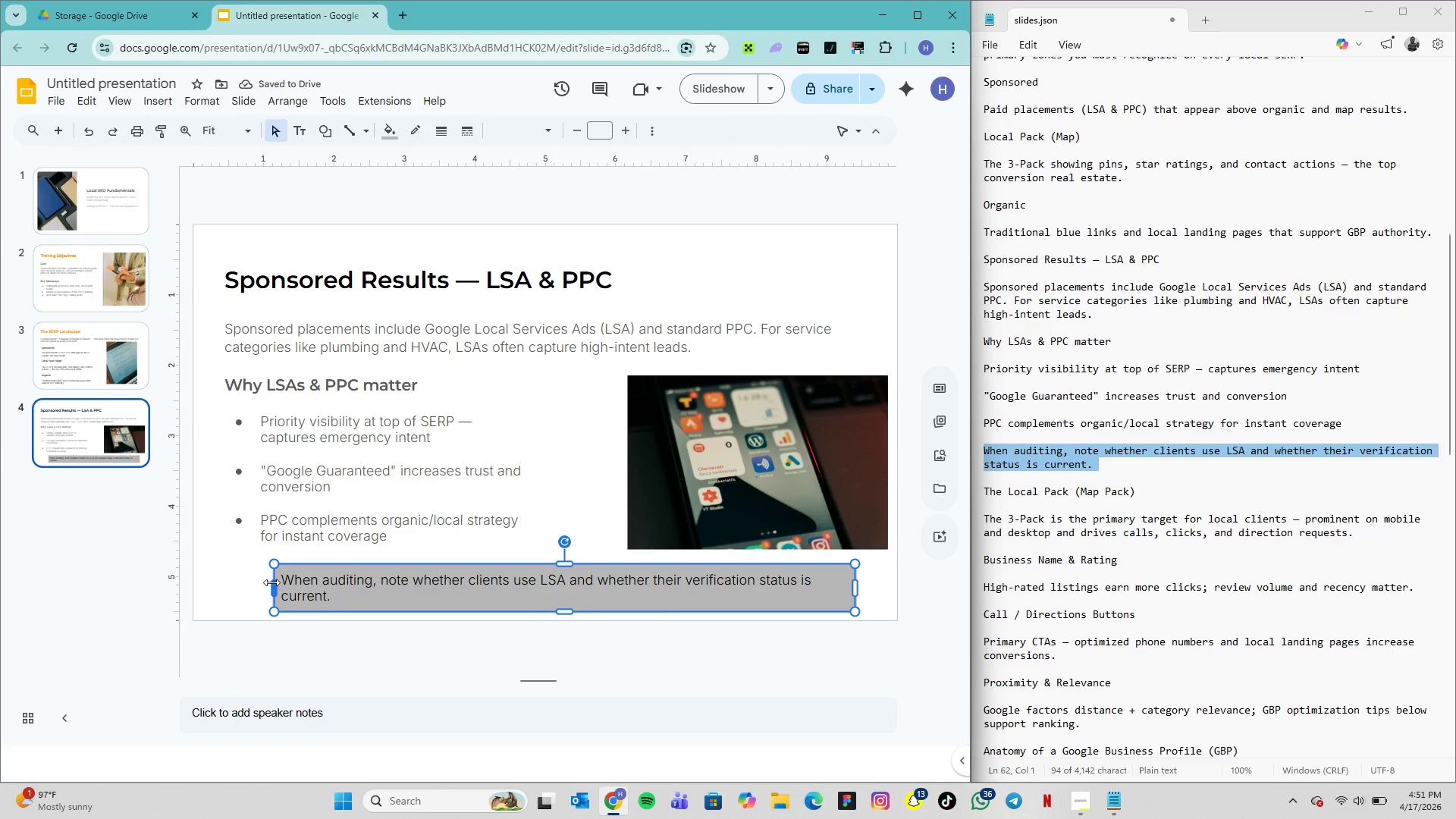 
left_click_drag(start_coordinate=[273, 584], to_coordinate=[231, 579])
 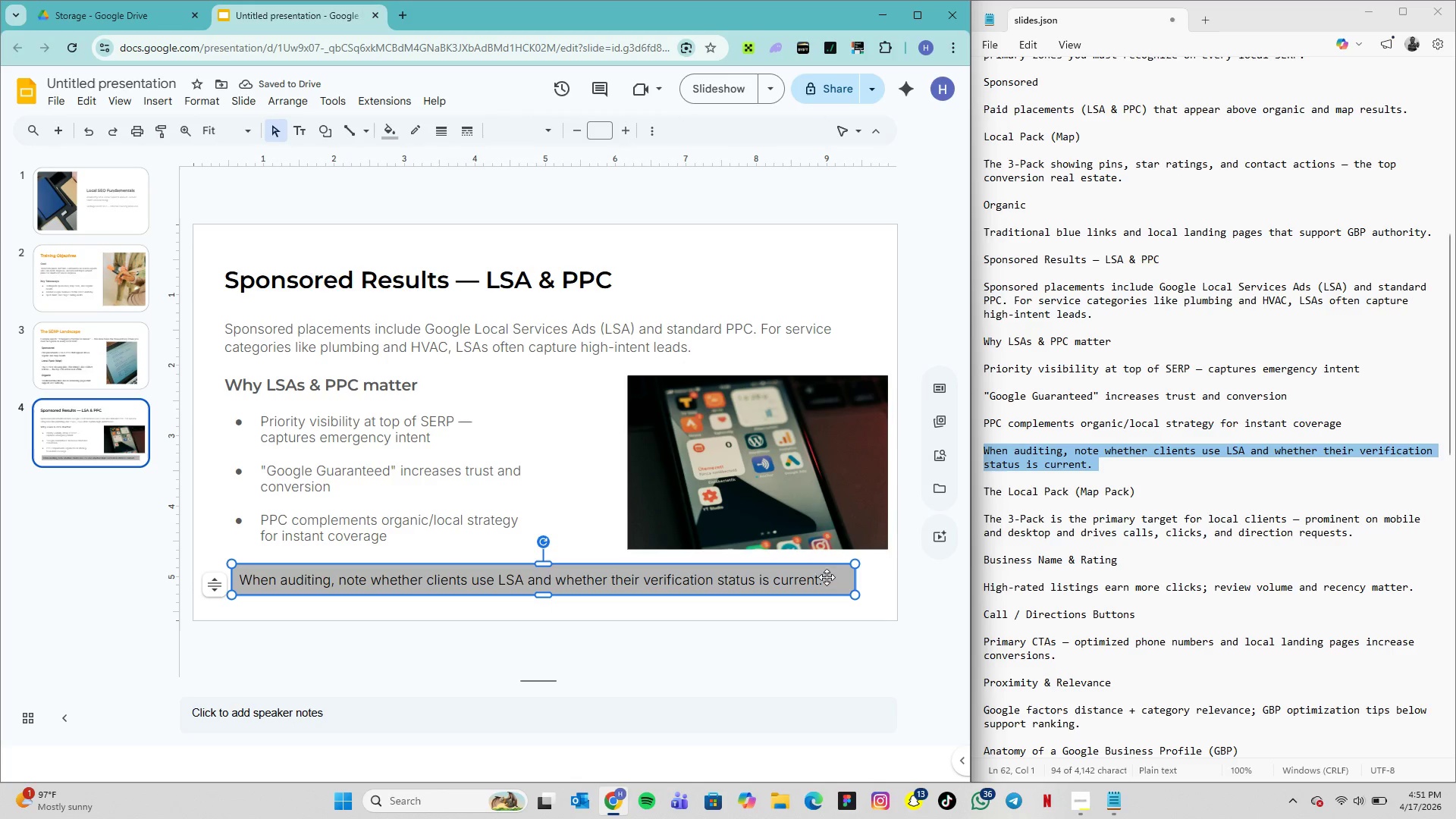 
wait(5.12)
 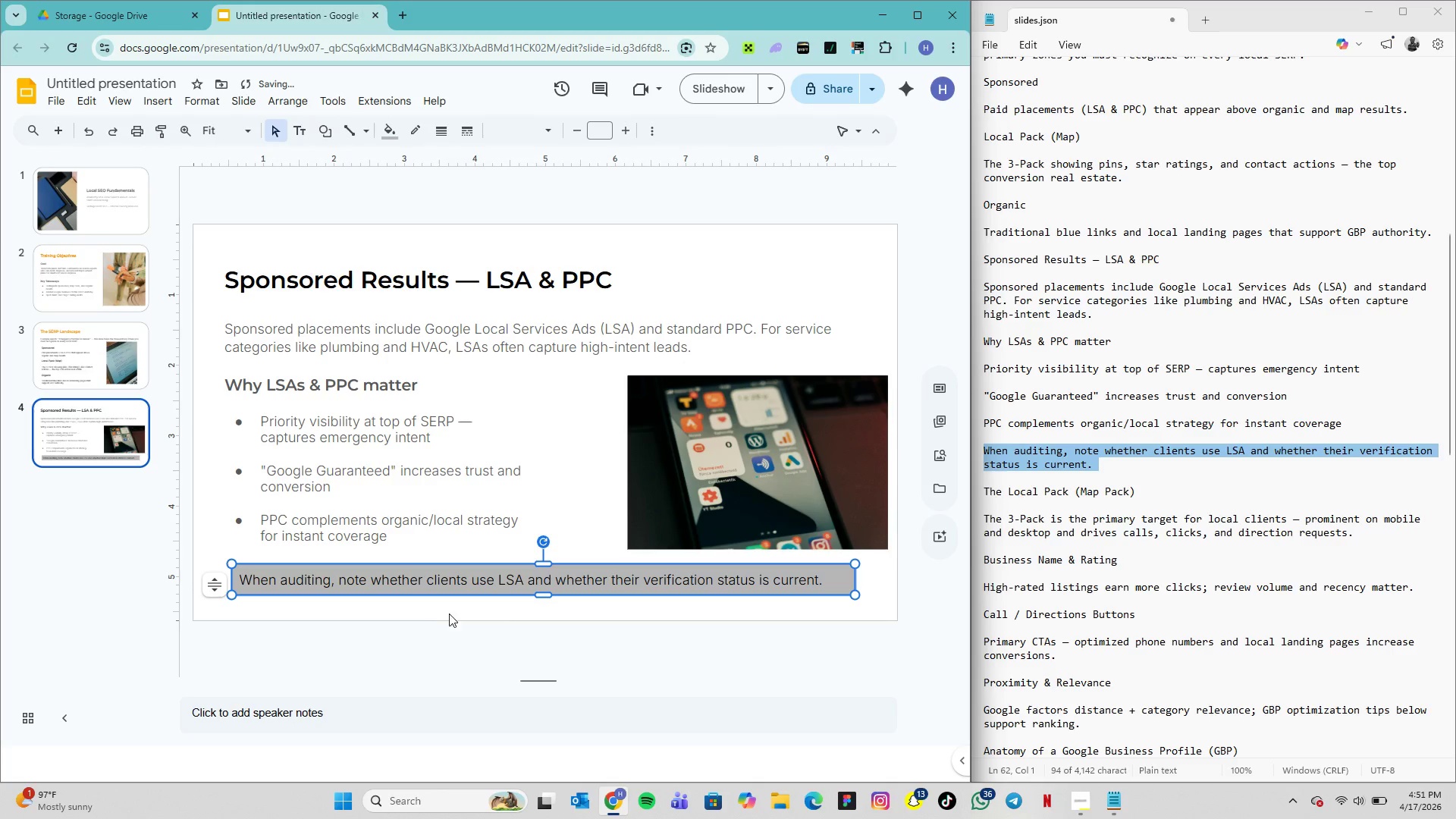 
left_click([853, 582])
 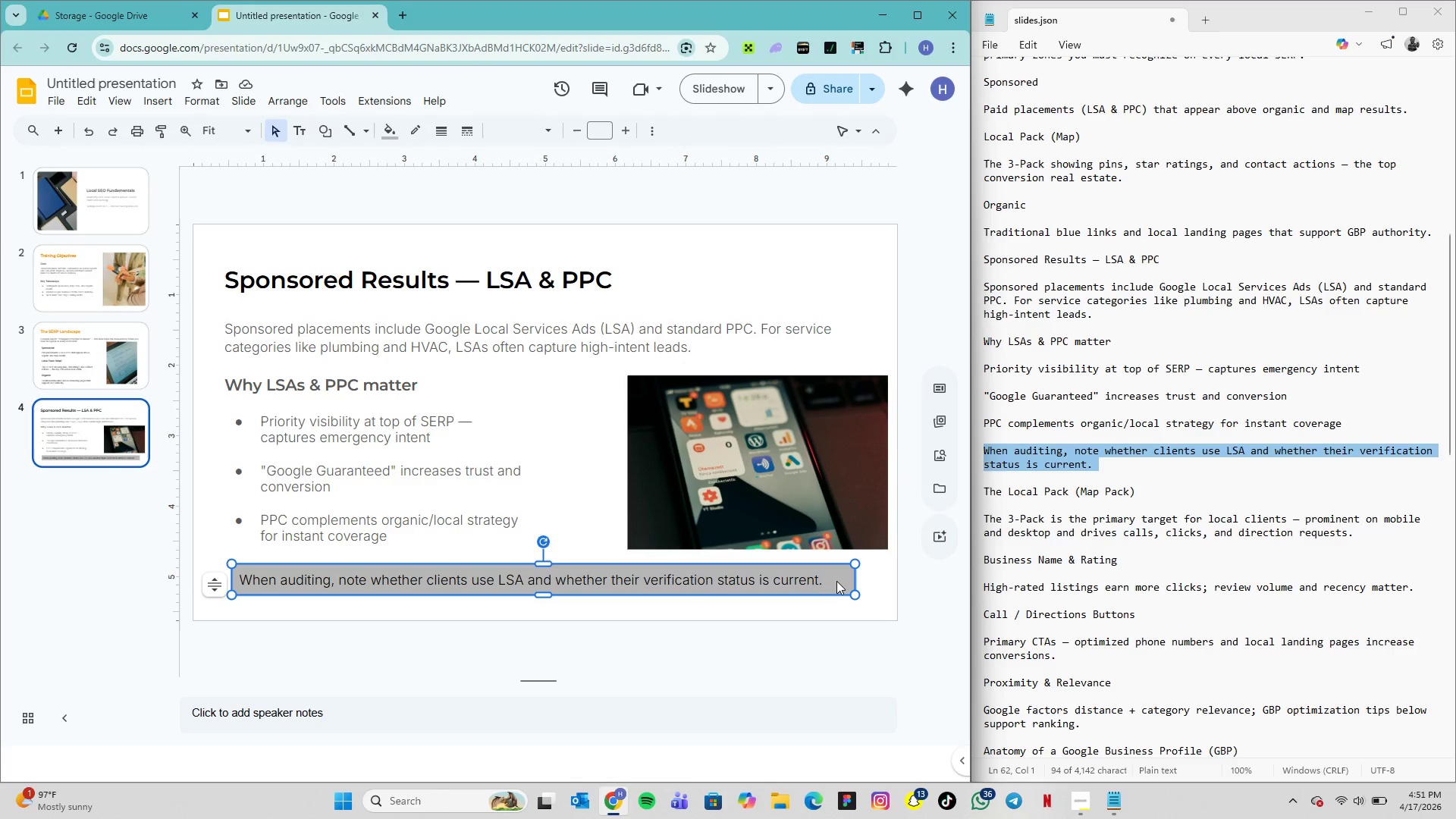 
left_click([836, 581])
 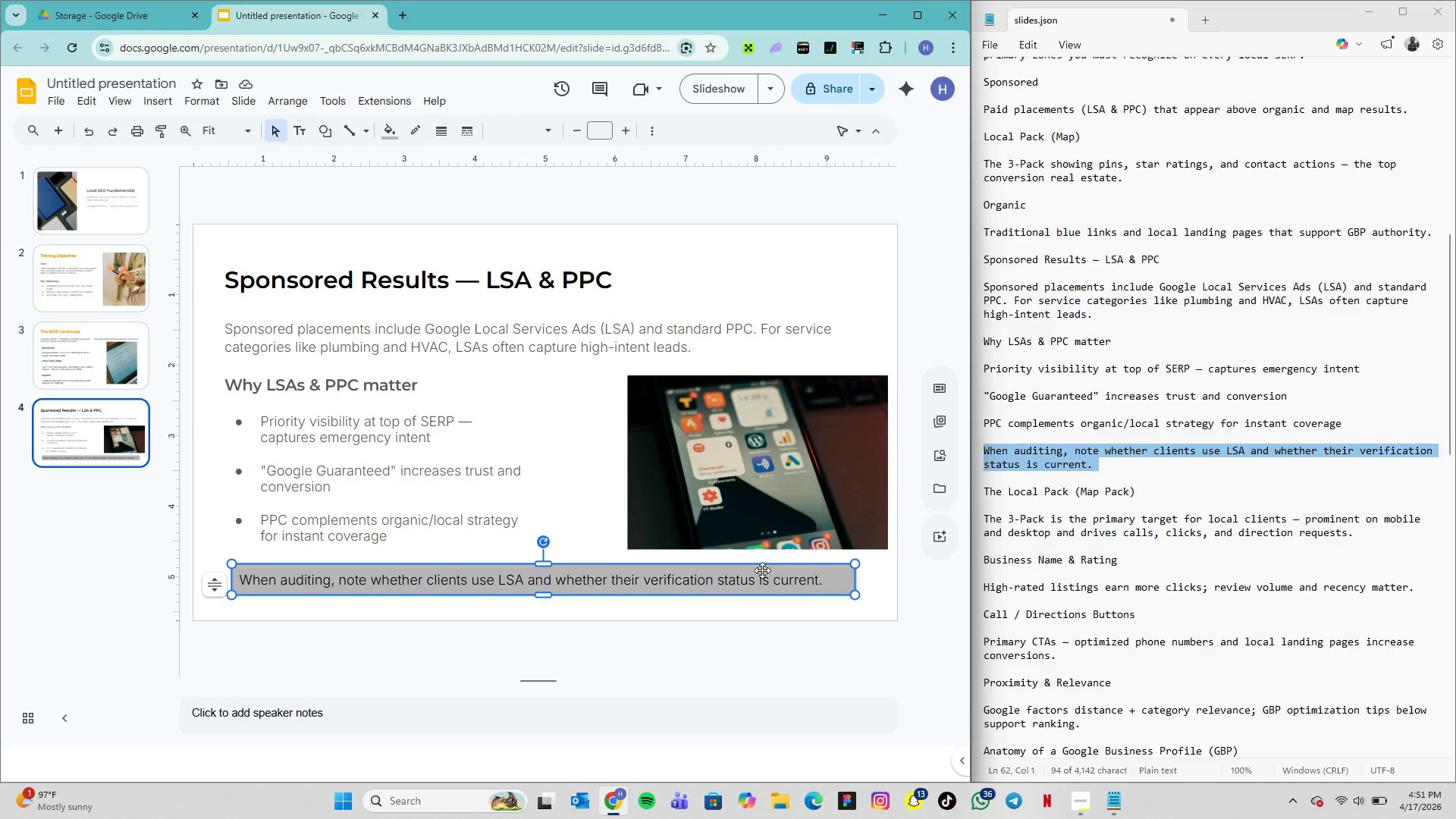 
left_click([762, 568])
 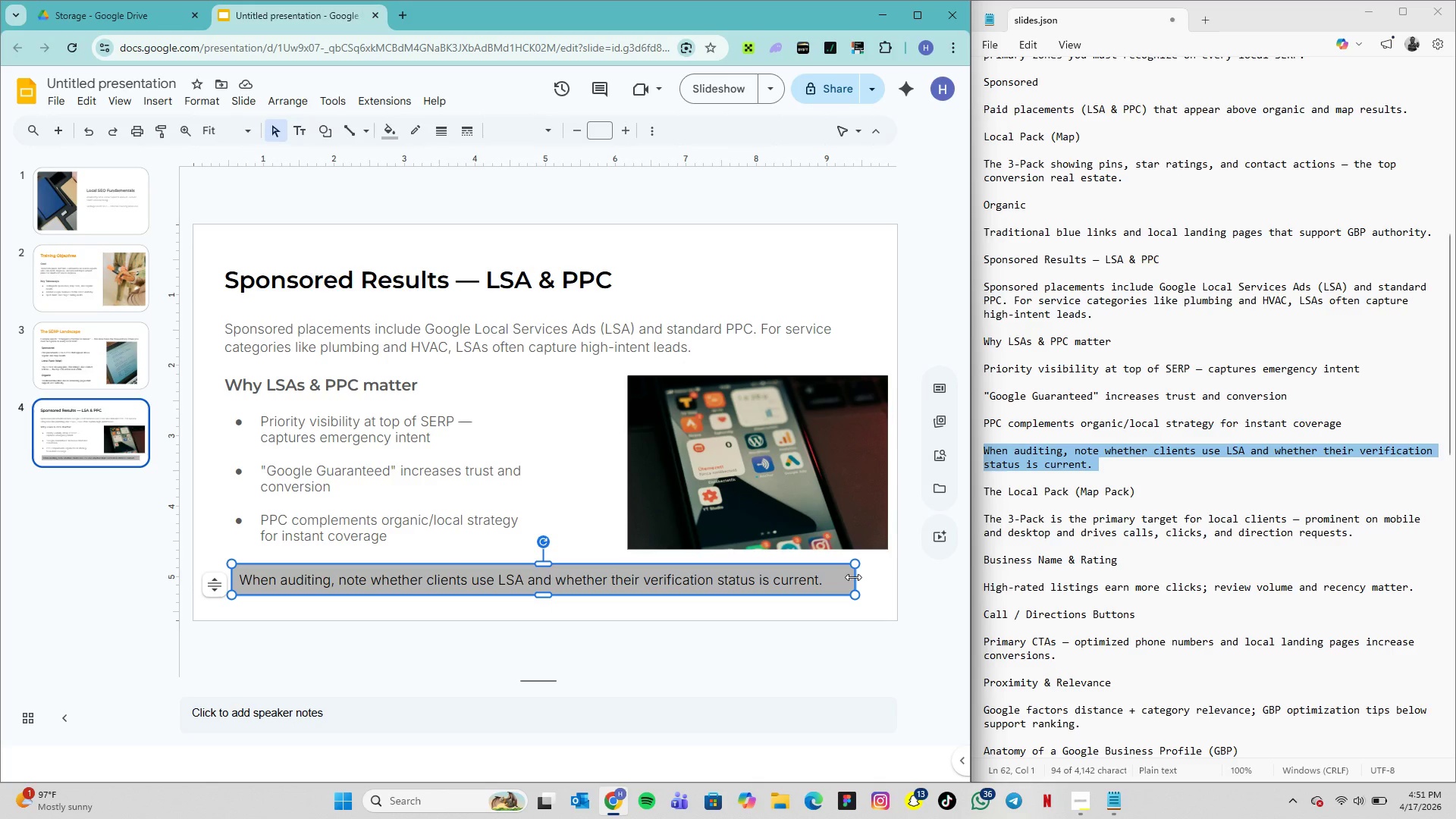 
left_click_drag(start_coordinate=[853, 577], to_coordinate=[797, 582])
 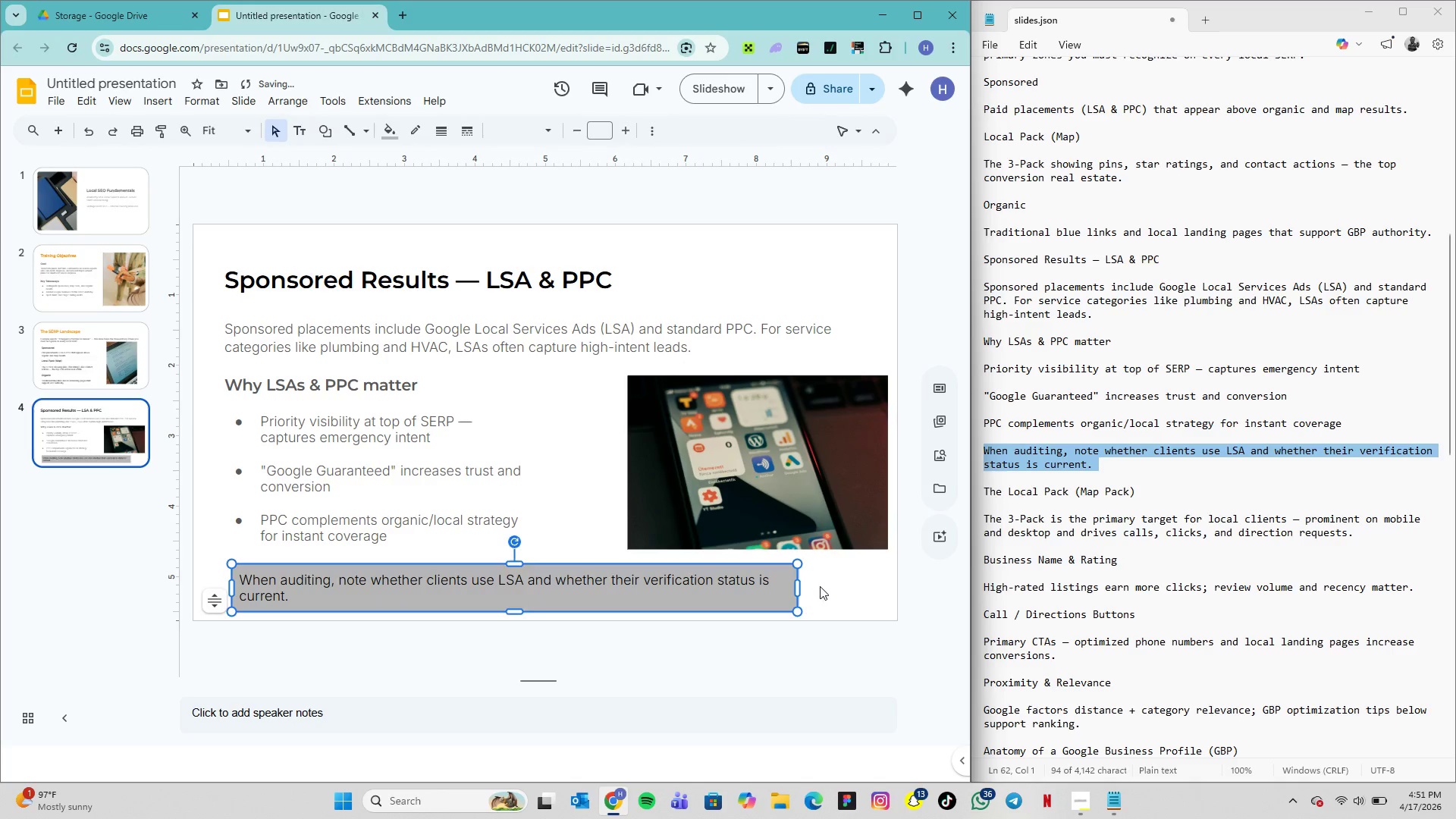 
left_click([820, 586])
 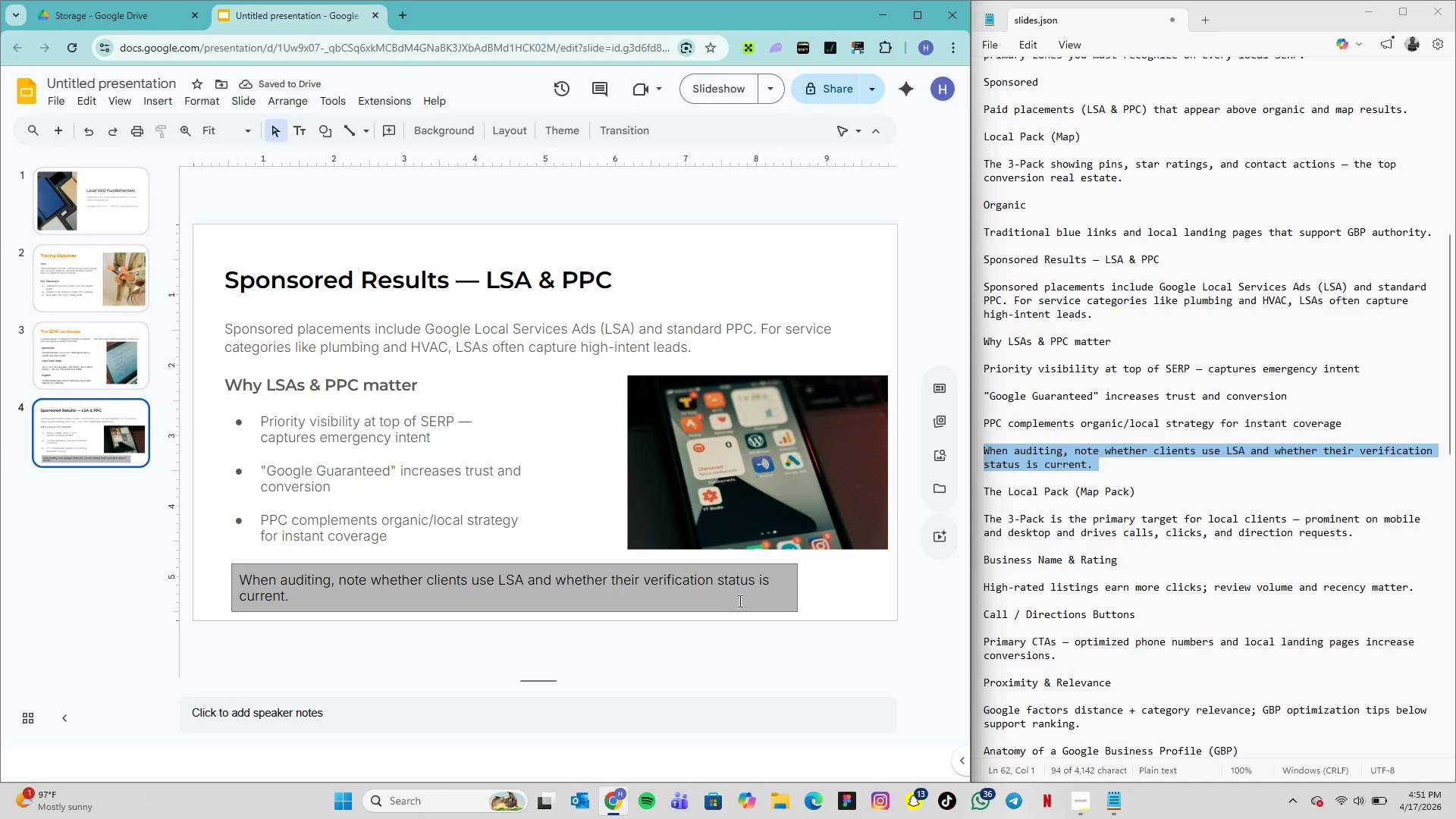 
left_click([783, 587])
 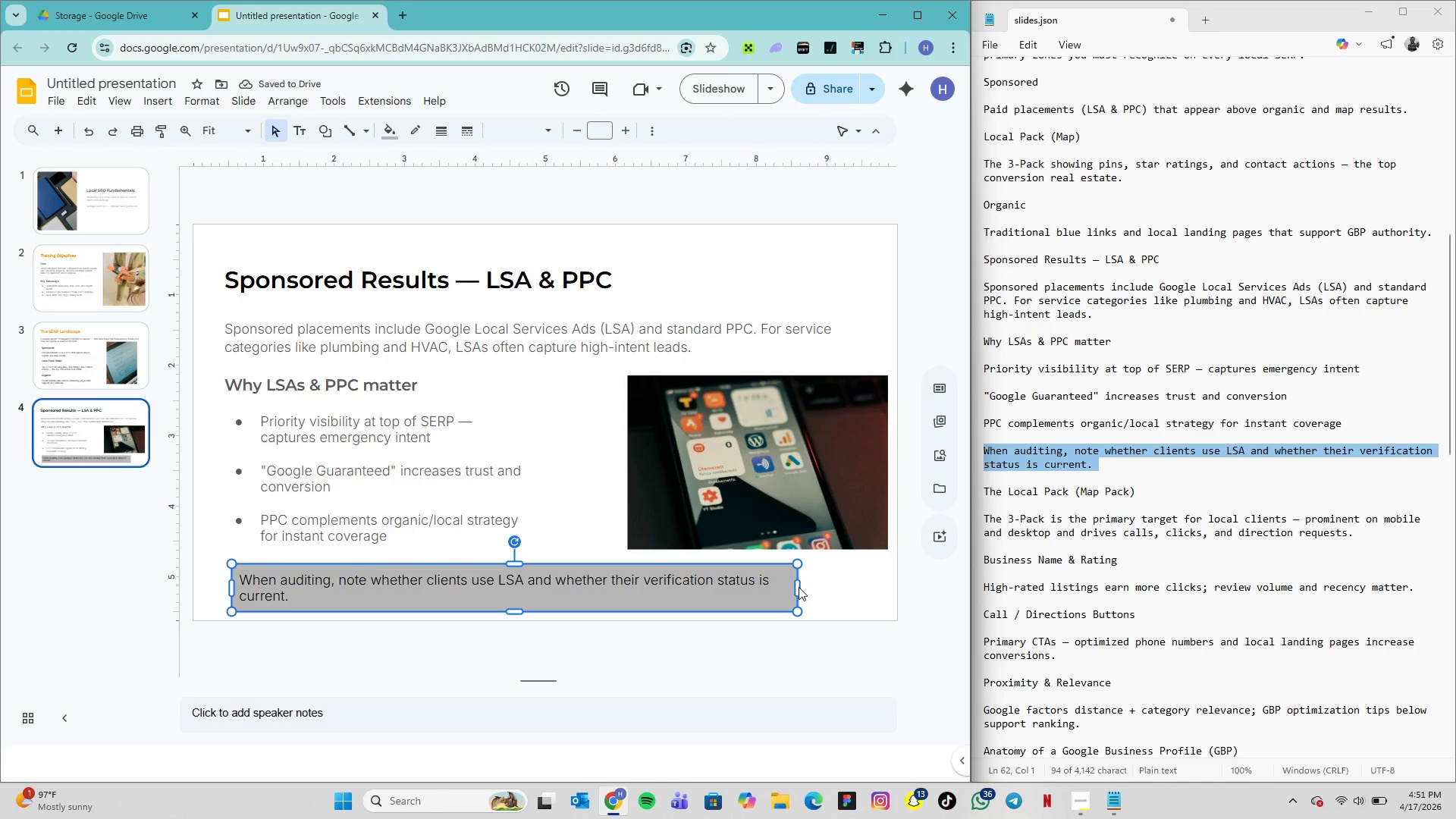 
left_click([799, 587])
 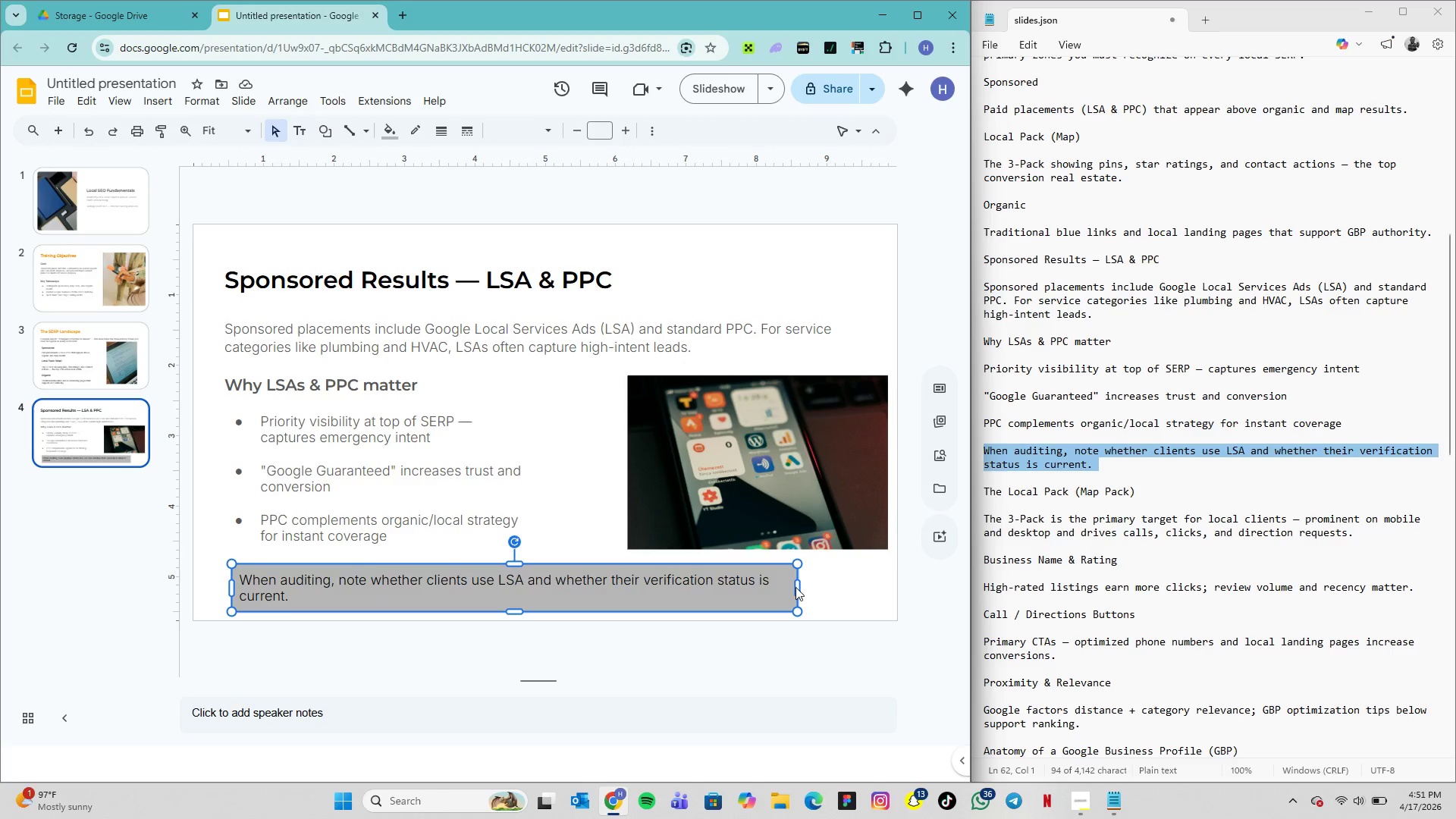 
left_click([795, 587])
 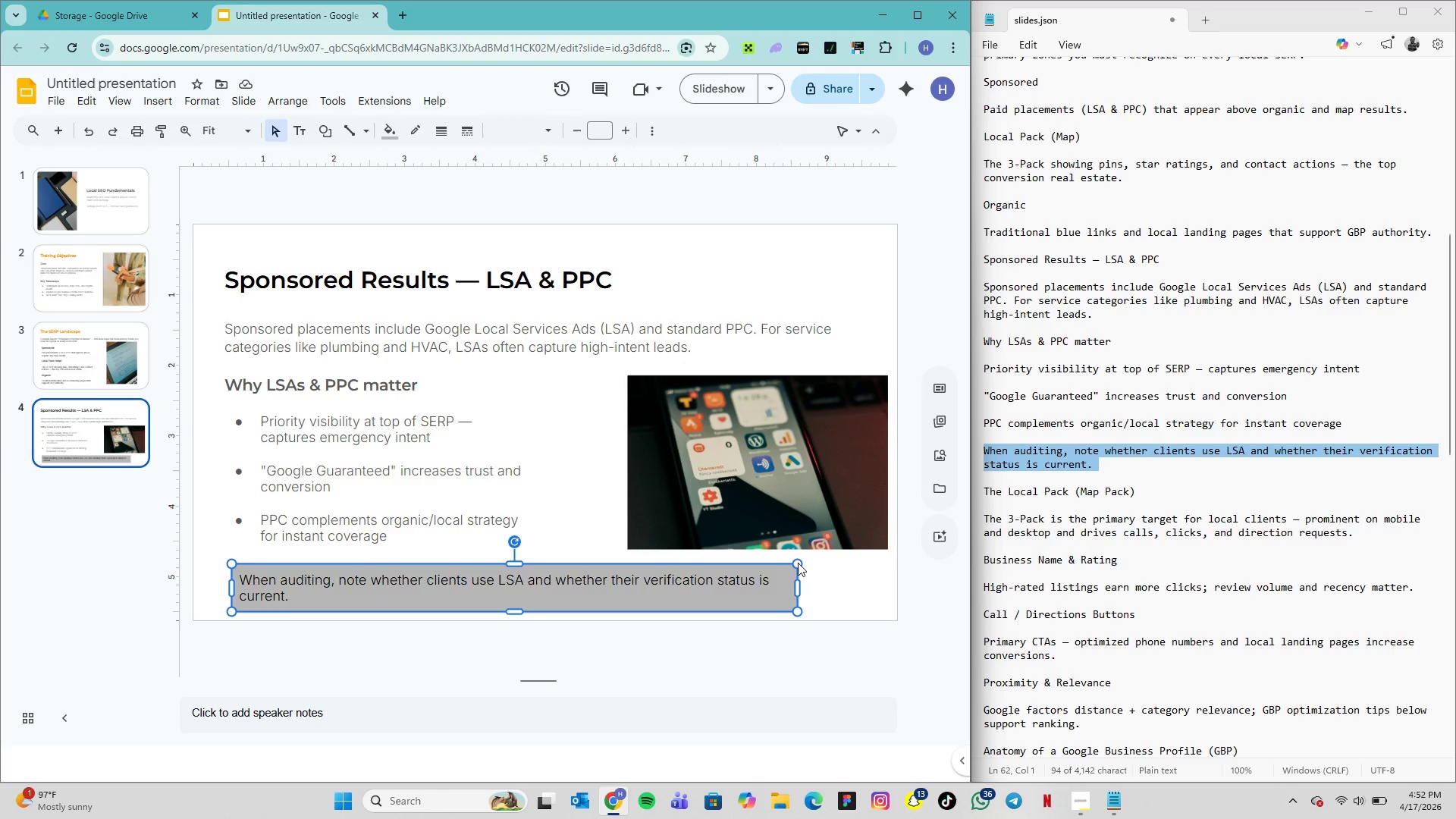 
left_click([798, 563])
 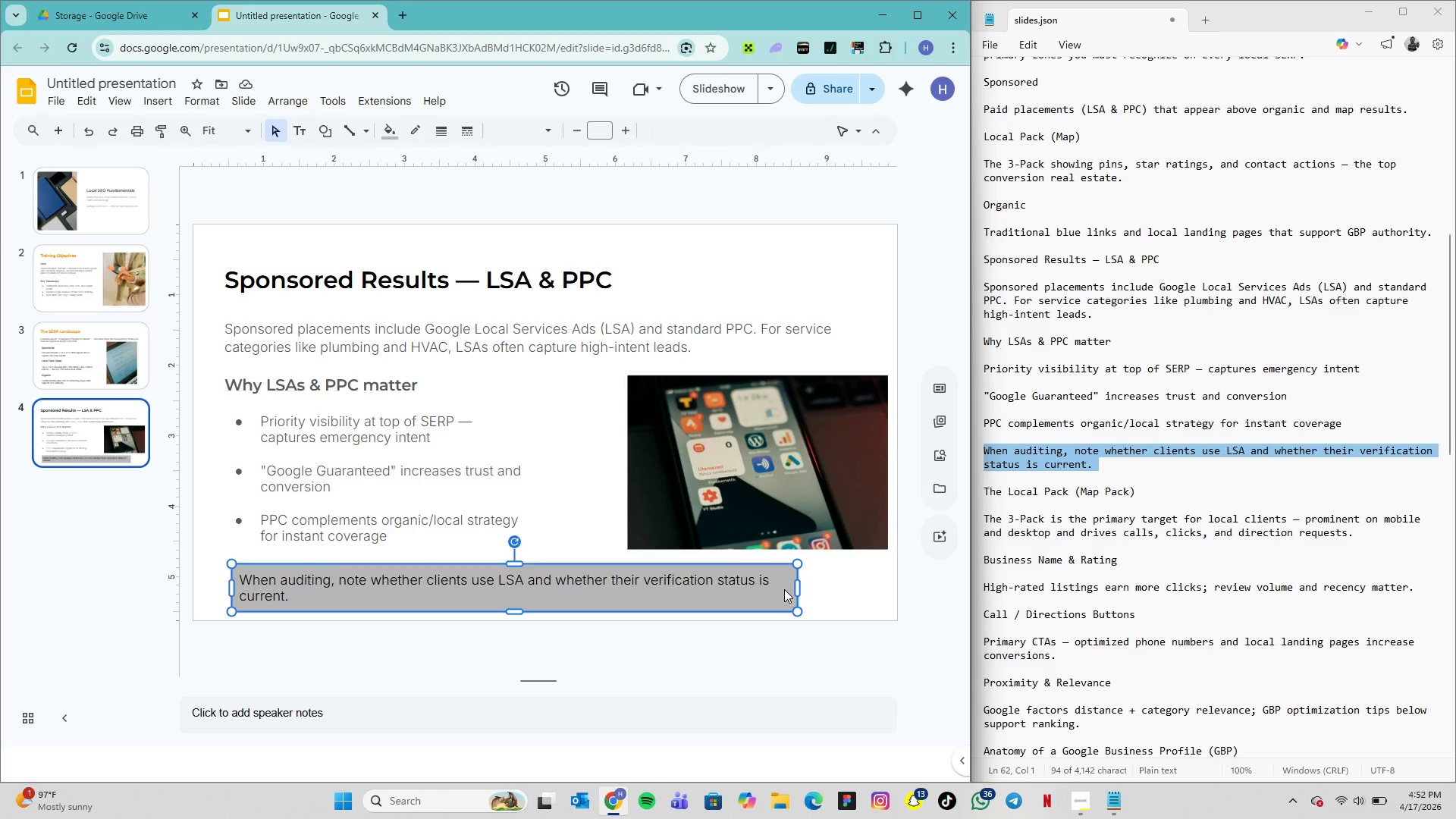 
left_click([784, 589])
 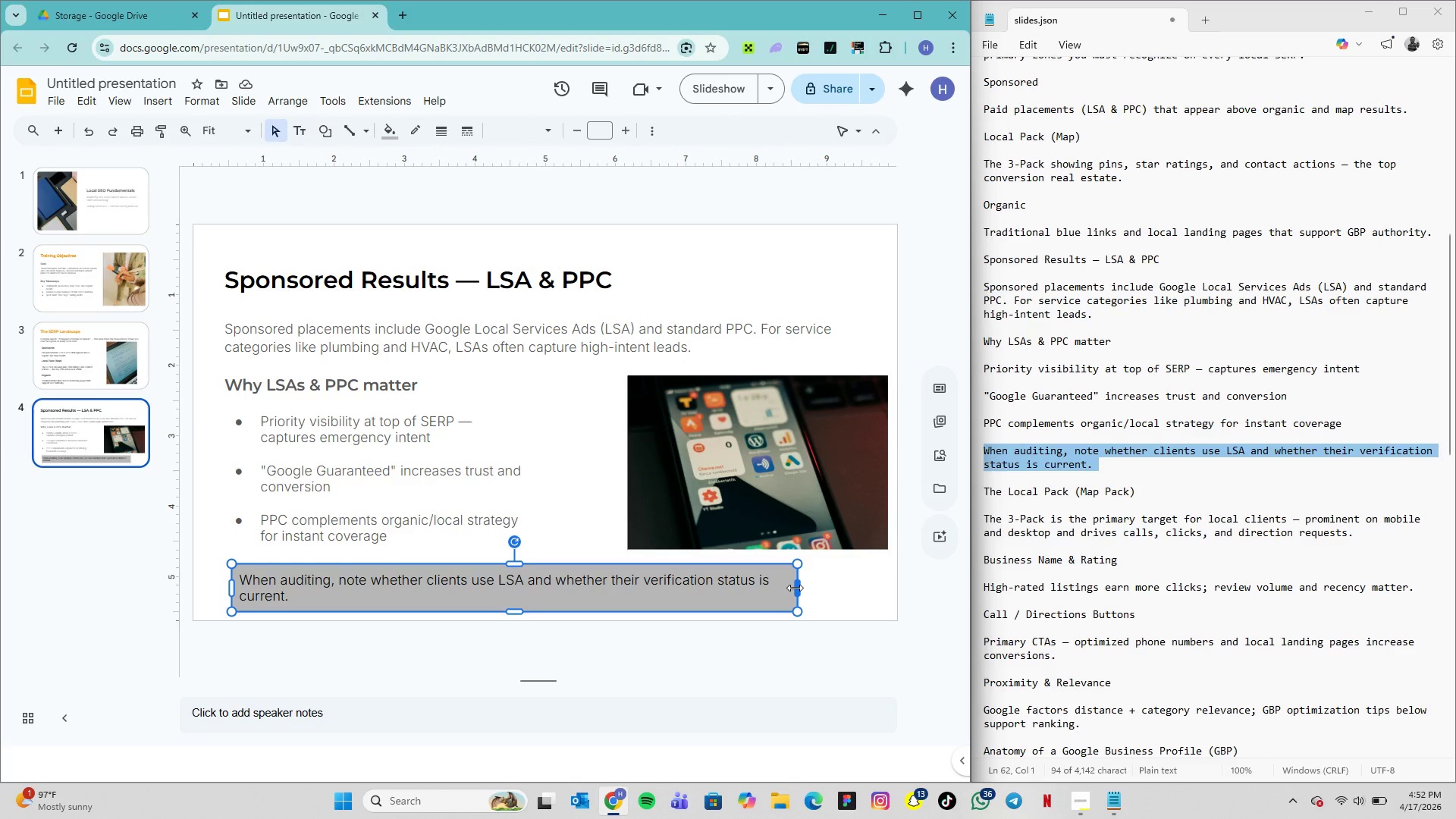 
left_click_drag(start_coordinate=[795, 588], to_coordinate=[817, 593])
 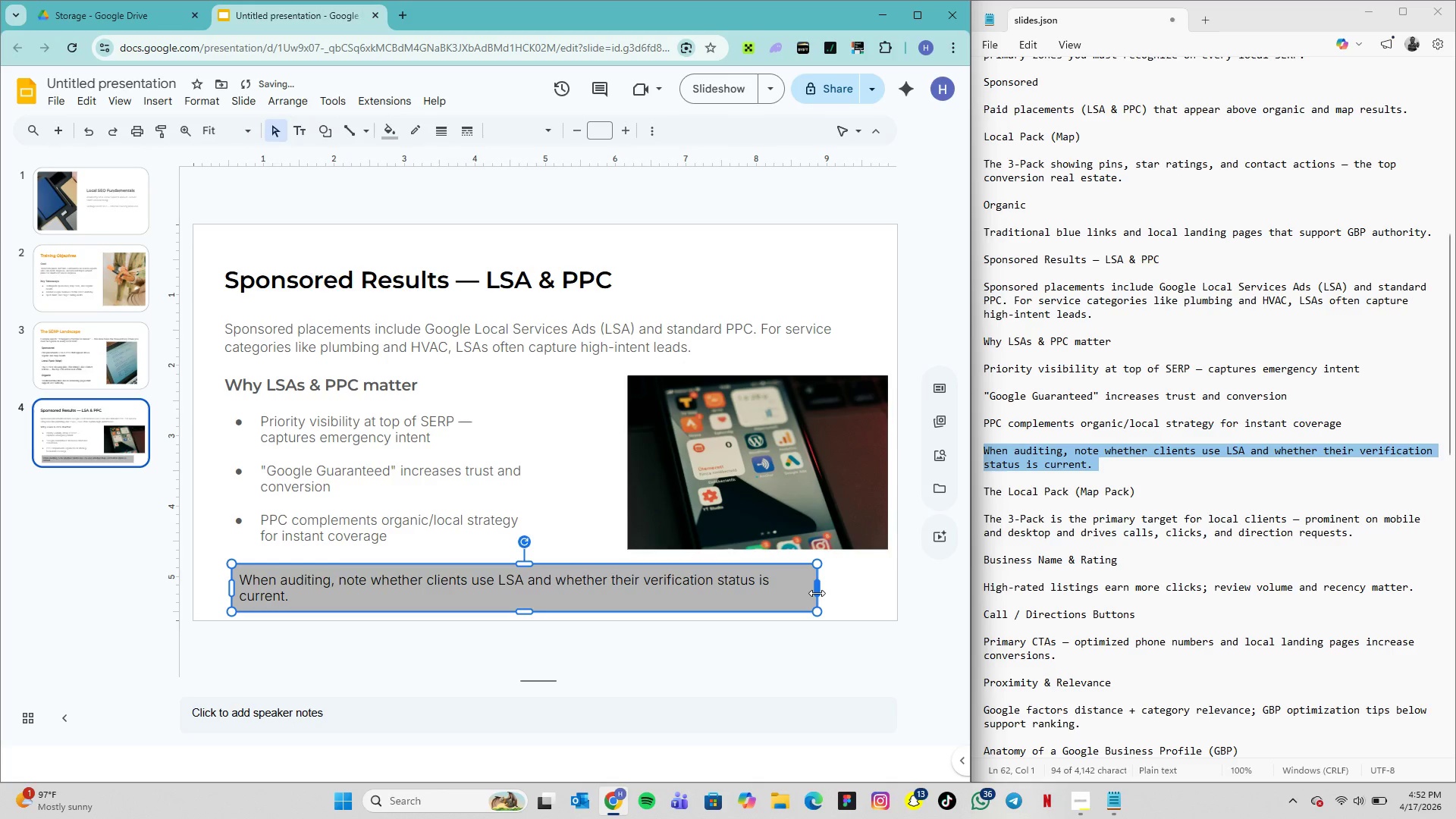 
left_click_drag(start_coordinate=[817, 593], to_coordinate=[831, 593])
 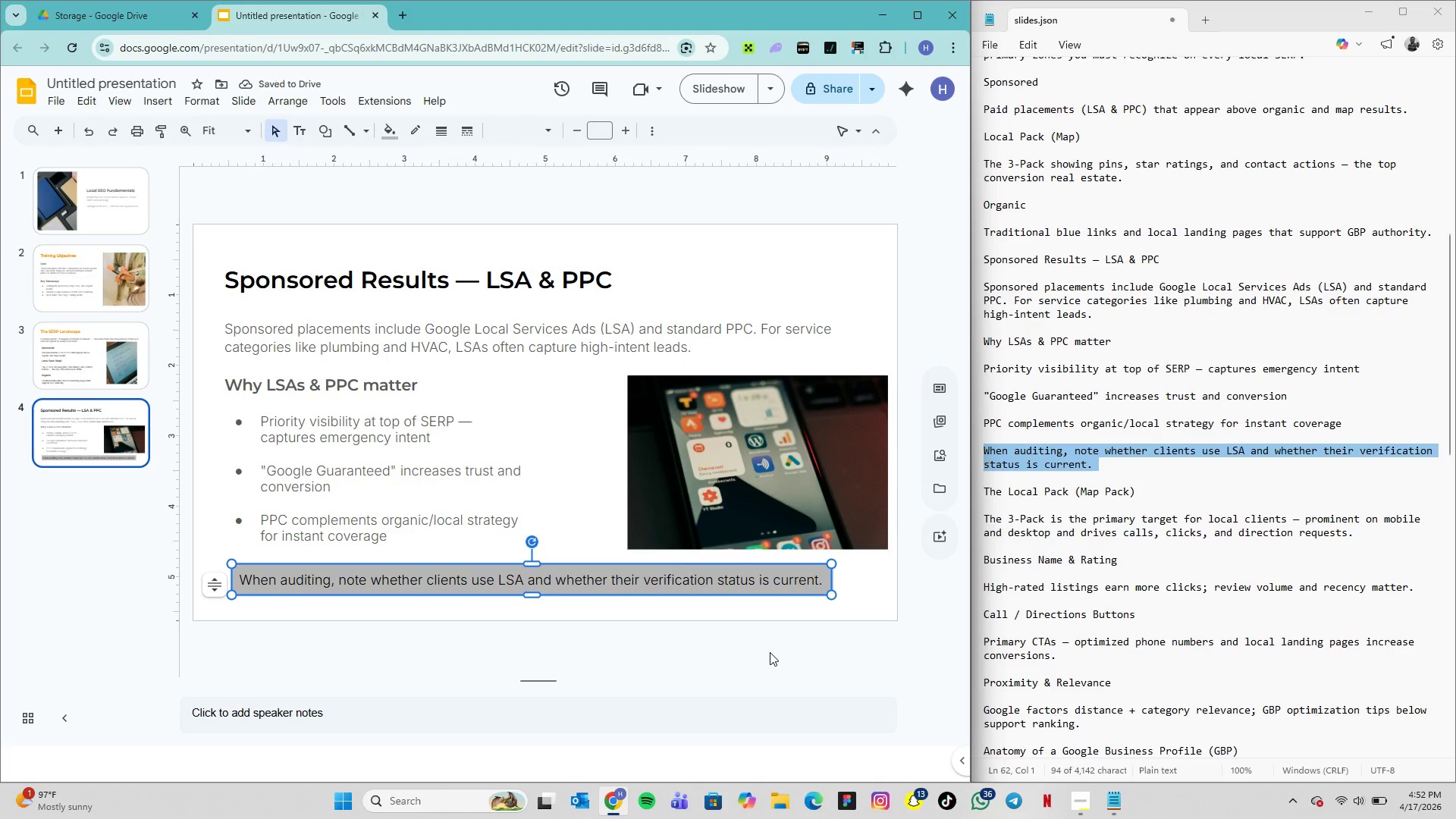 
left_click([770, 652])
 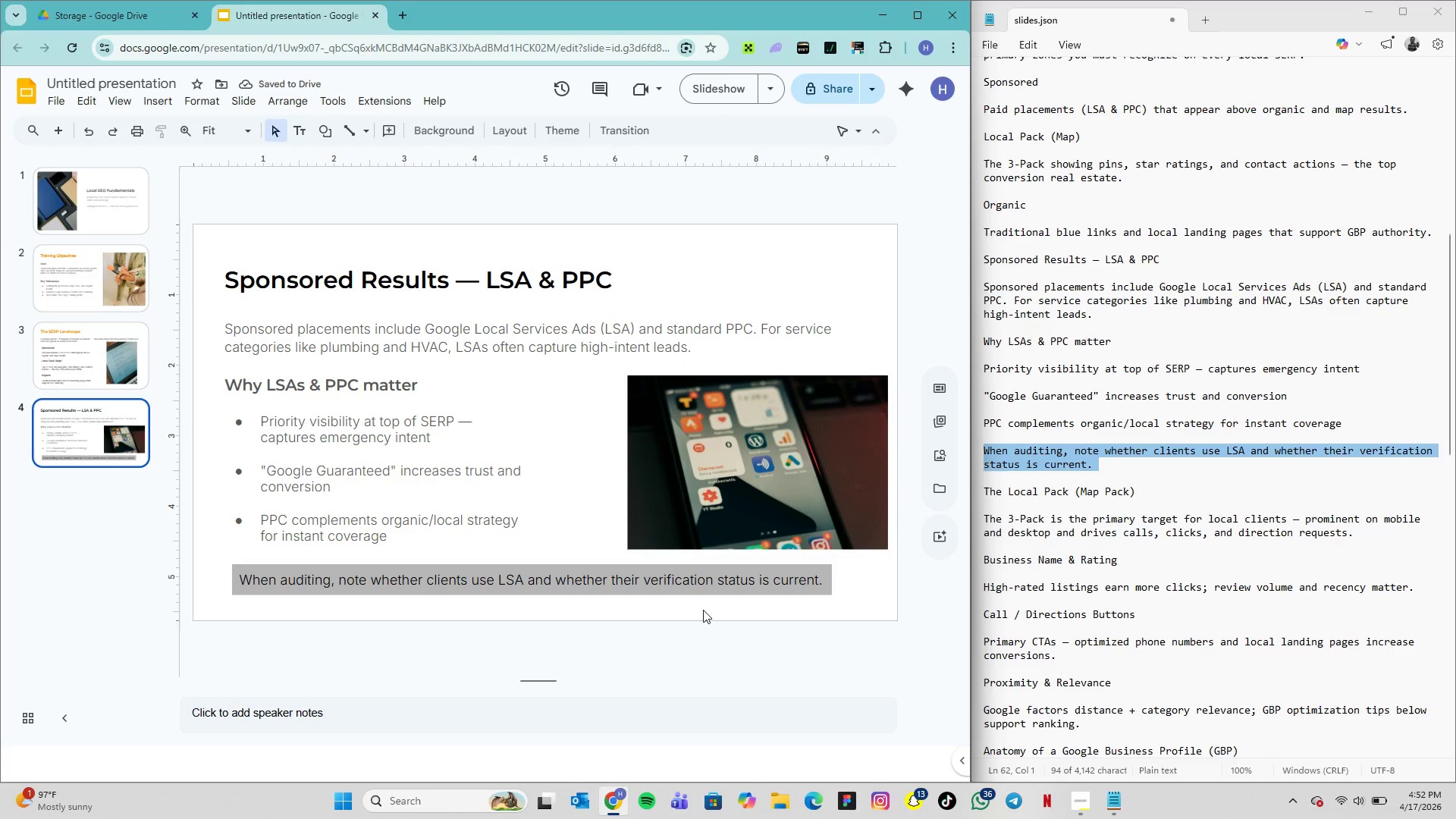 
left_click([693, 595])
 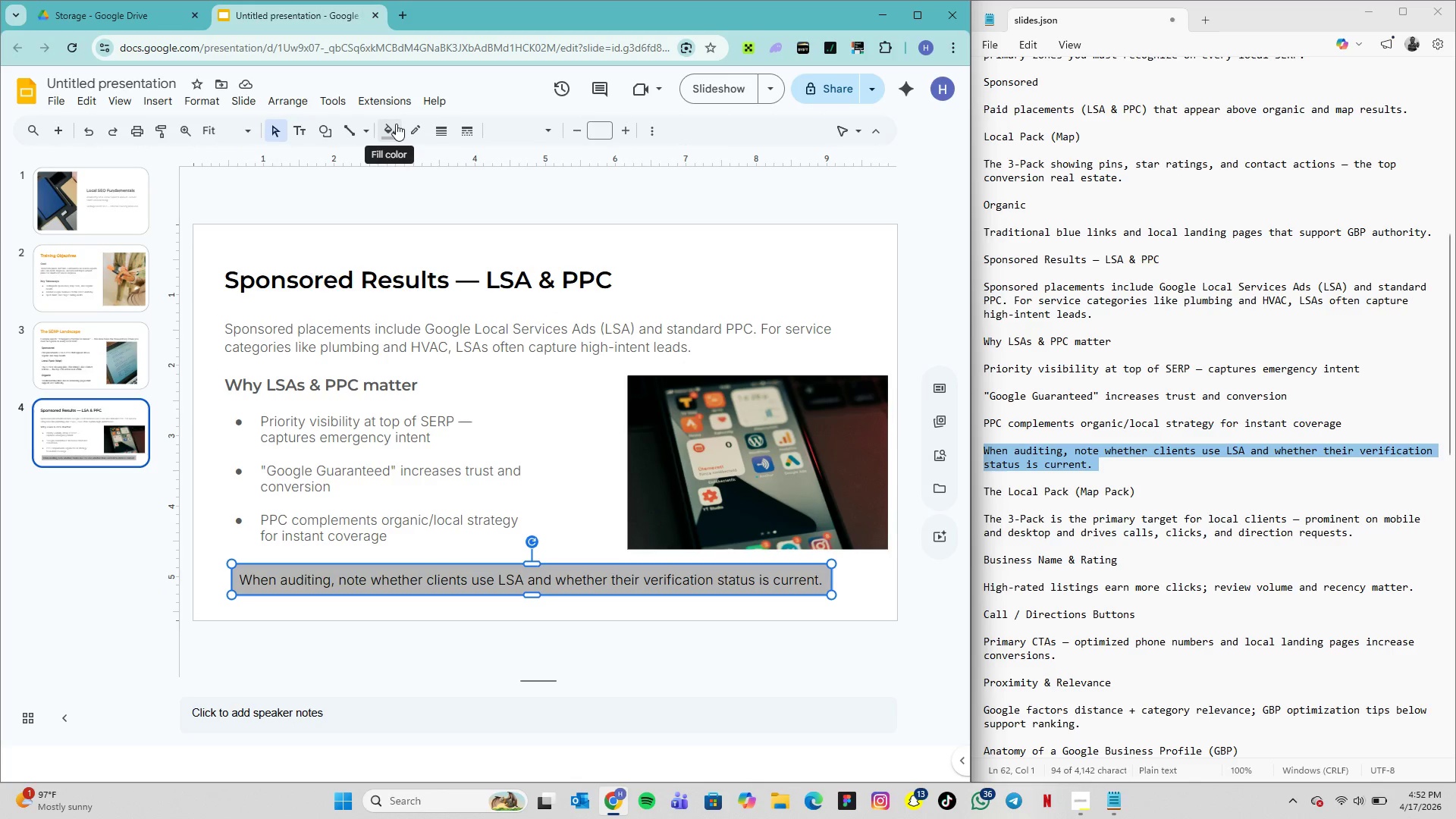 
left_click([396, 124])
 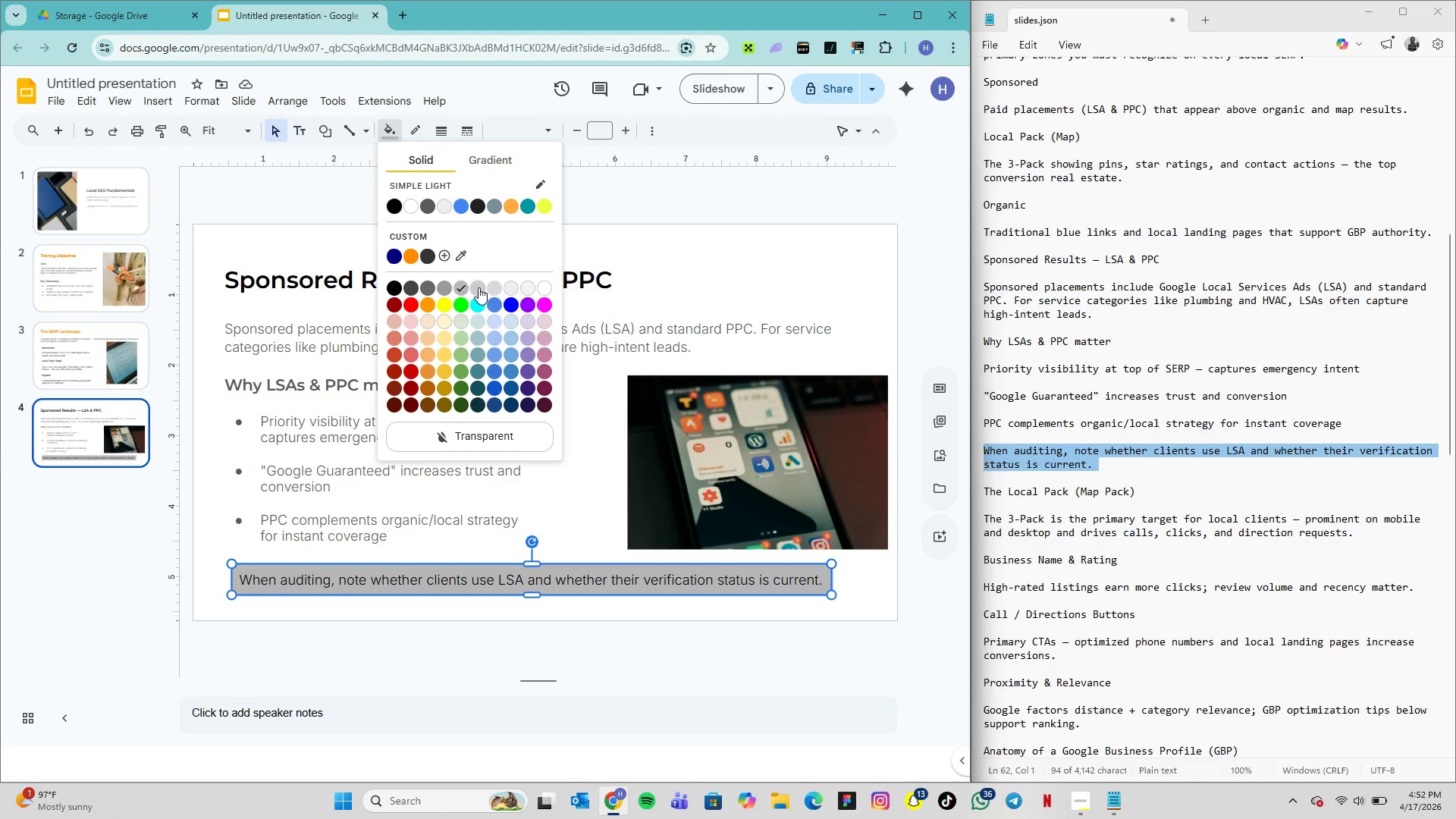 
left_click([479, 287])
 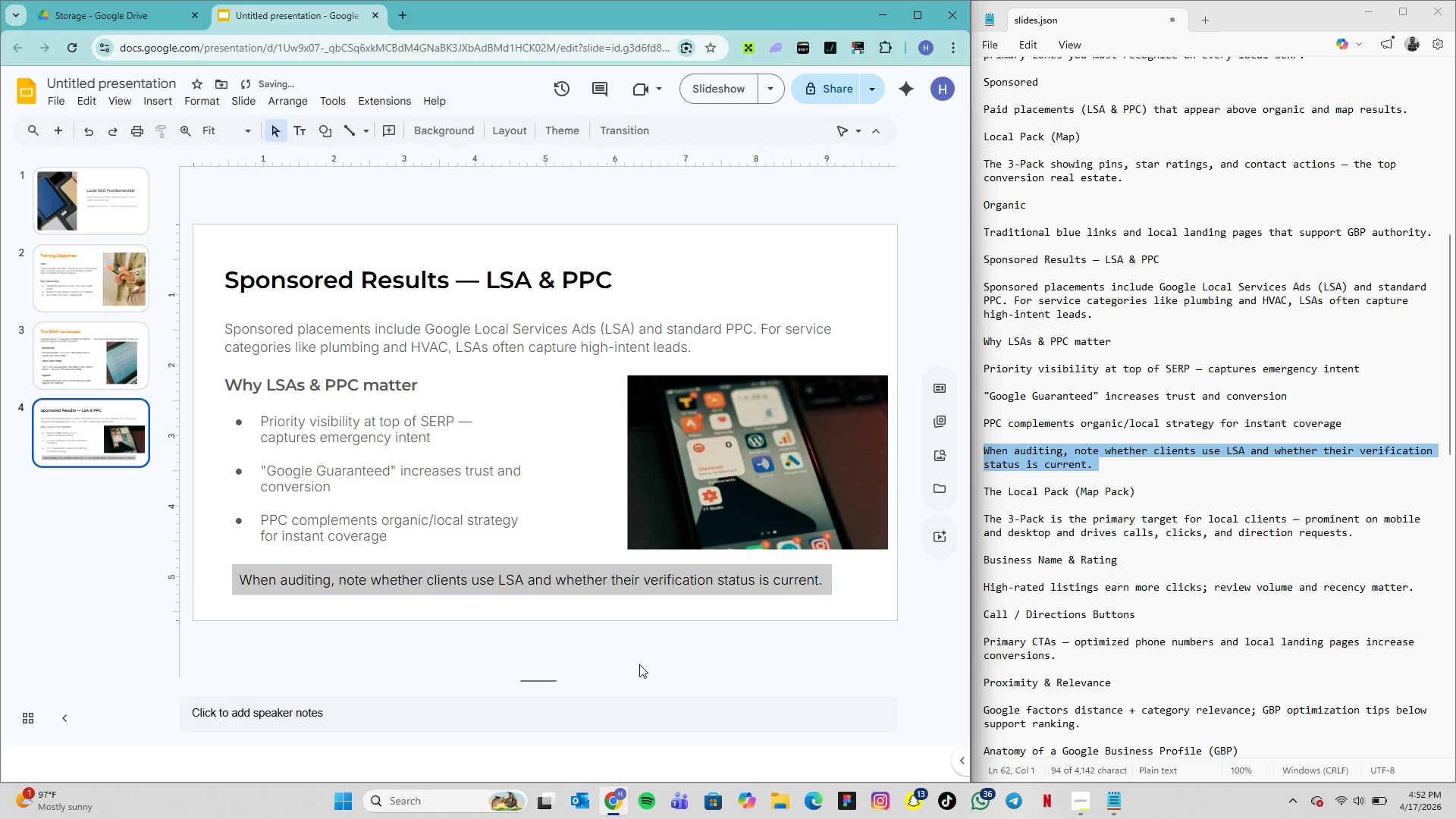 
left_click([639, 664])
 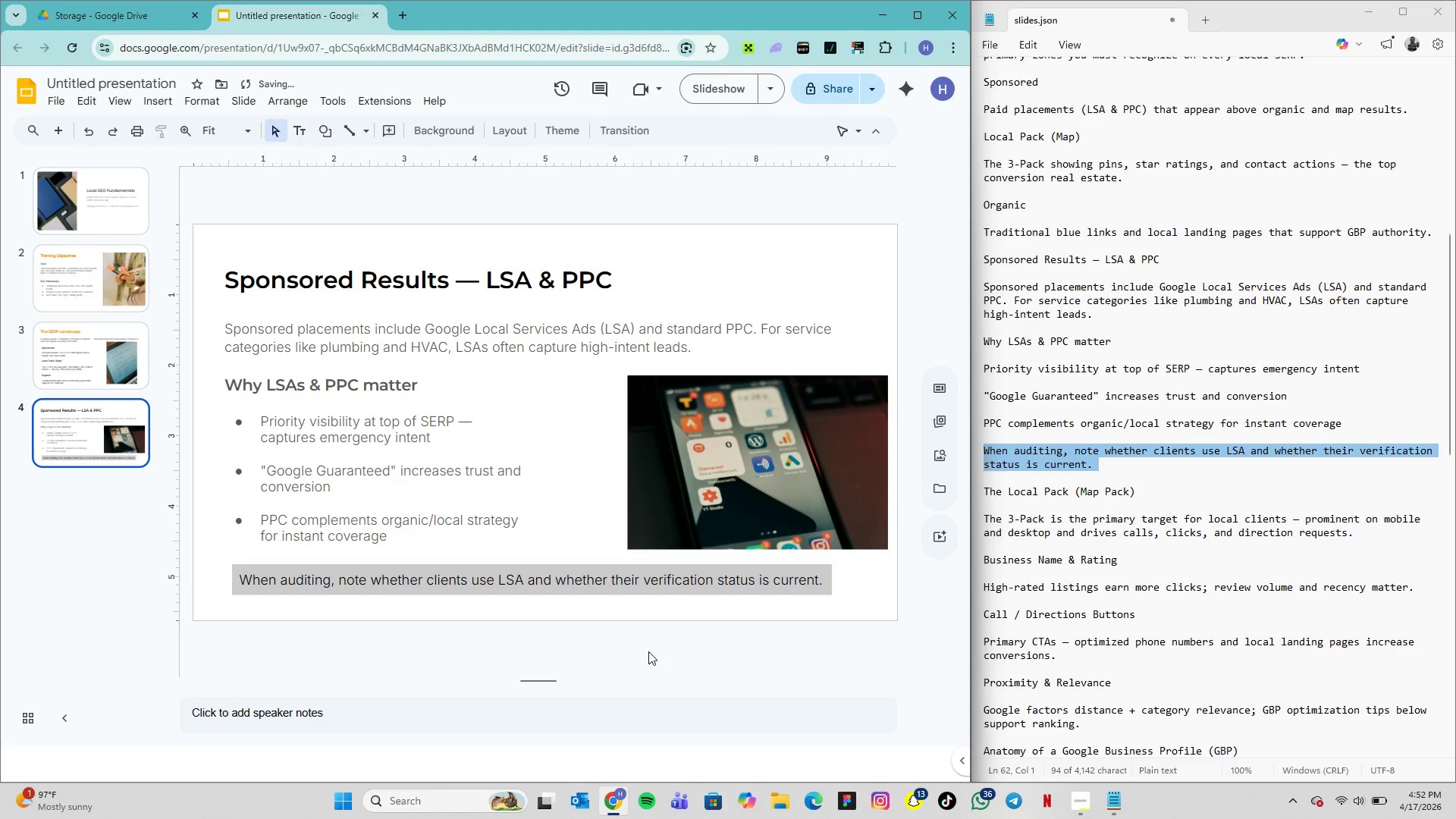 
scroll: coordinate [648, 651], scroll_direction: down, amount: 3.0
 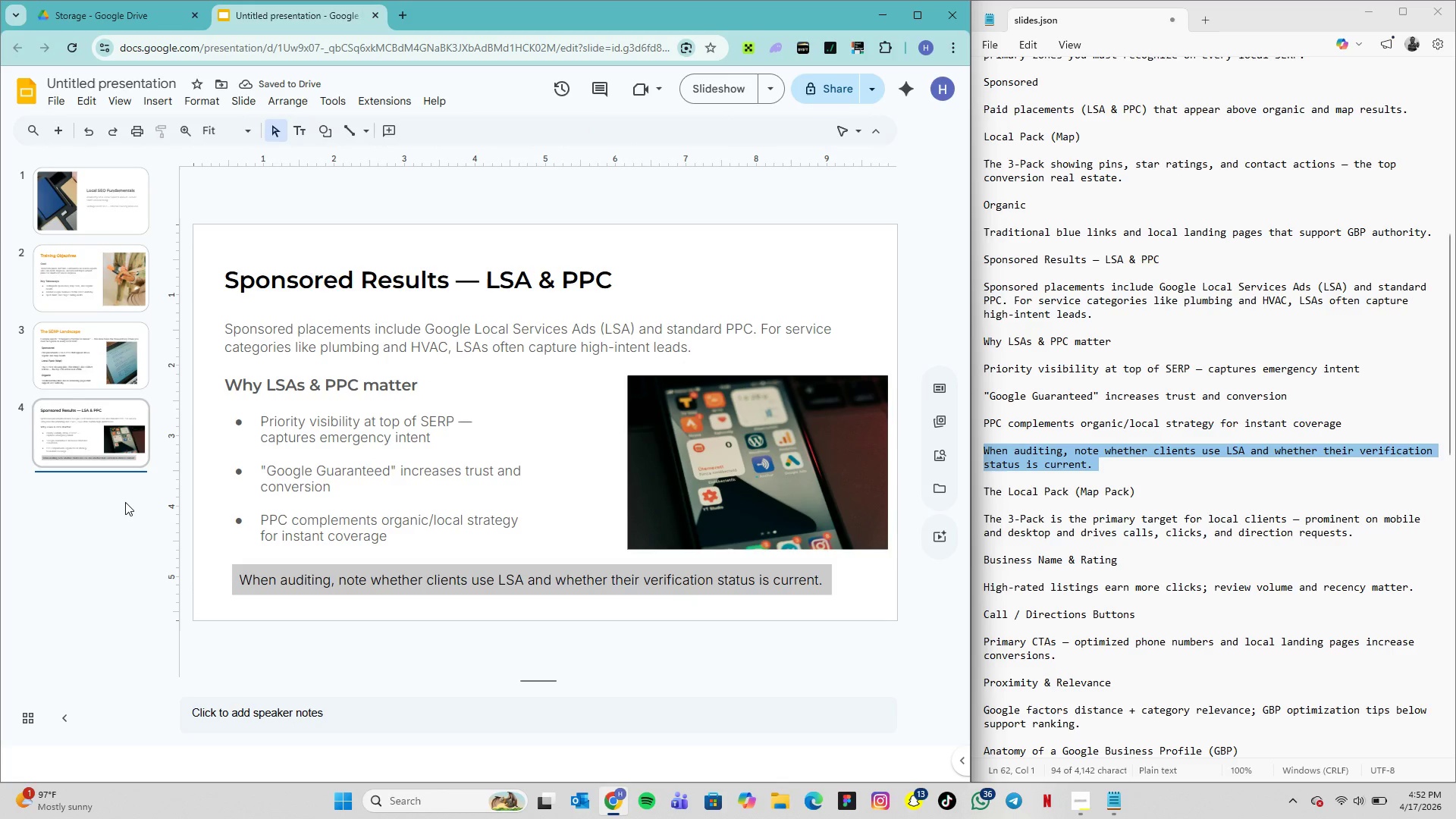 
left_click([125, 502])
 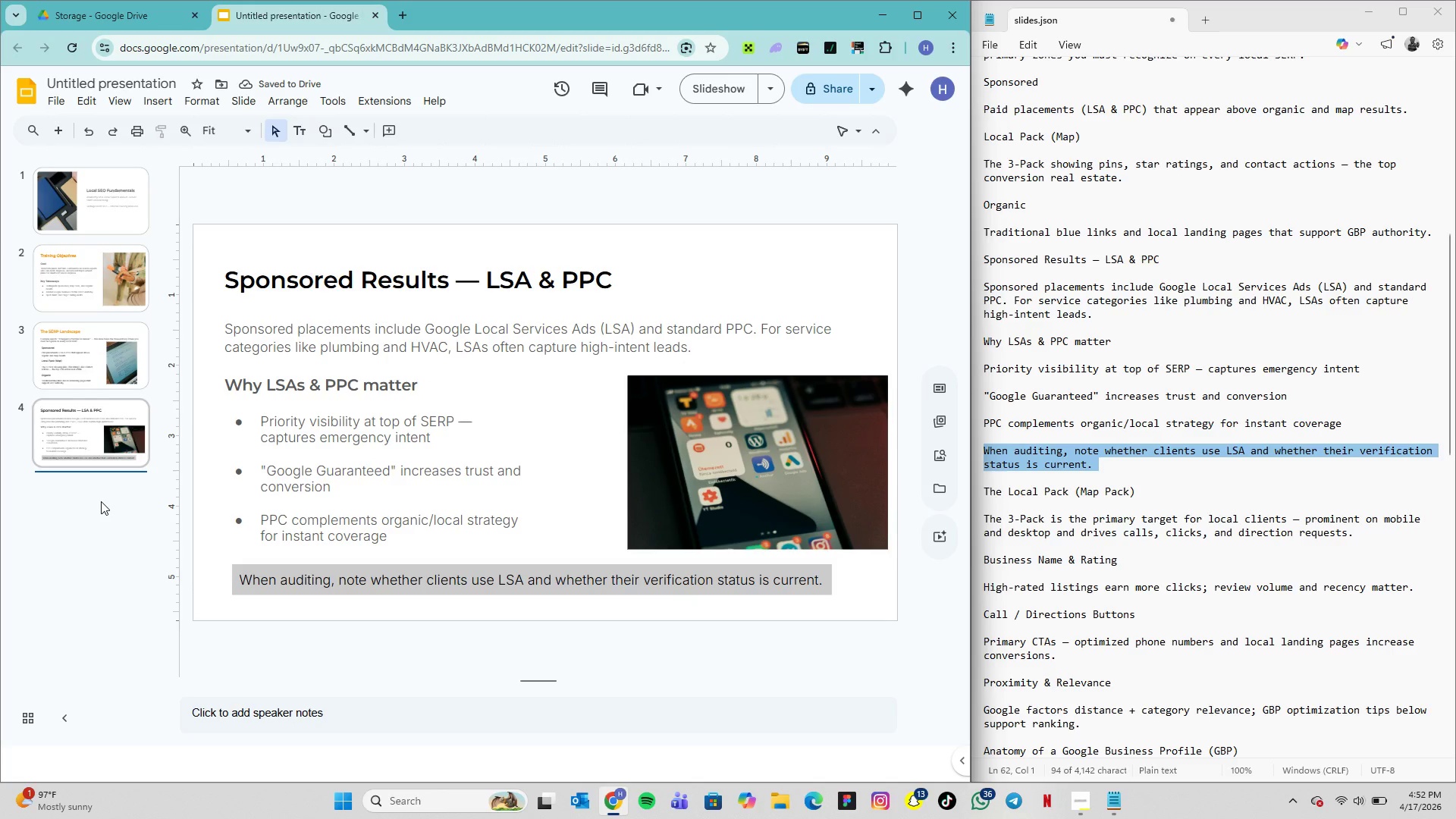 
left_click([101, 501])
 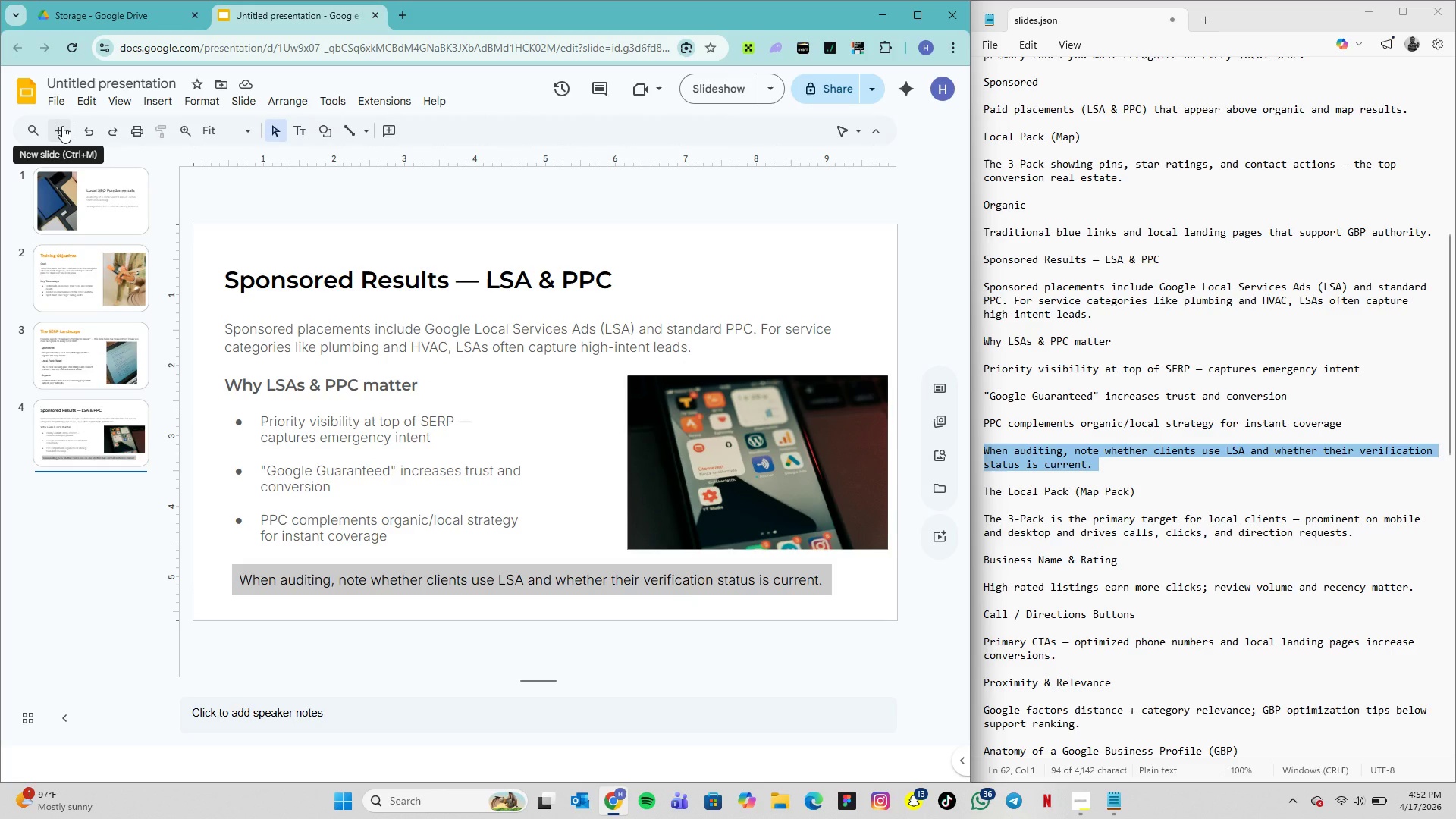 
left_click([62, 126])
 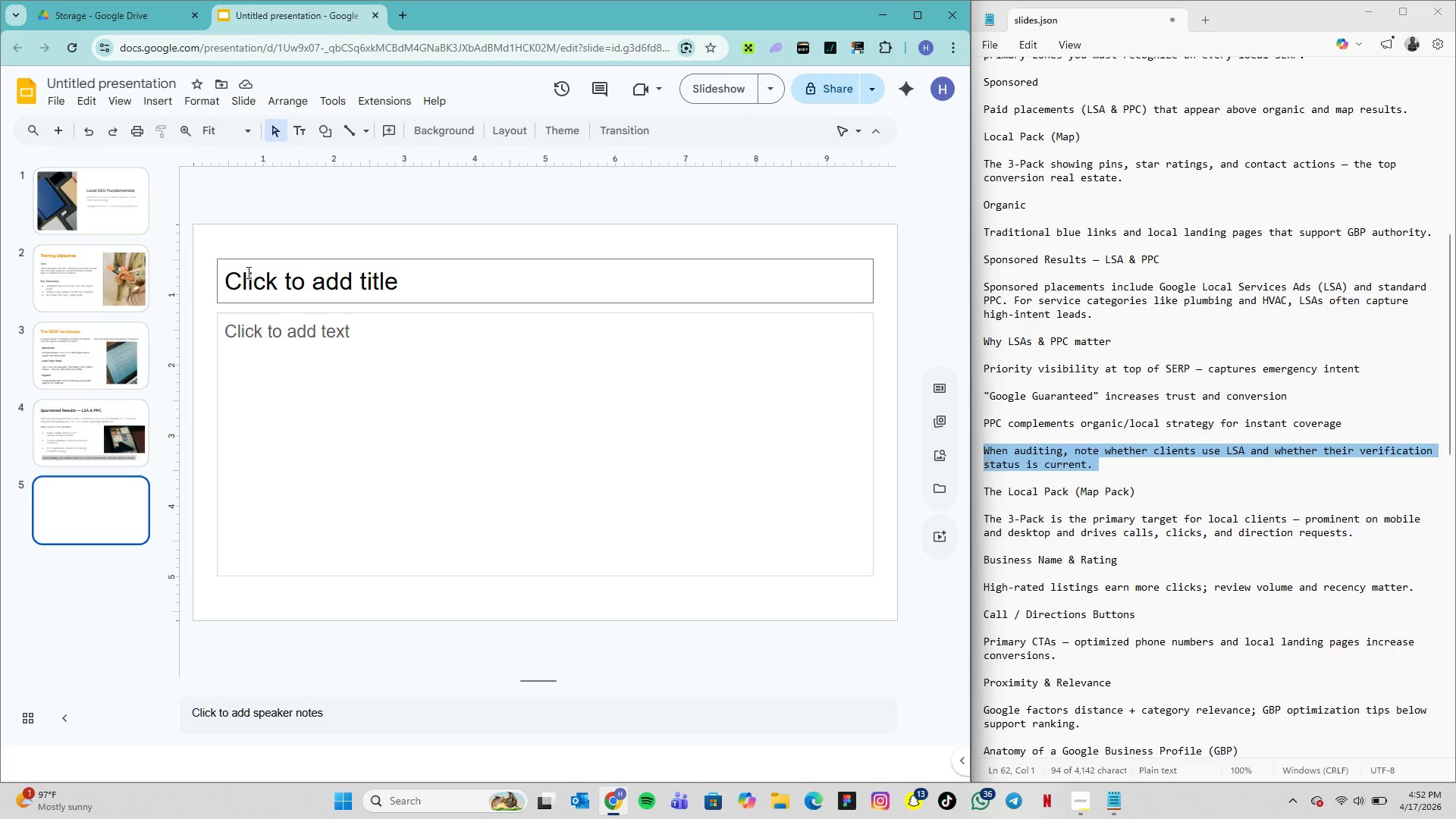 
wait(12.91)
 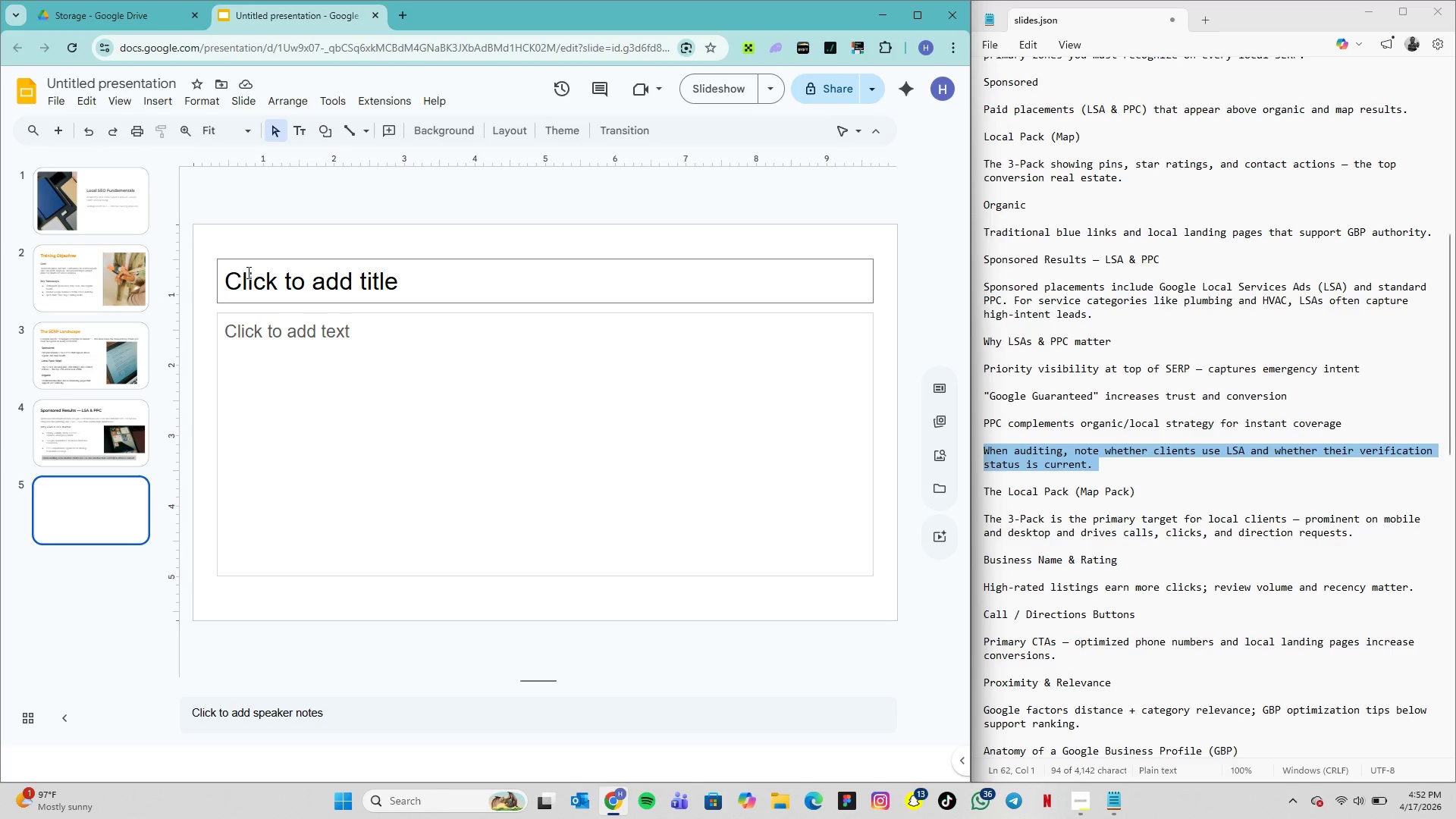 
left_click([262, 290])
 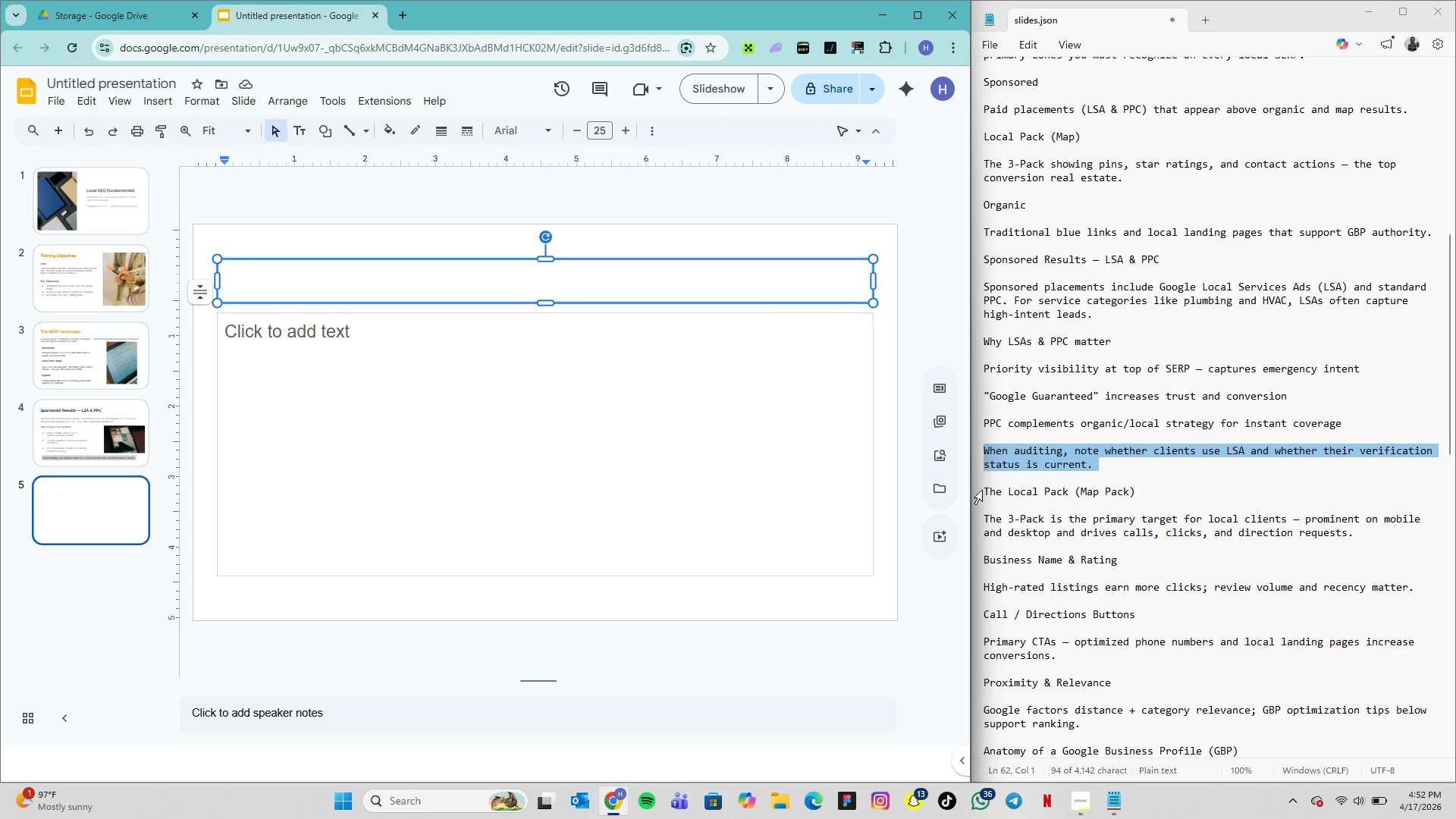 
wait(7.55)
 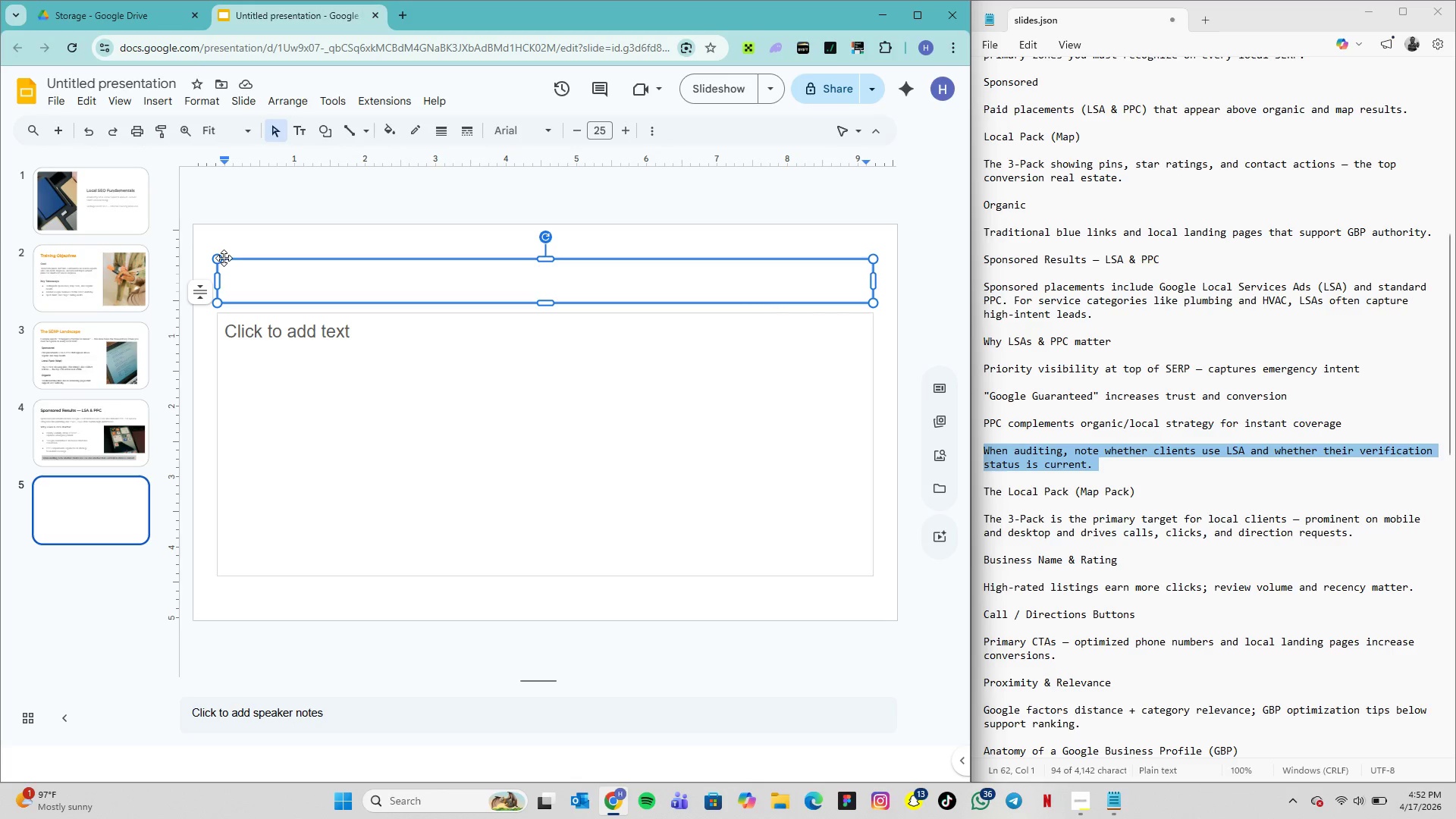 
left_click_drag(start_coordinate=[984, 491], to_coordinate=[1148, 491])
 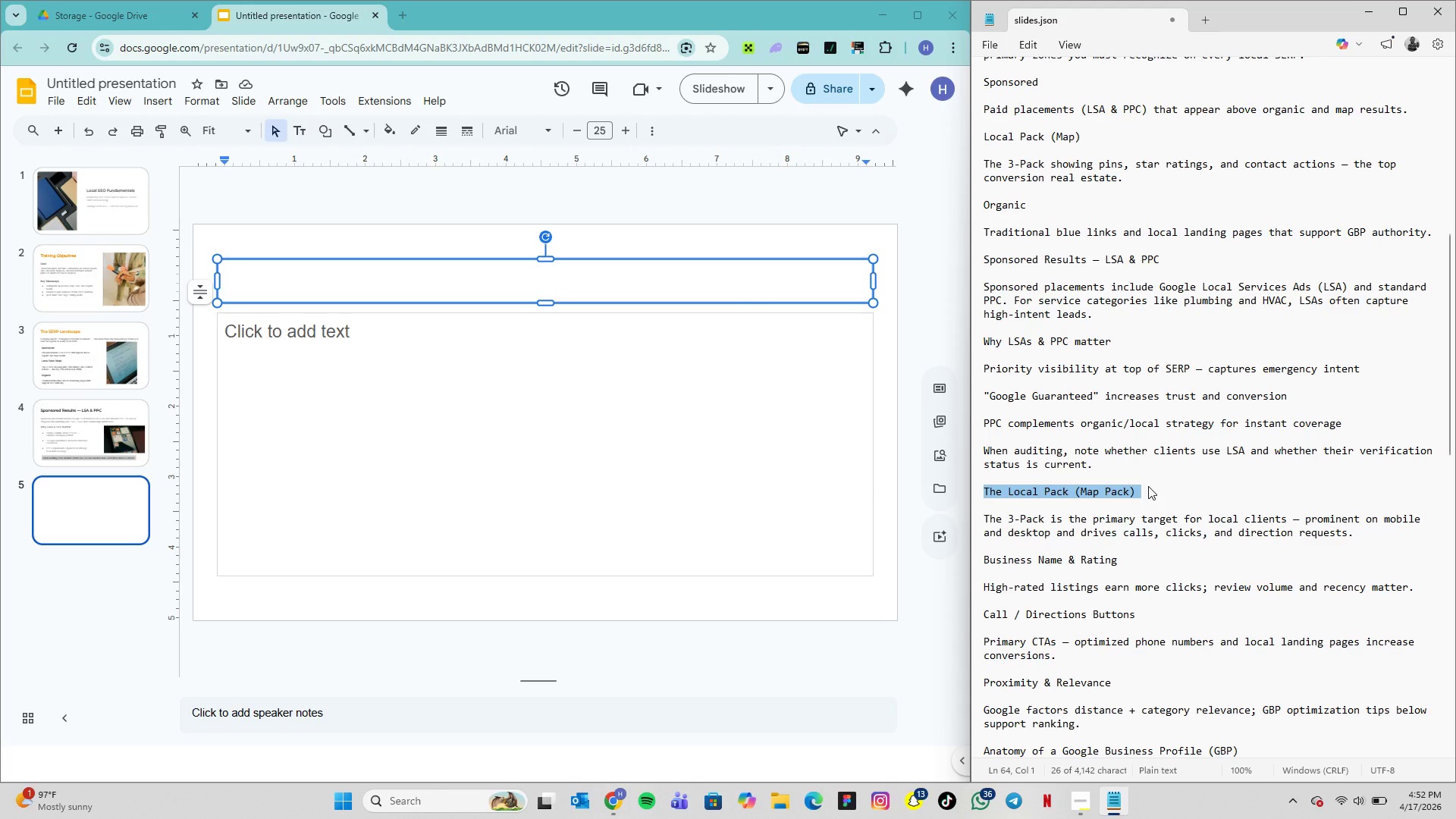 
key(Control+C)
 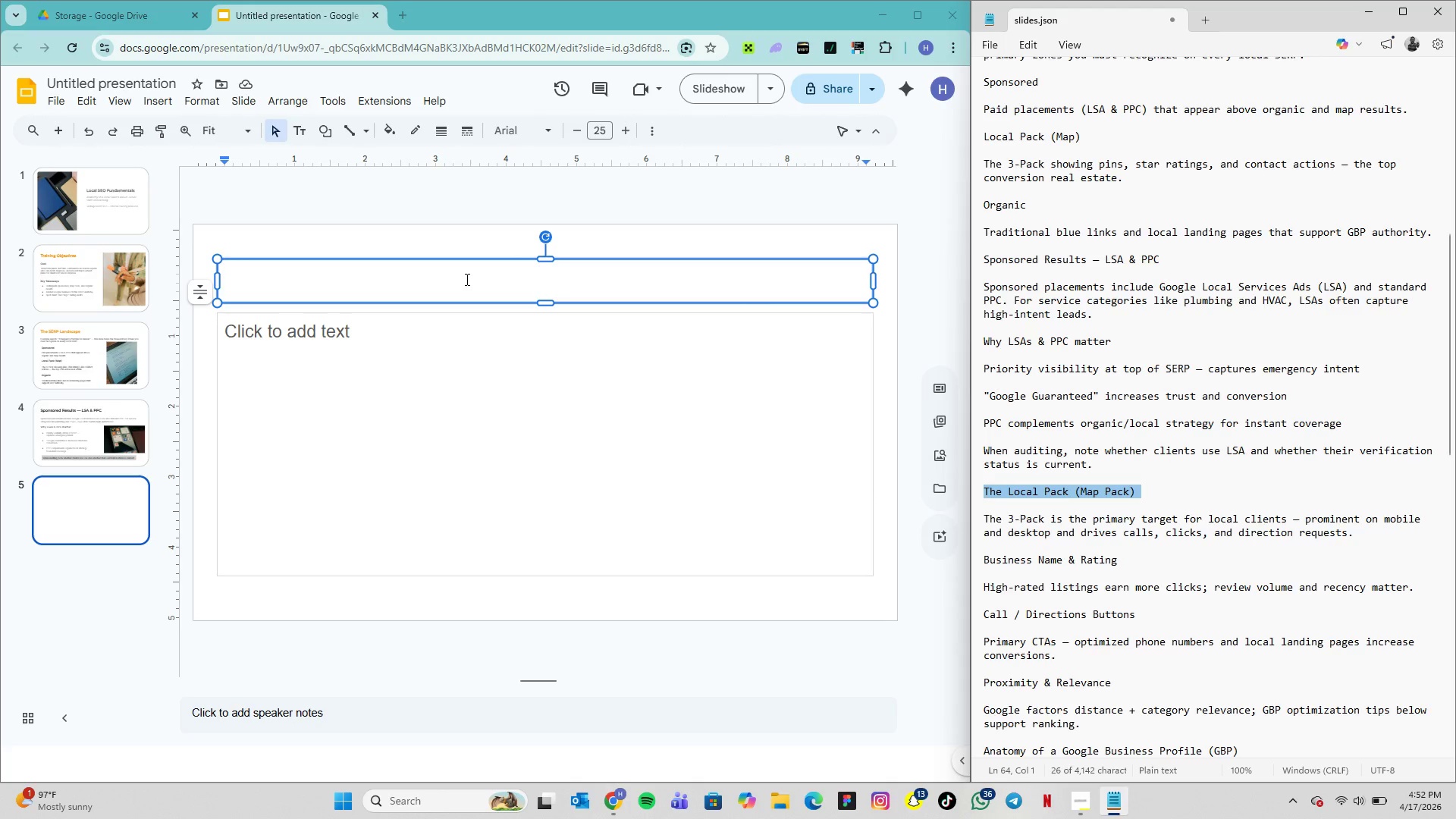 
left_click([466, 279])
 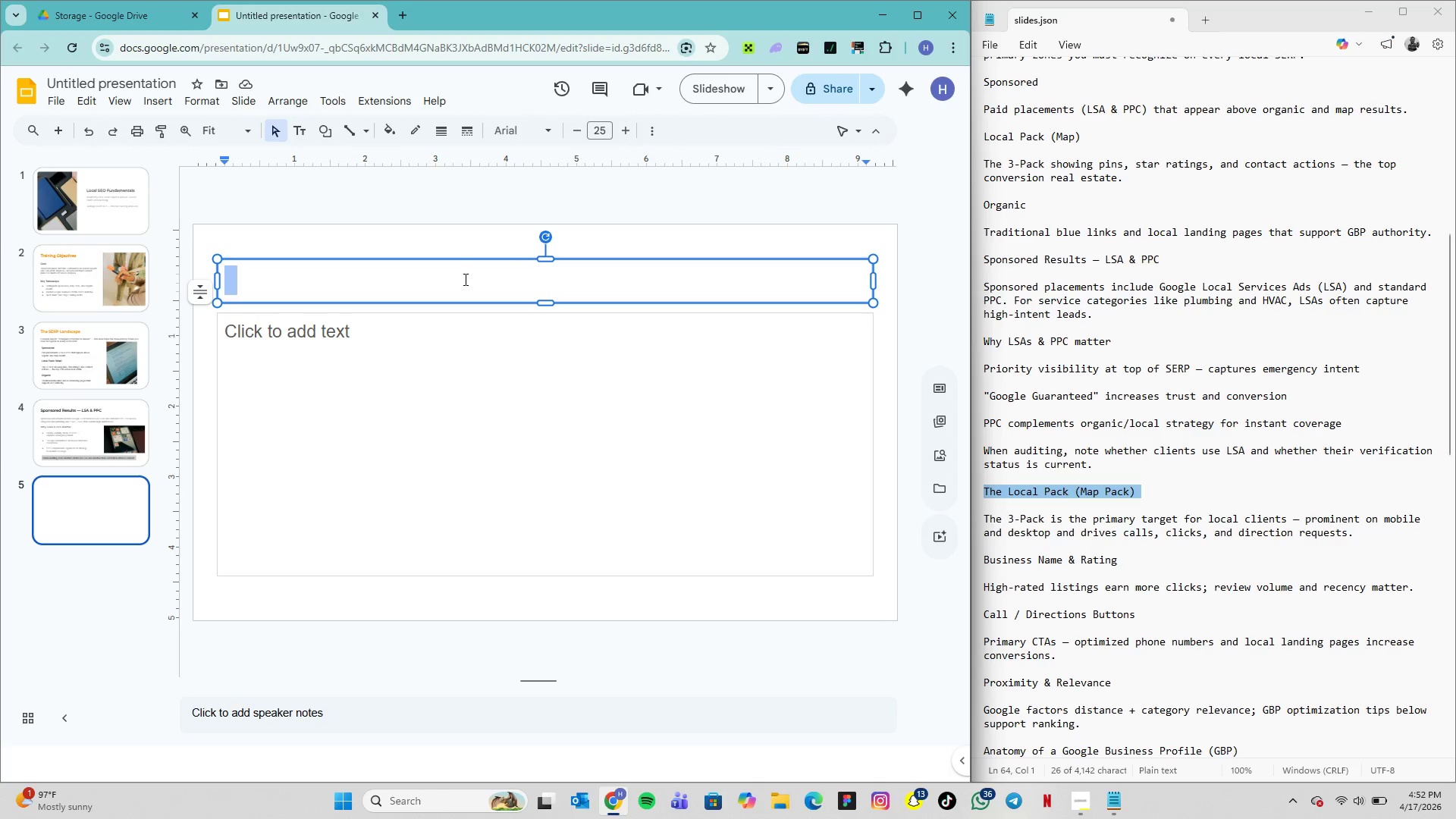 
key(Control+V)
 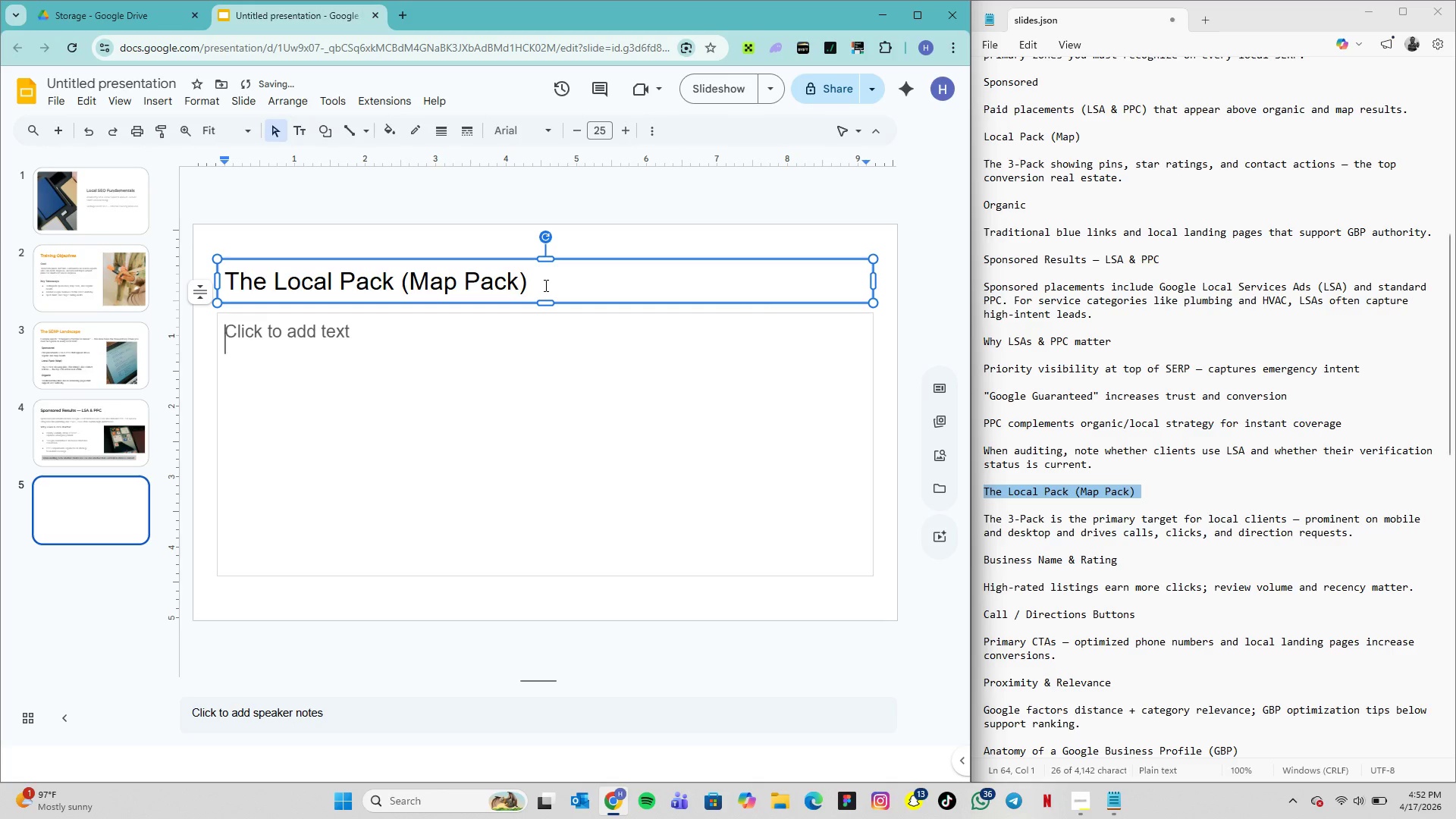 
left_click_drag(start_coordinate=[544, 285], to_coordinate=[221, 278])
 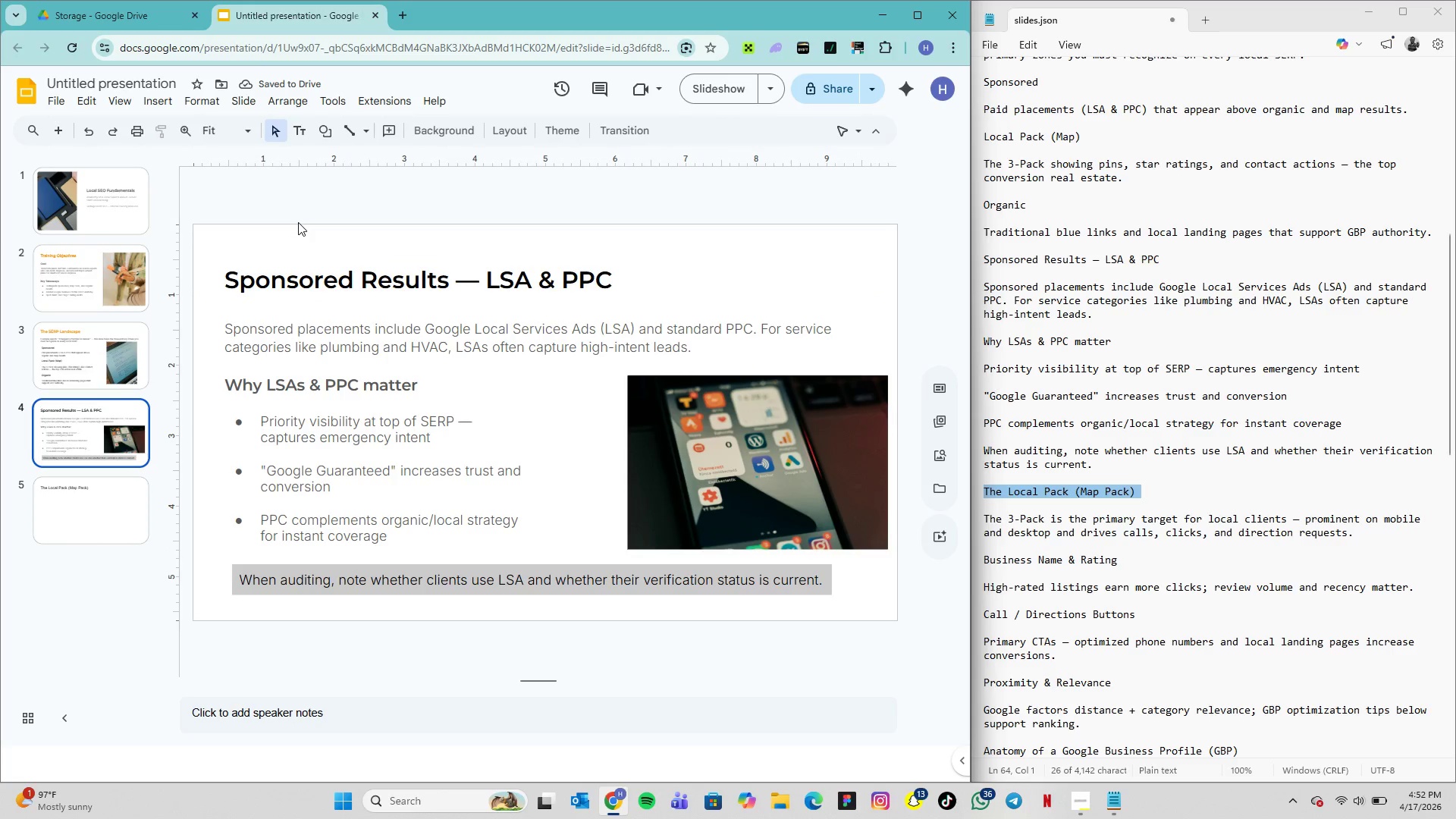 
scroll: coordinate [298, 222], scroll_direction: up, amount: 6.0
 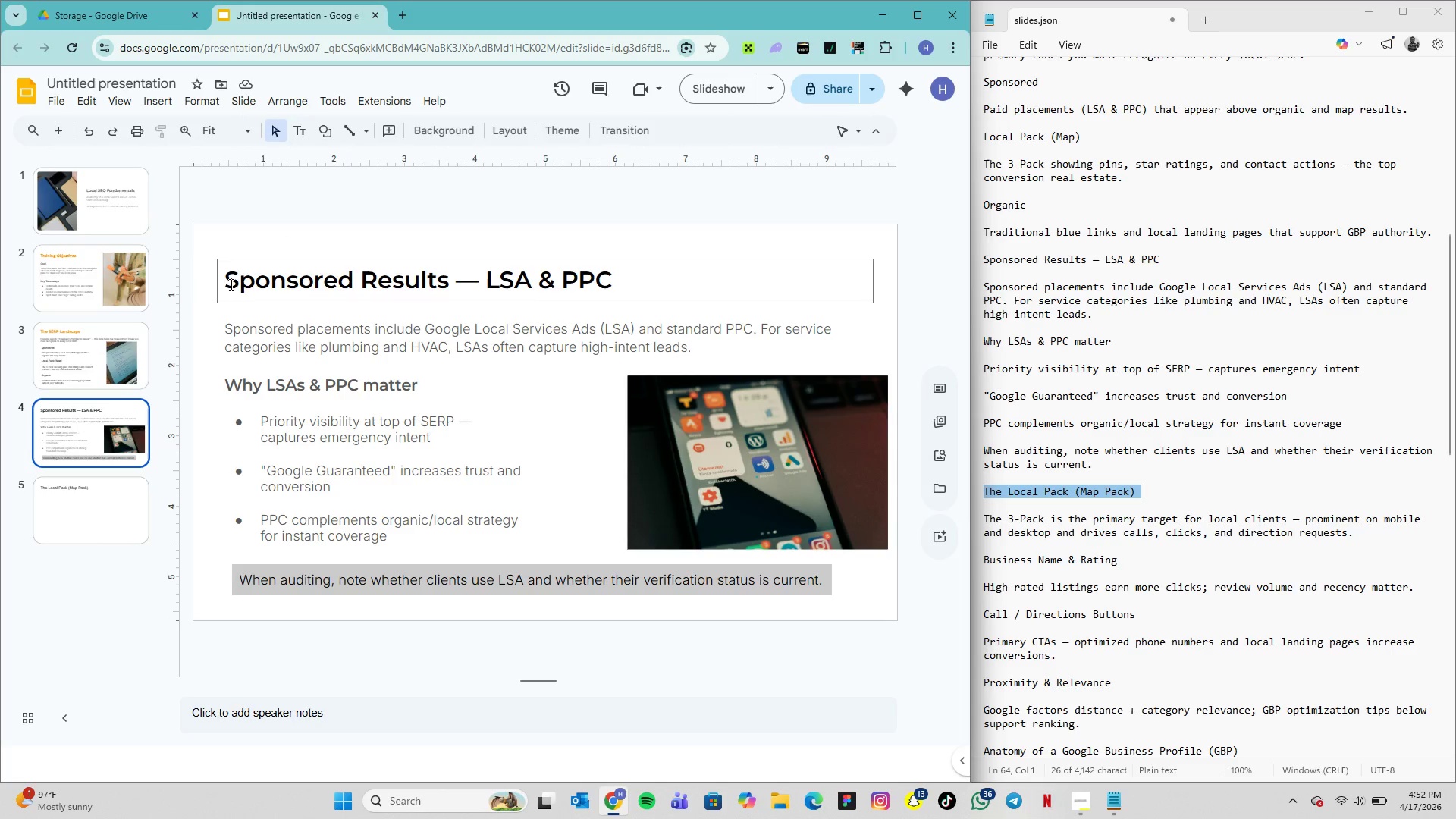 
left_click_drag(start_coordinate=[230, 284], to_coordinate=[623, 265])
 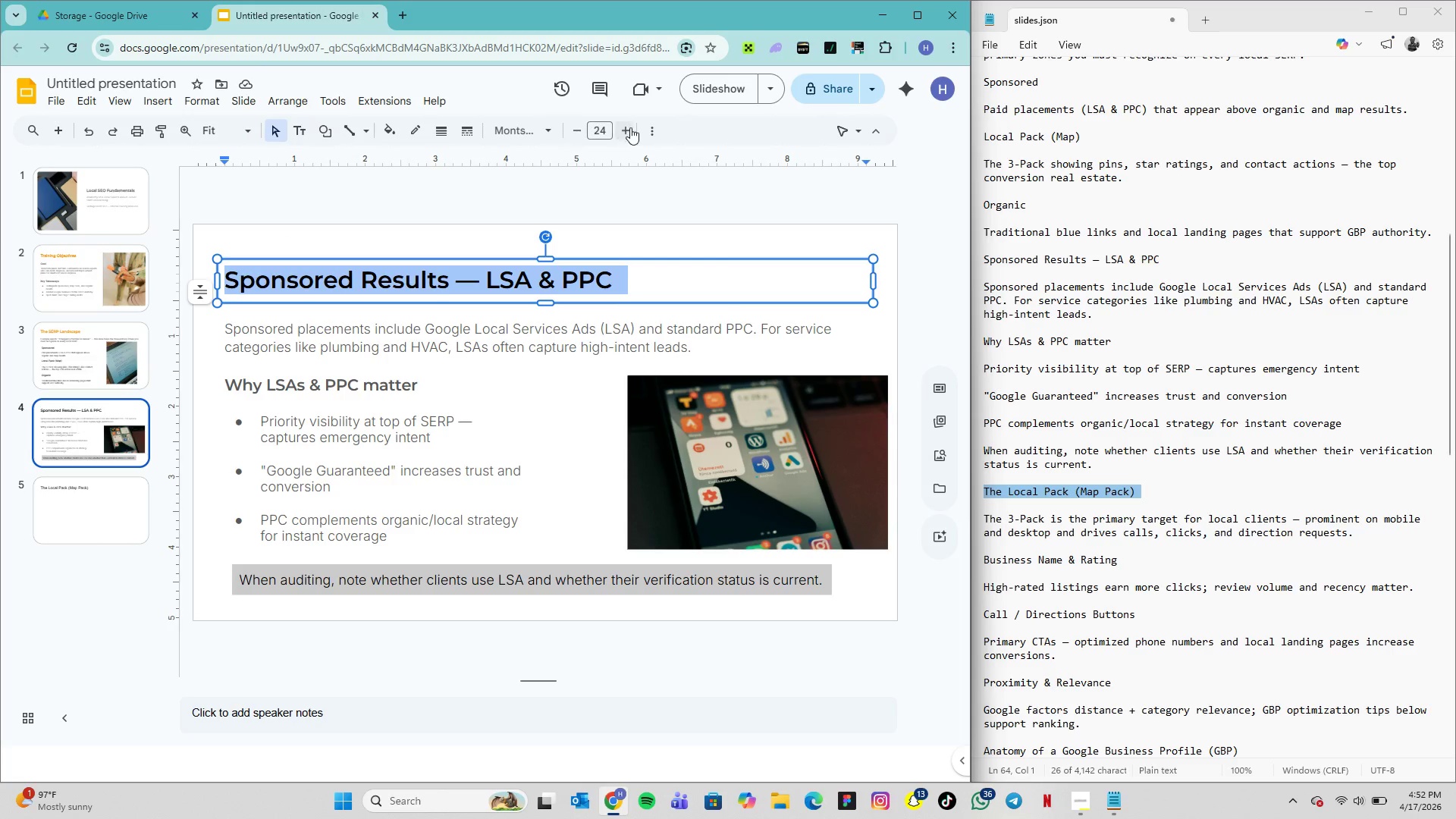 
left_click([657, 138])
 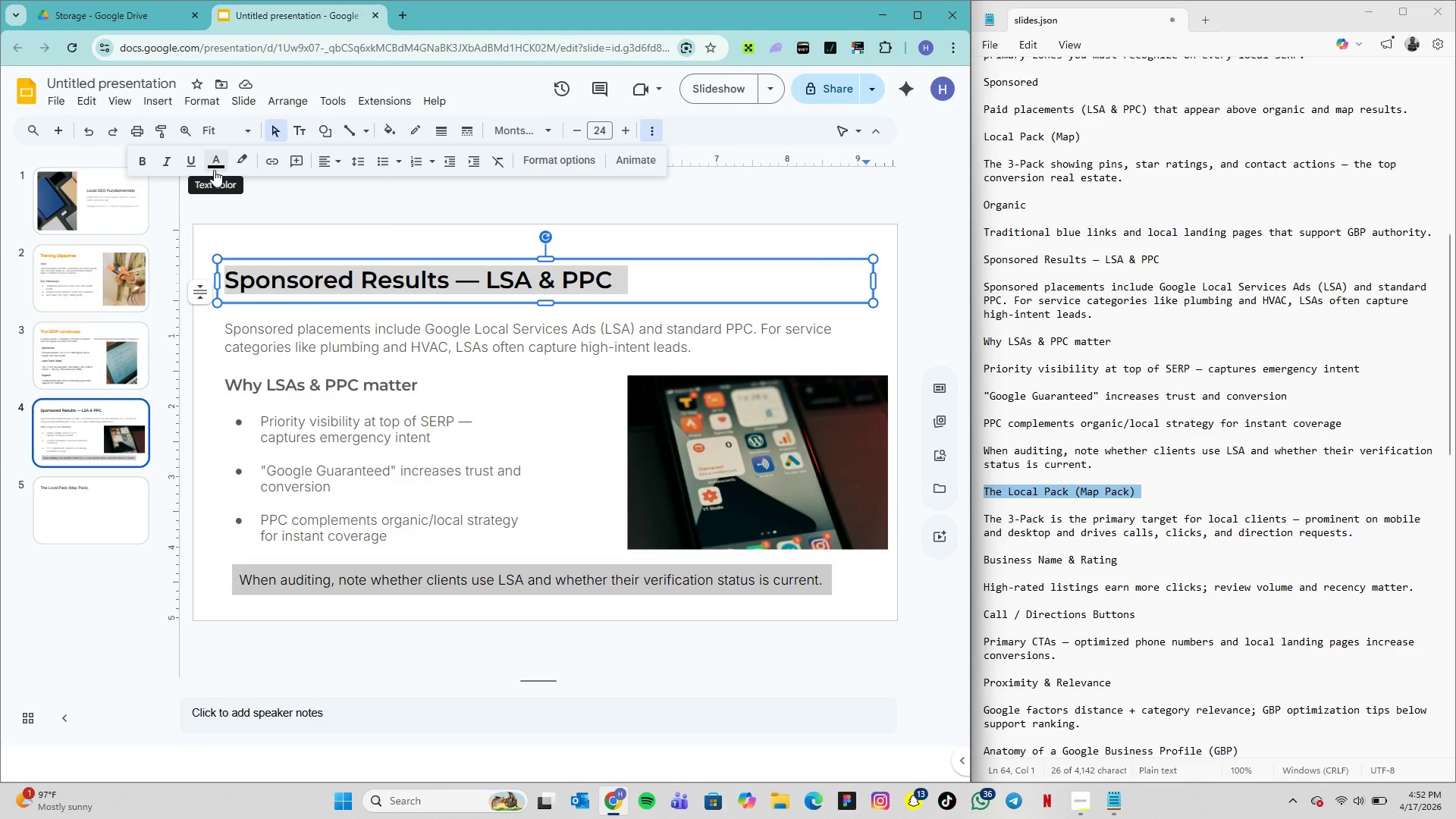 
left_click([214, 170])
 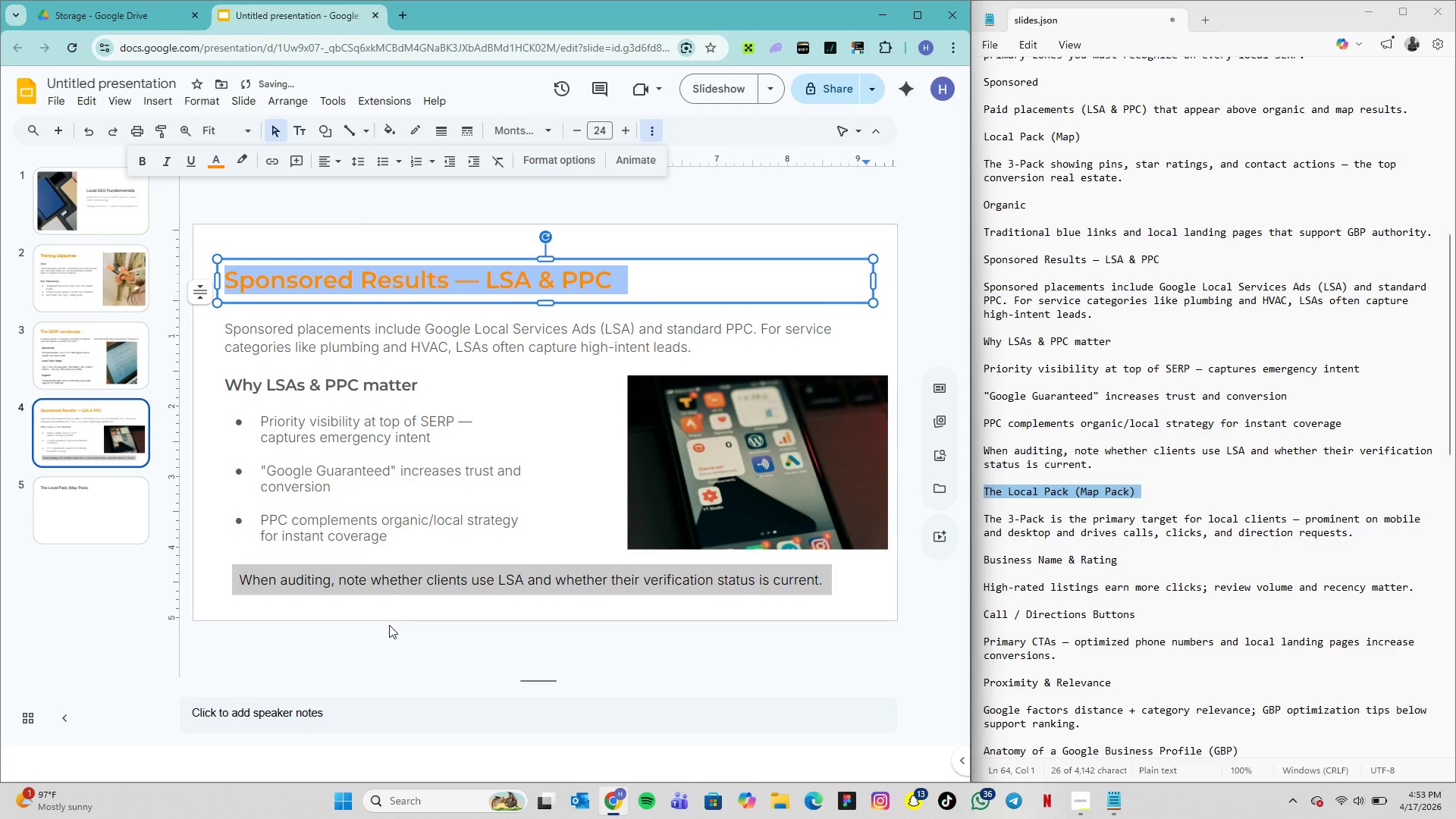 
left_click([101, 509])
 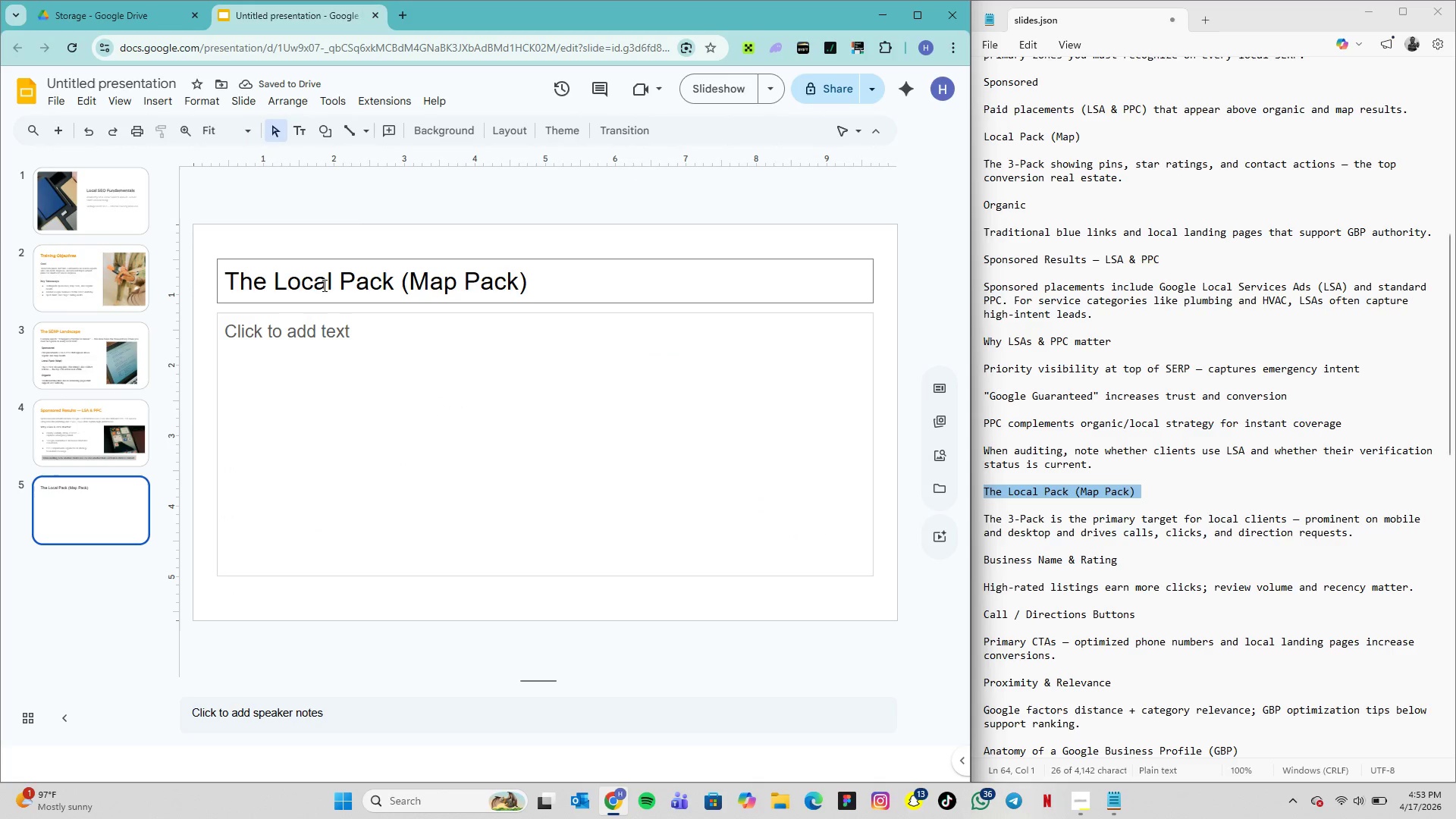 
double_click([325, 285])
 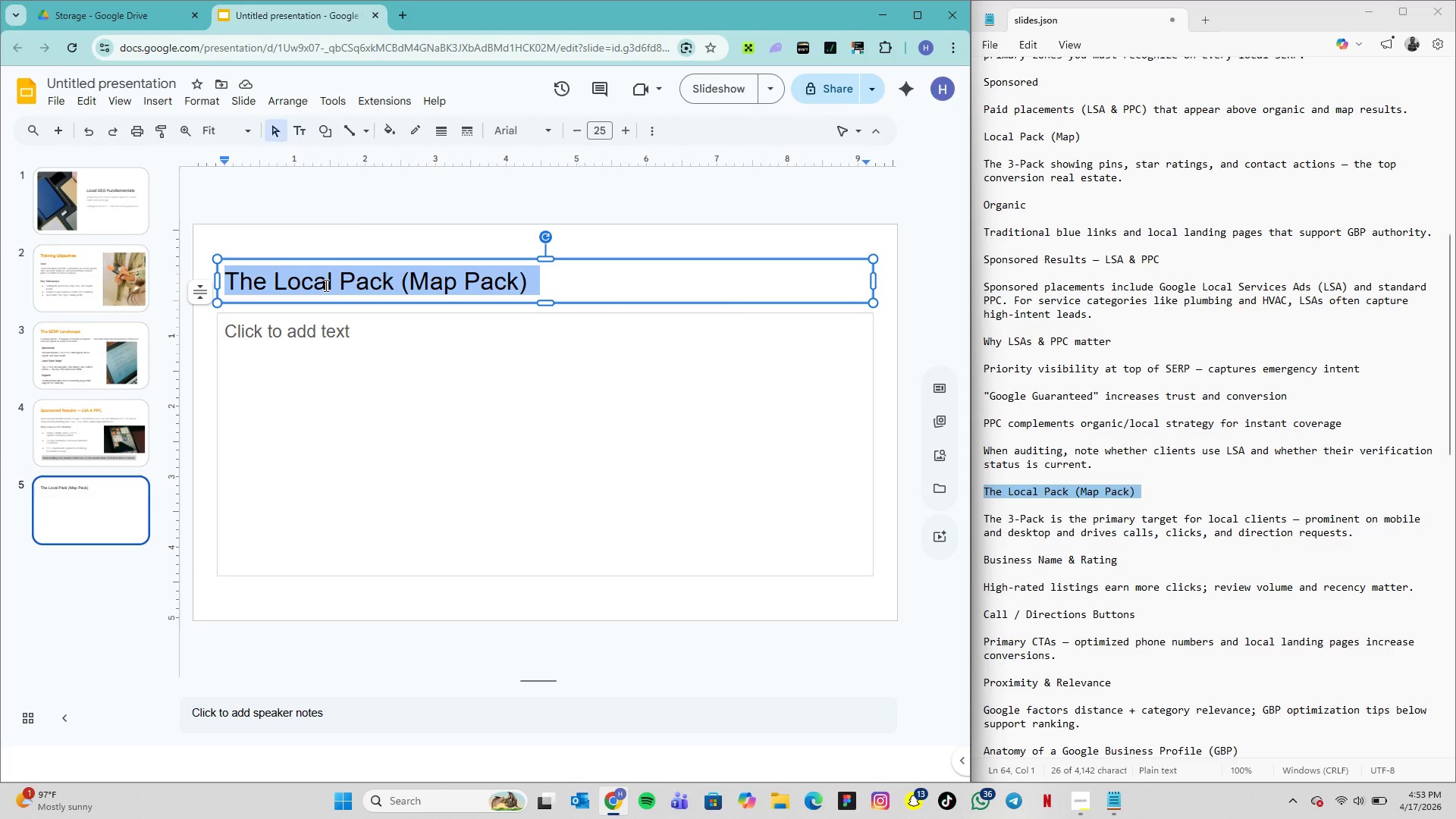 
triple_click([325, 285])
 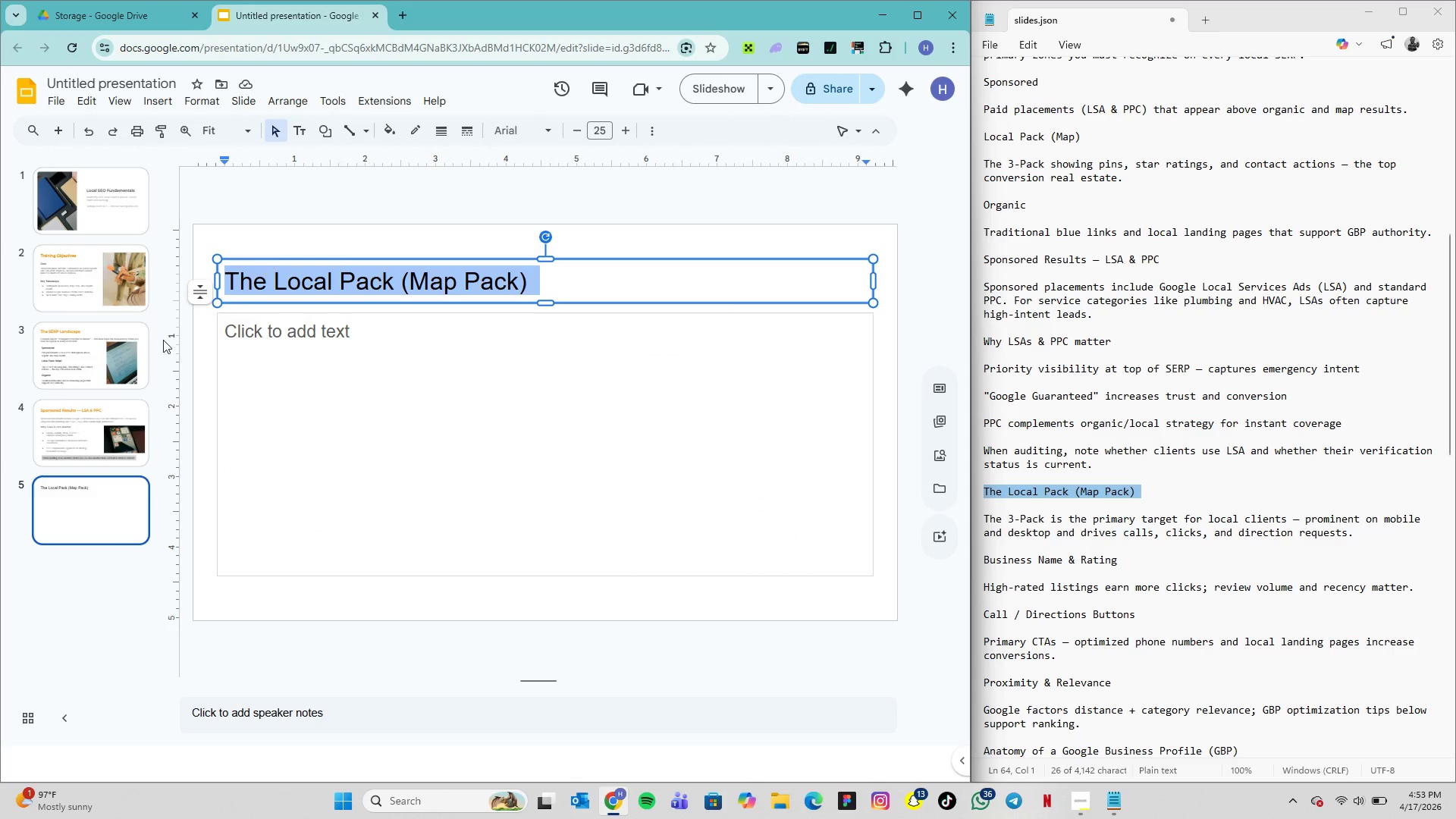 
left_click([125, 416])
 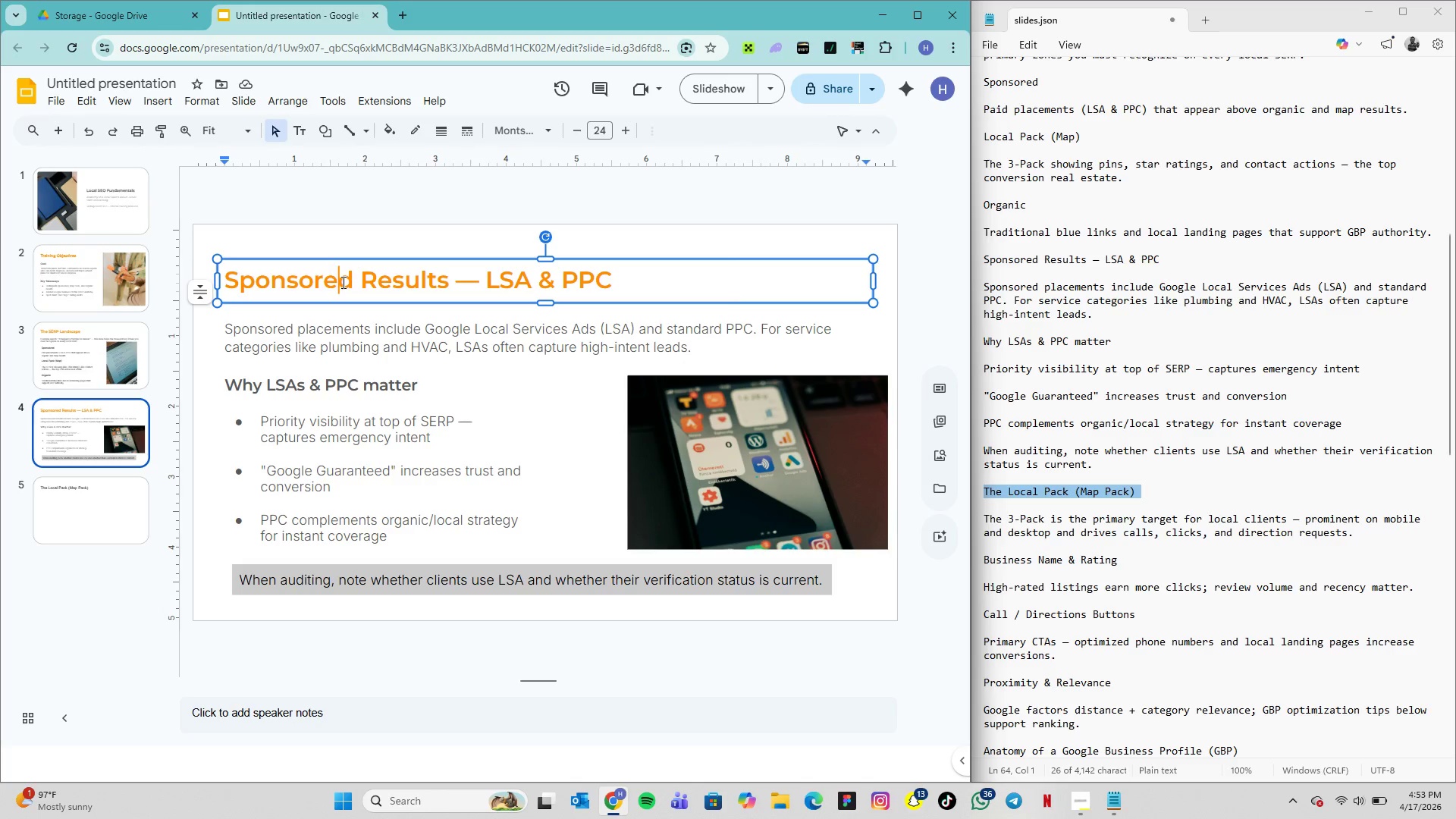 
double_click([342, 282])
 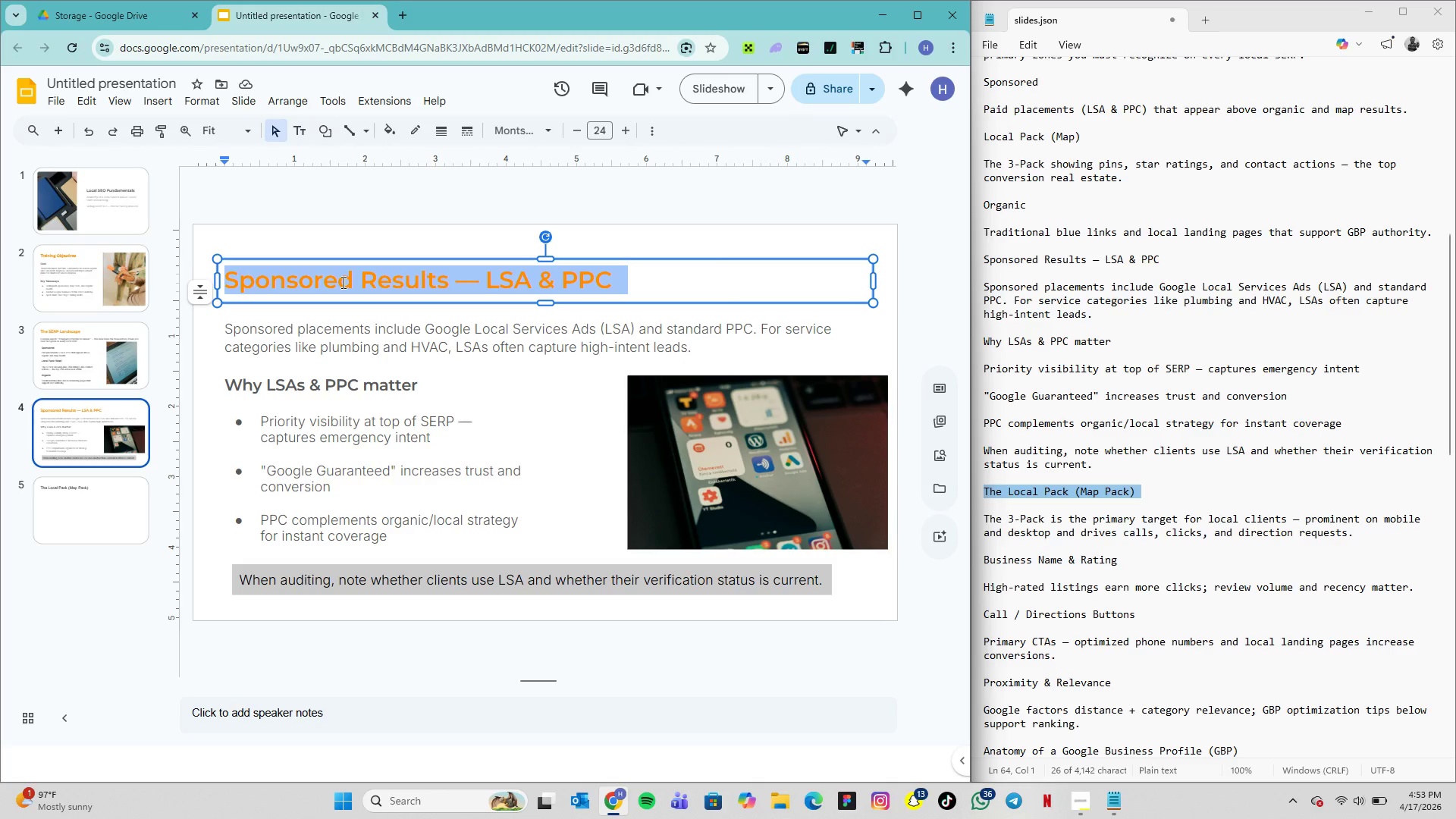 
triple_click([342, 282])
 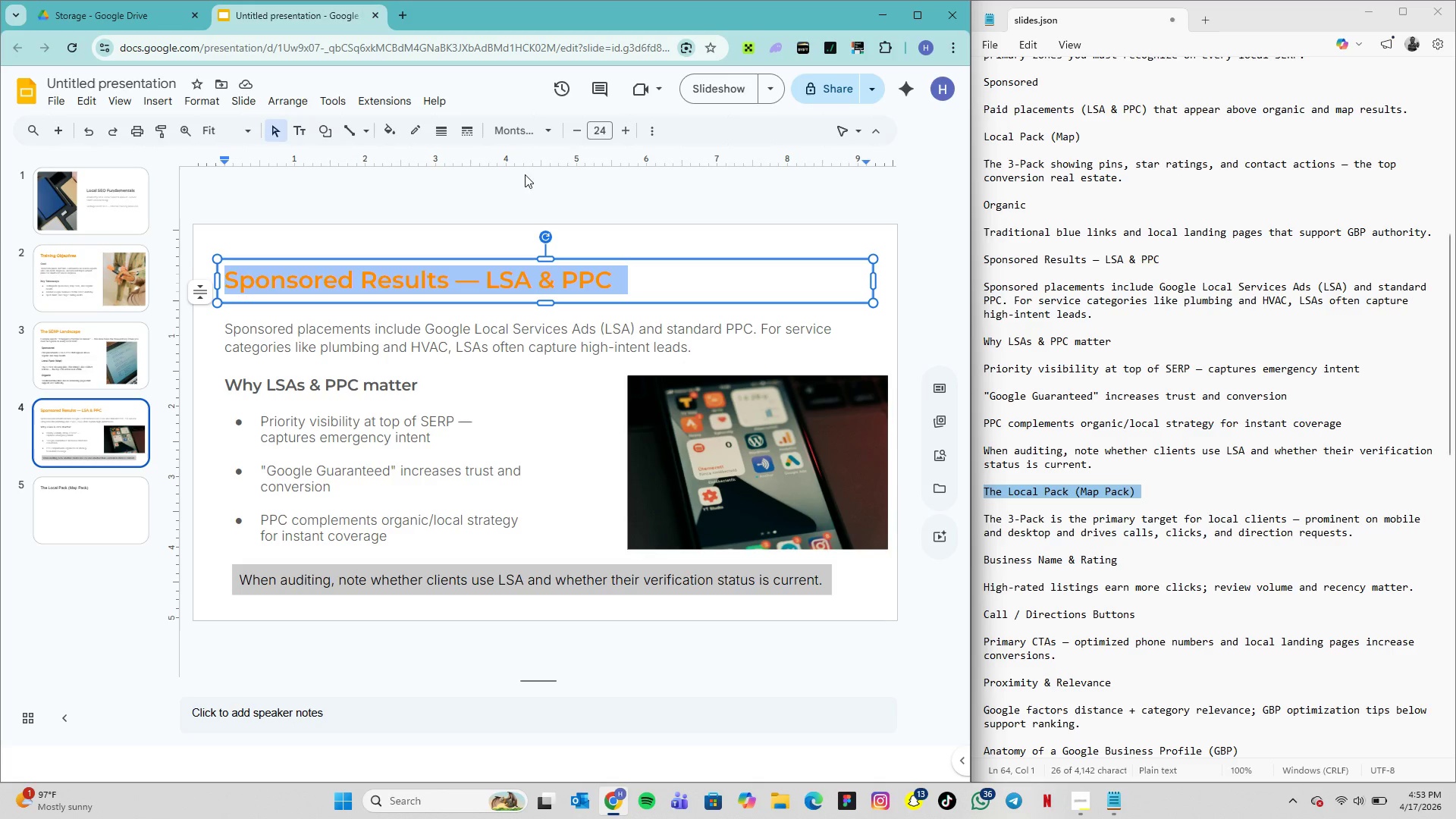 
left_click([547, 136])
 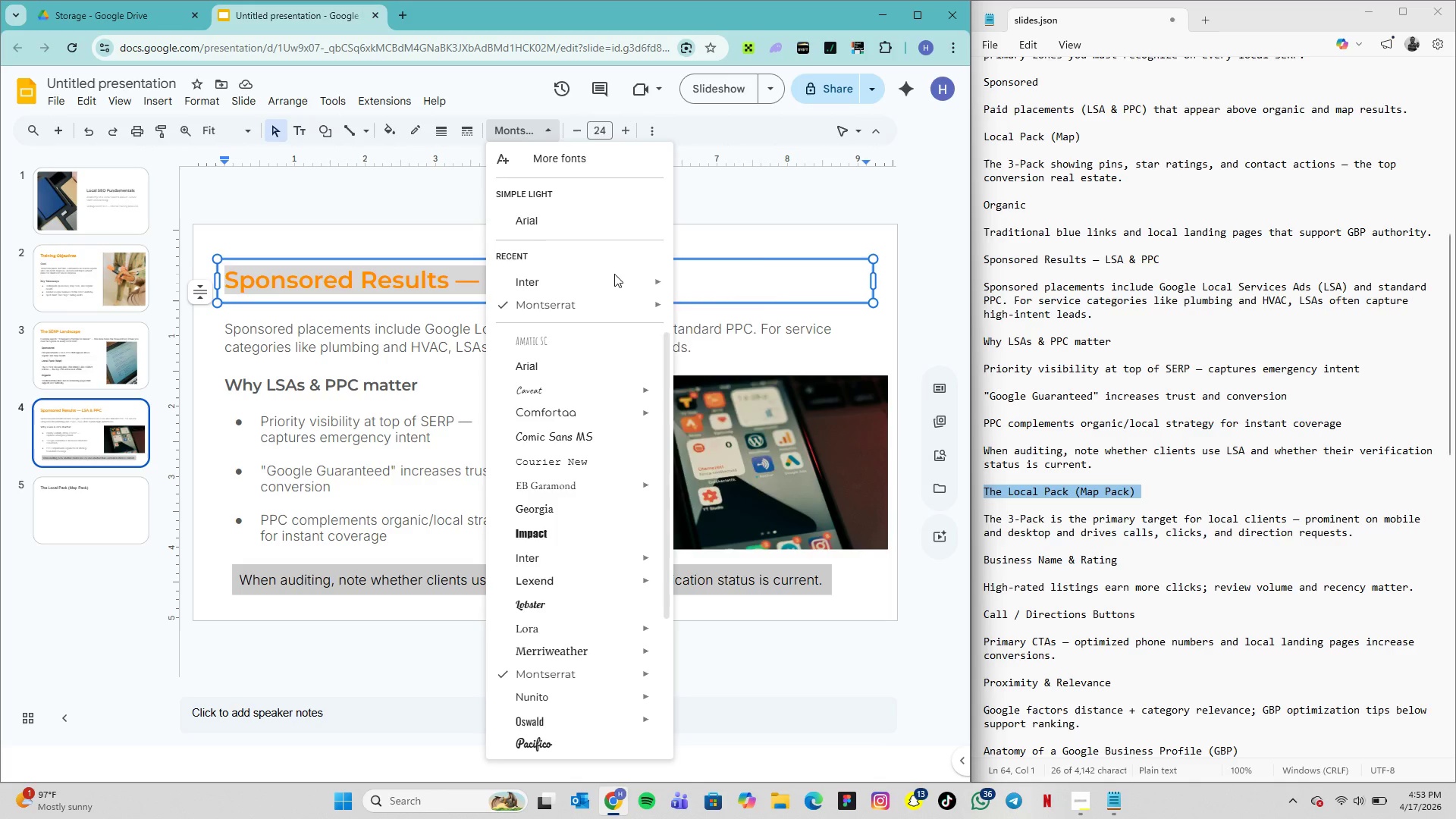 
mouse_move([618, 307])
 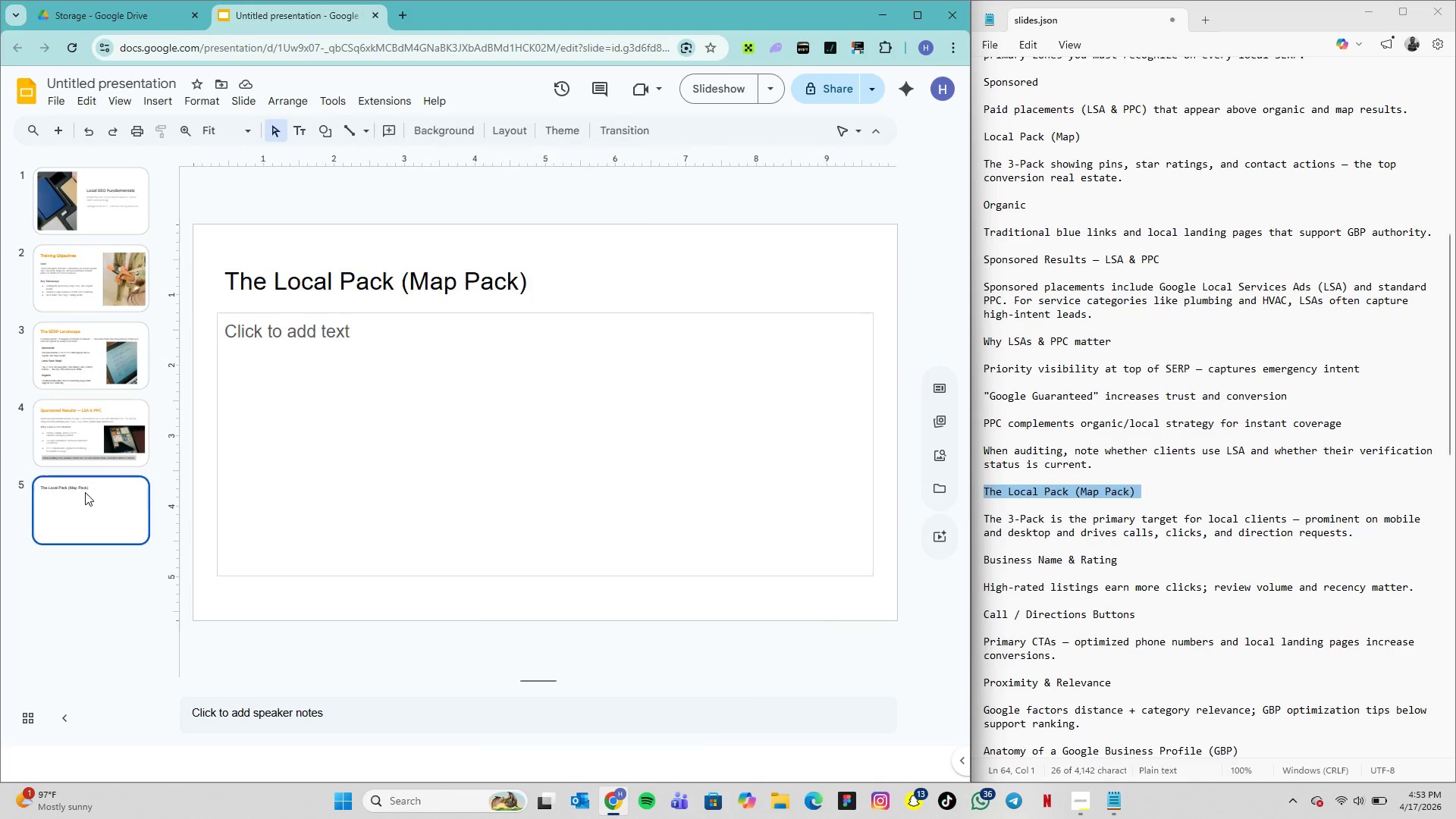 
left_click([85, 492])
 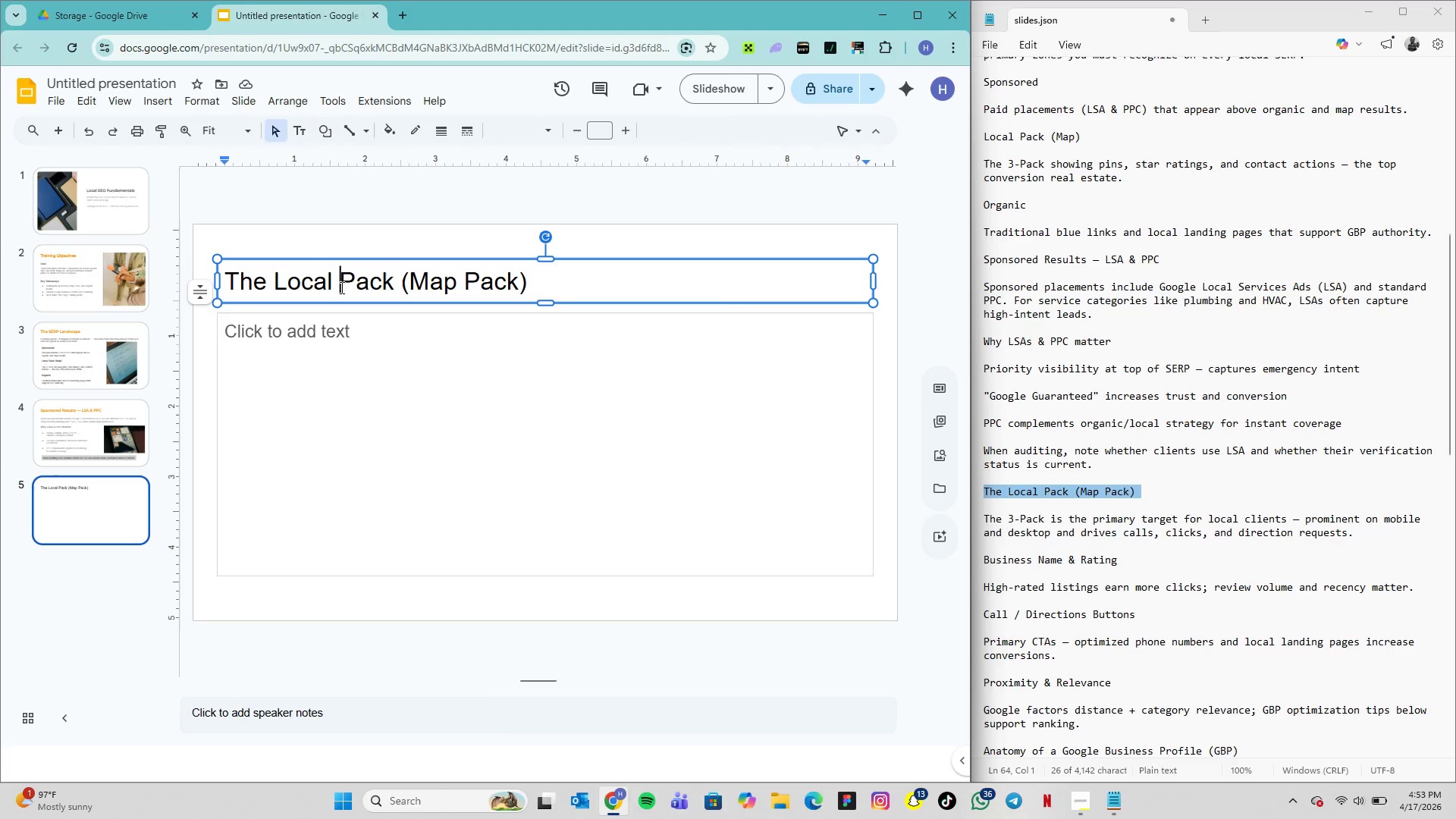 
left_click([340, 287])
 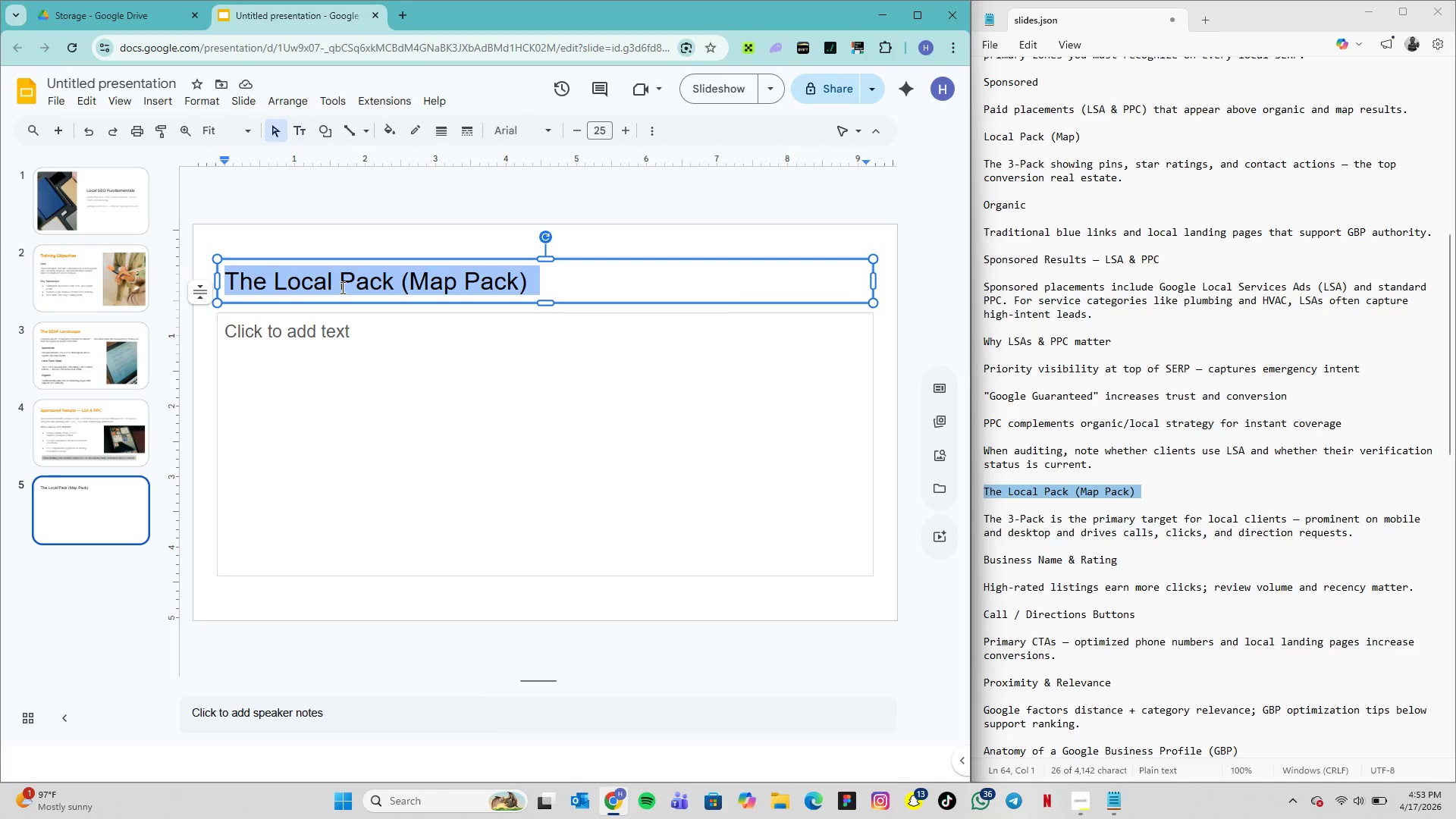 
triple_click([341, 287])
 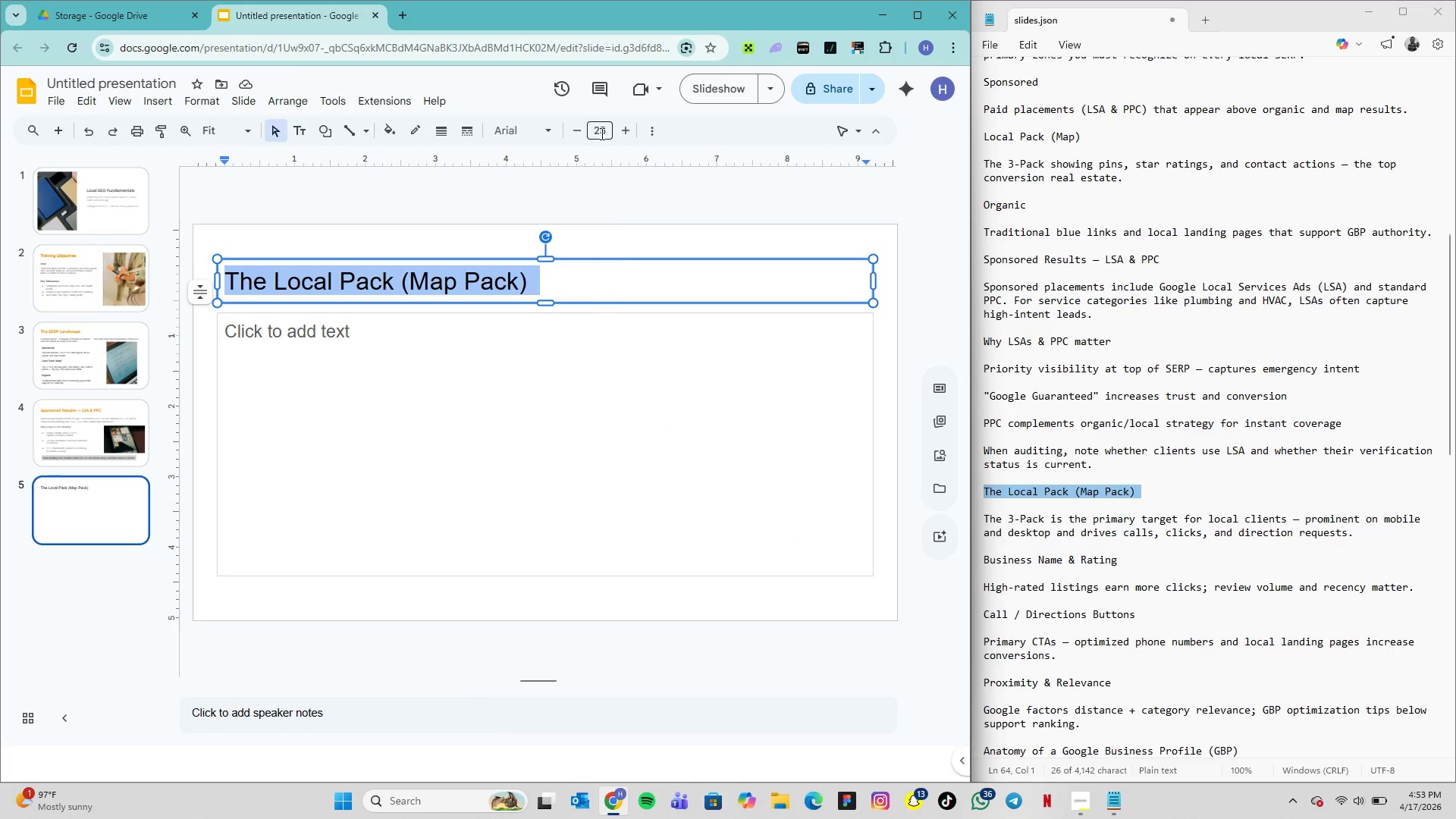 
left_click([602, 134])
 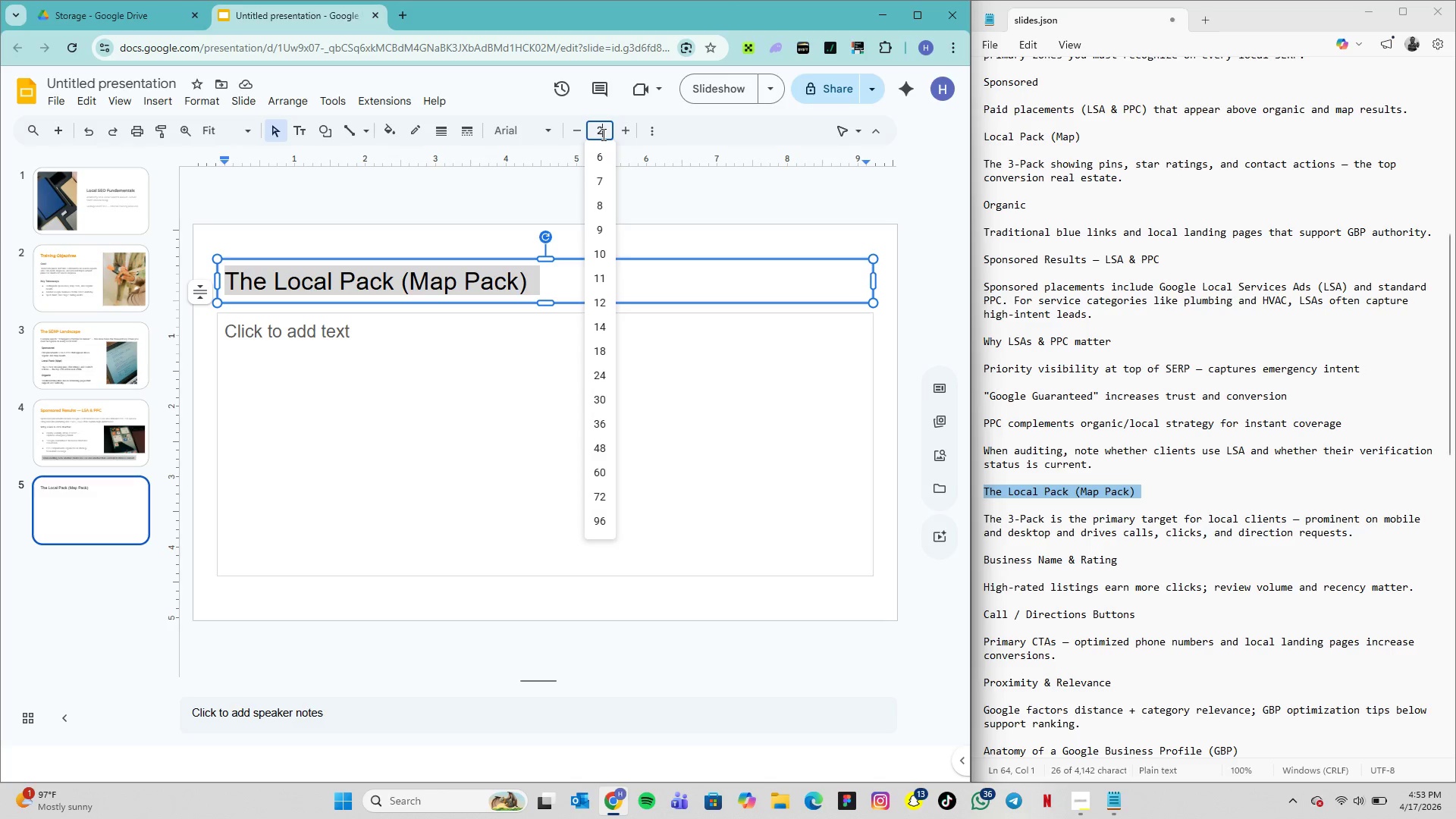 
type(24)
 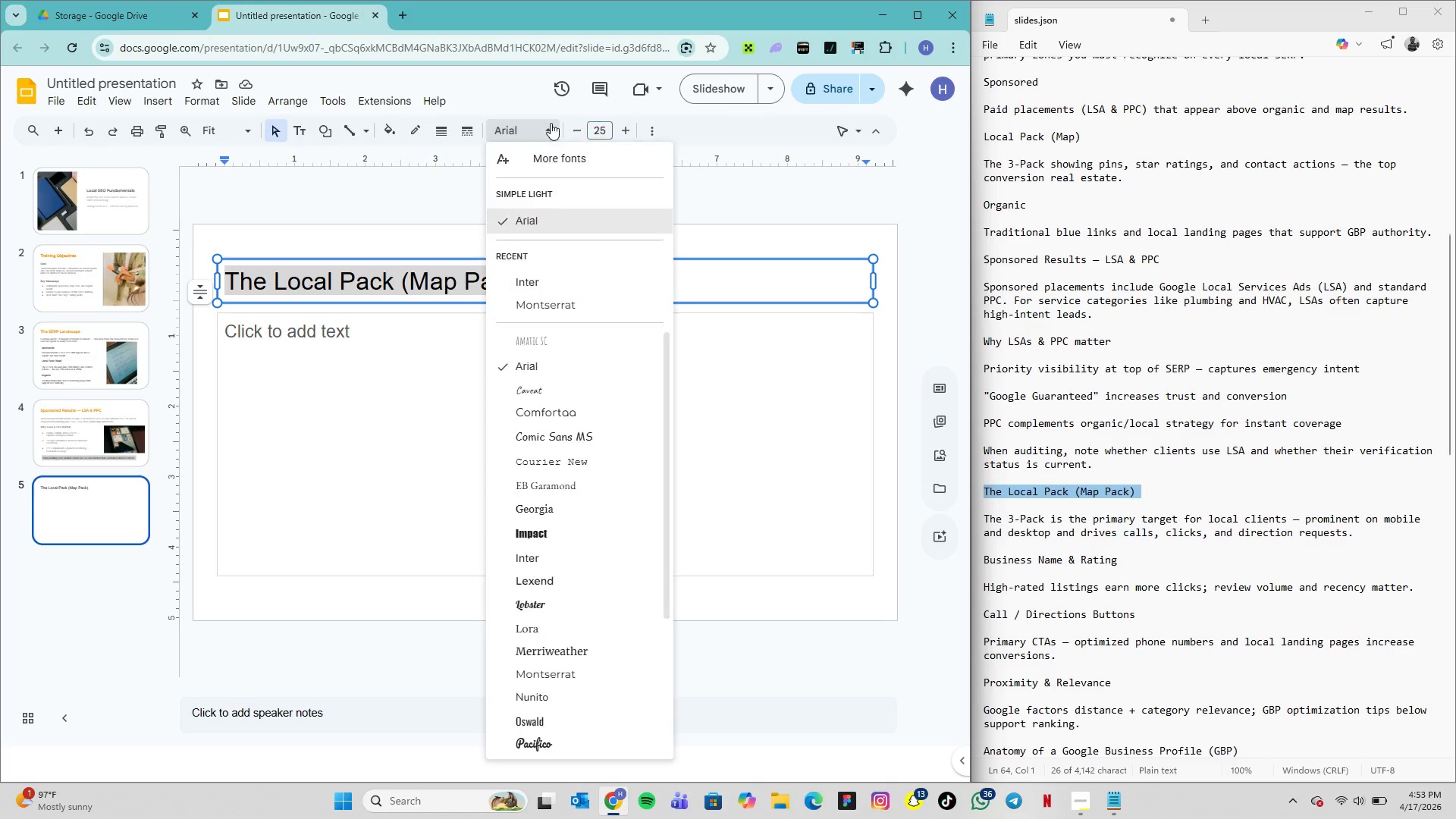 
left_click([551, 123])
 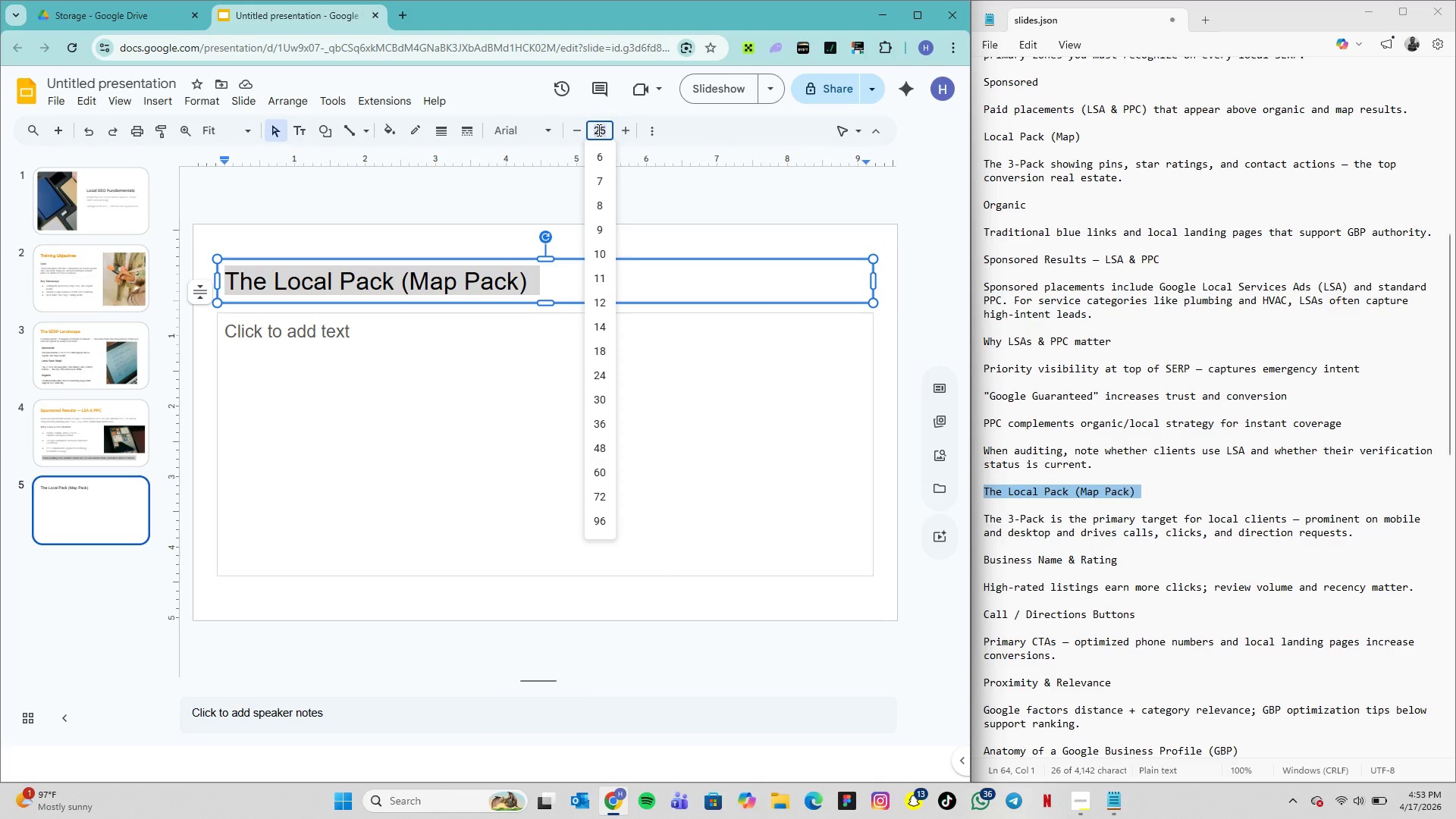 
type(24)
 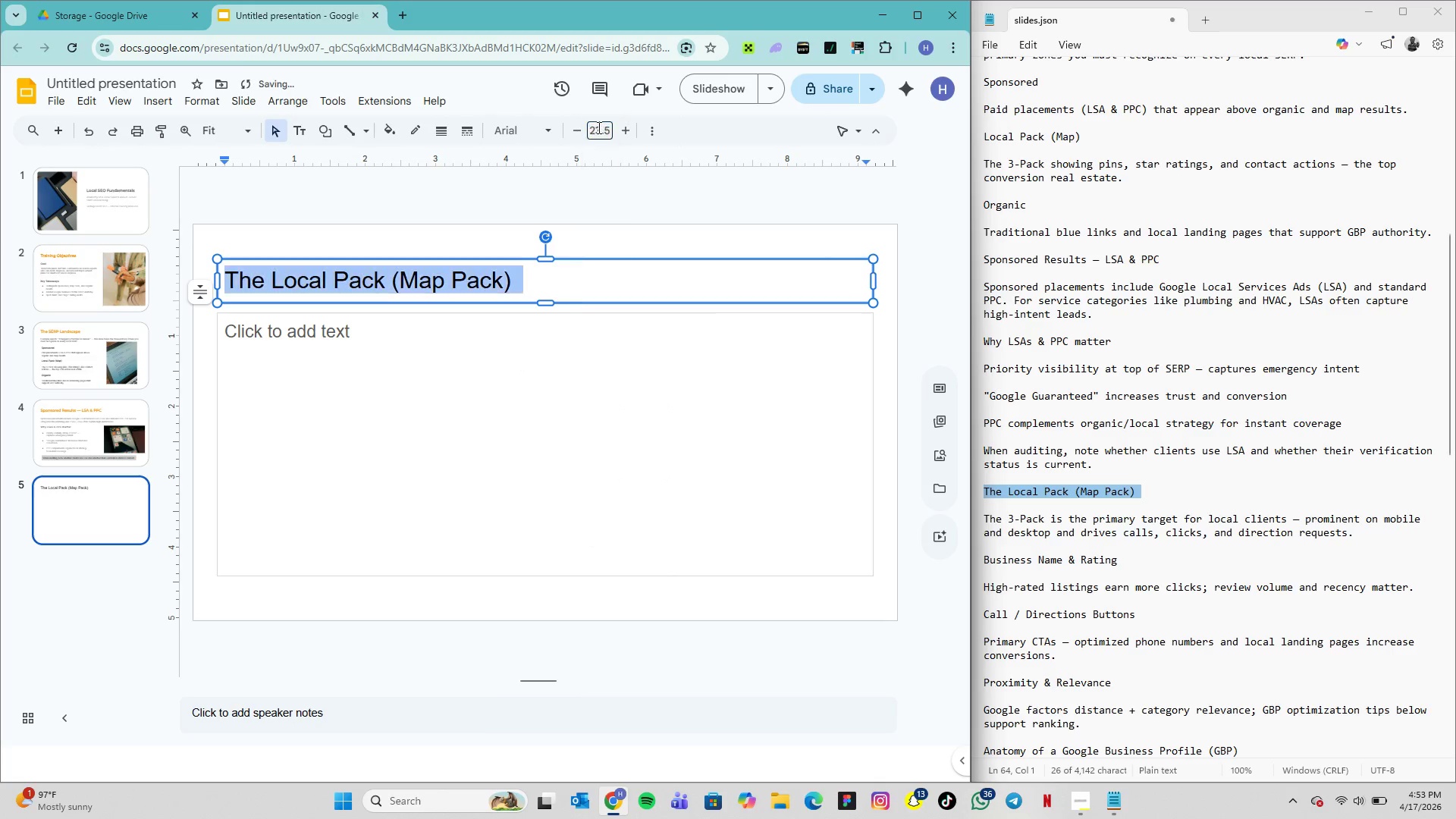 
key(Enter)
 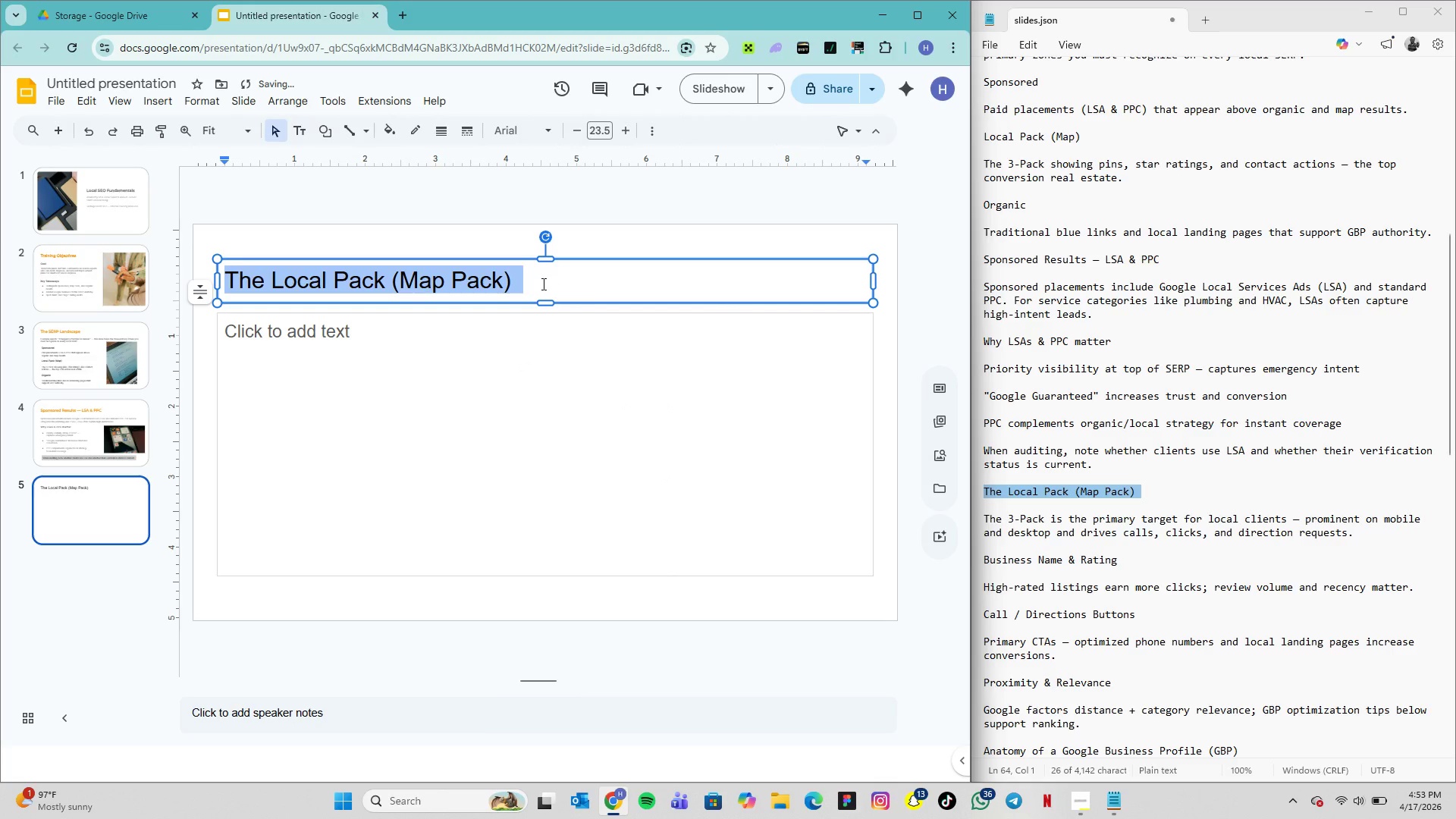 
left_click([527, 285])
 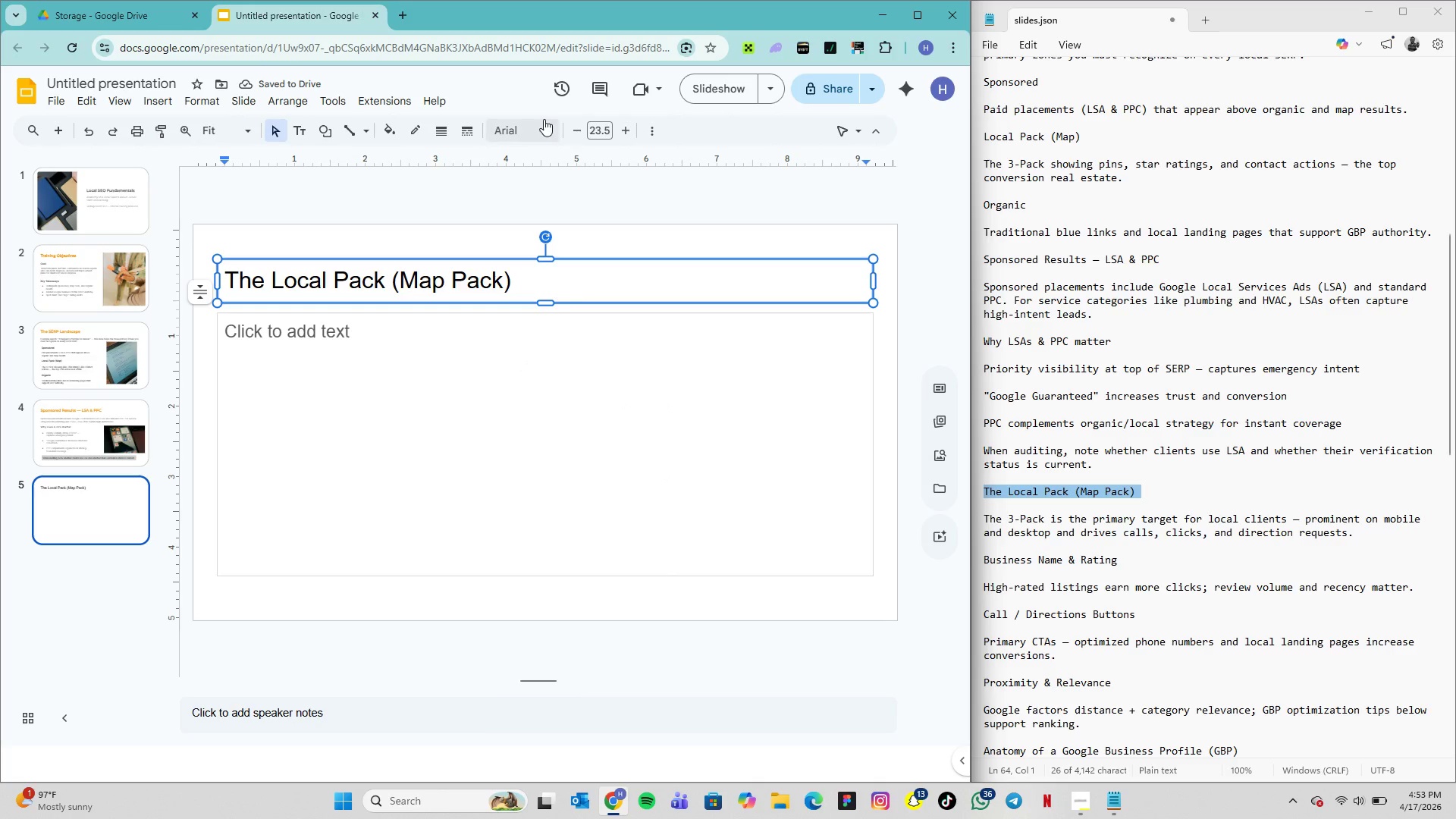 
left_click([548, 126])
 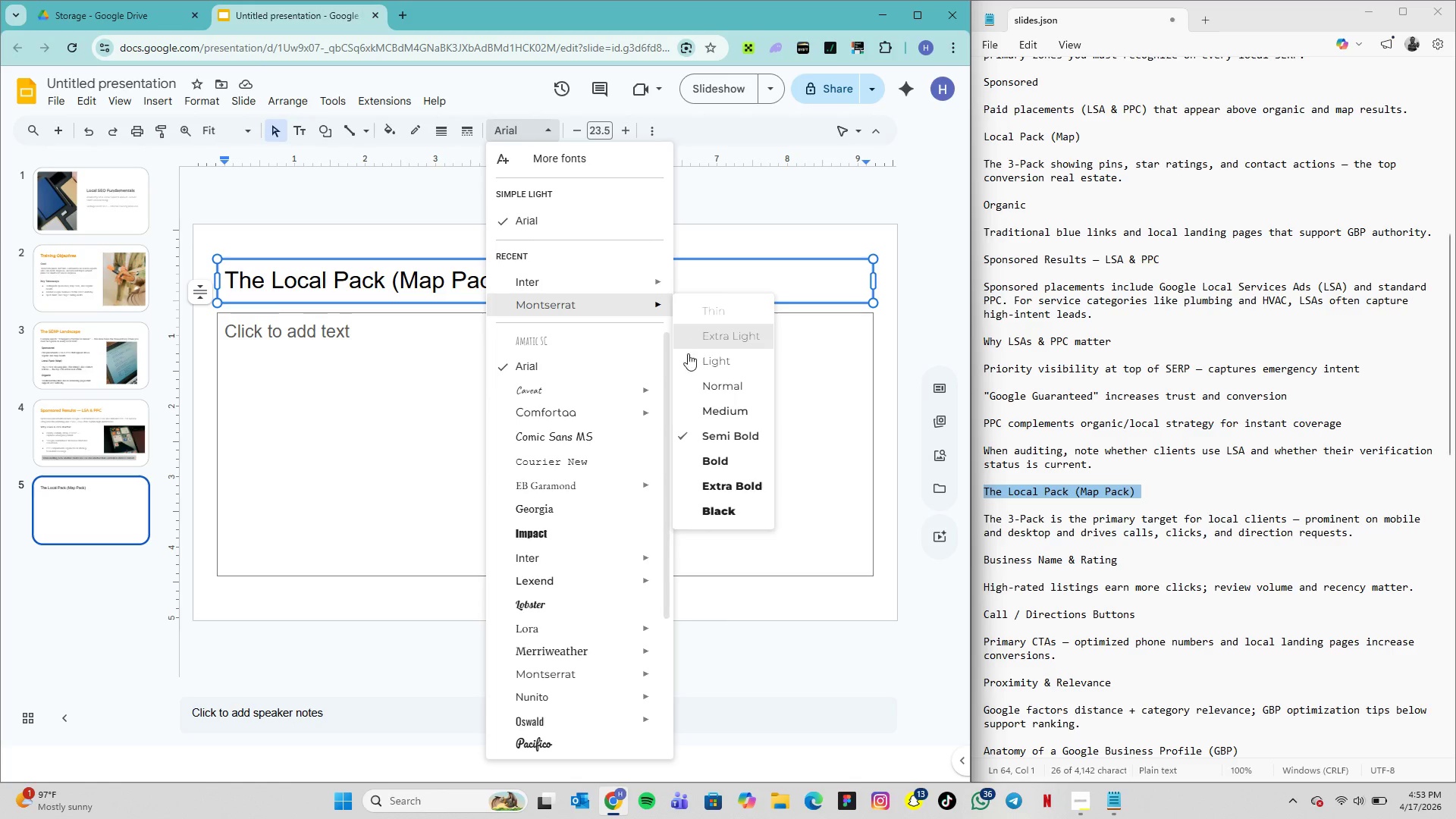 
left_click([714, 435])
 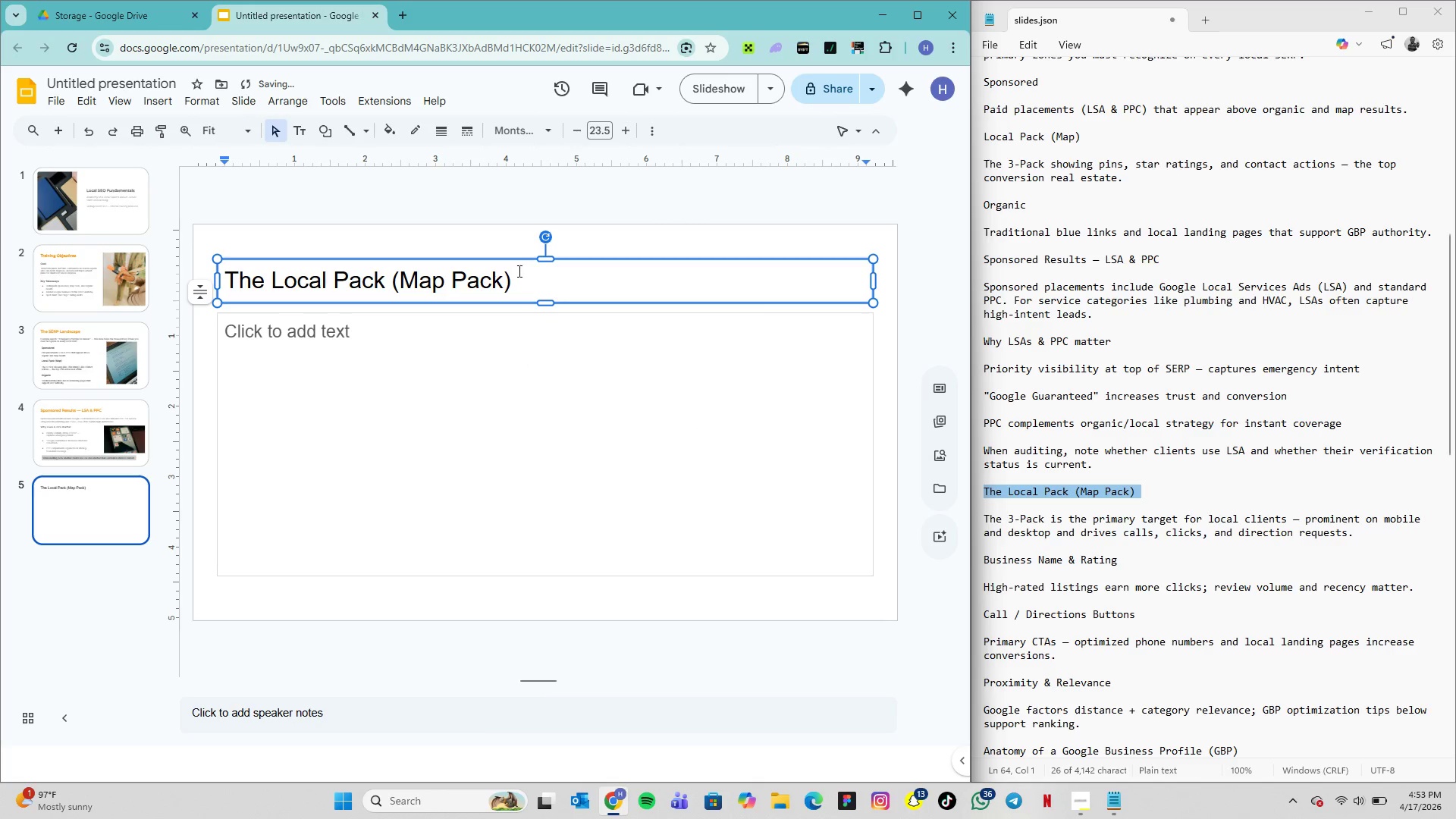 
left_click_drag(start_coordinate=[511, 277], to_coordinate=[230, 273])
 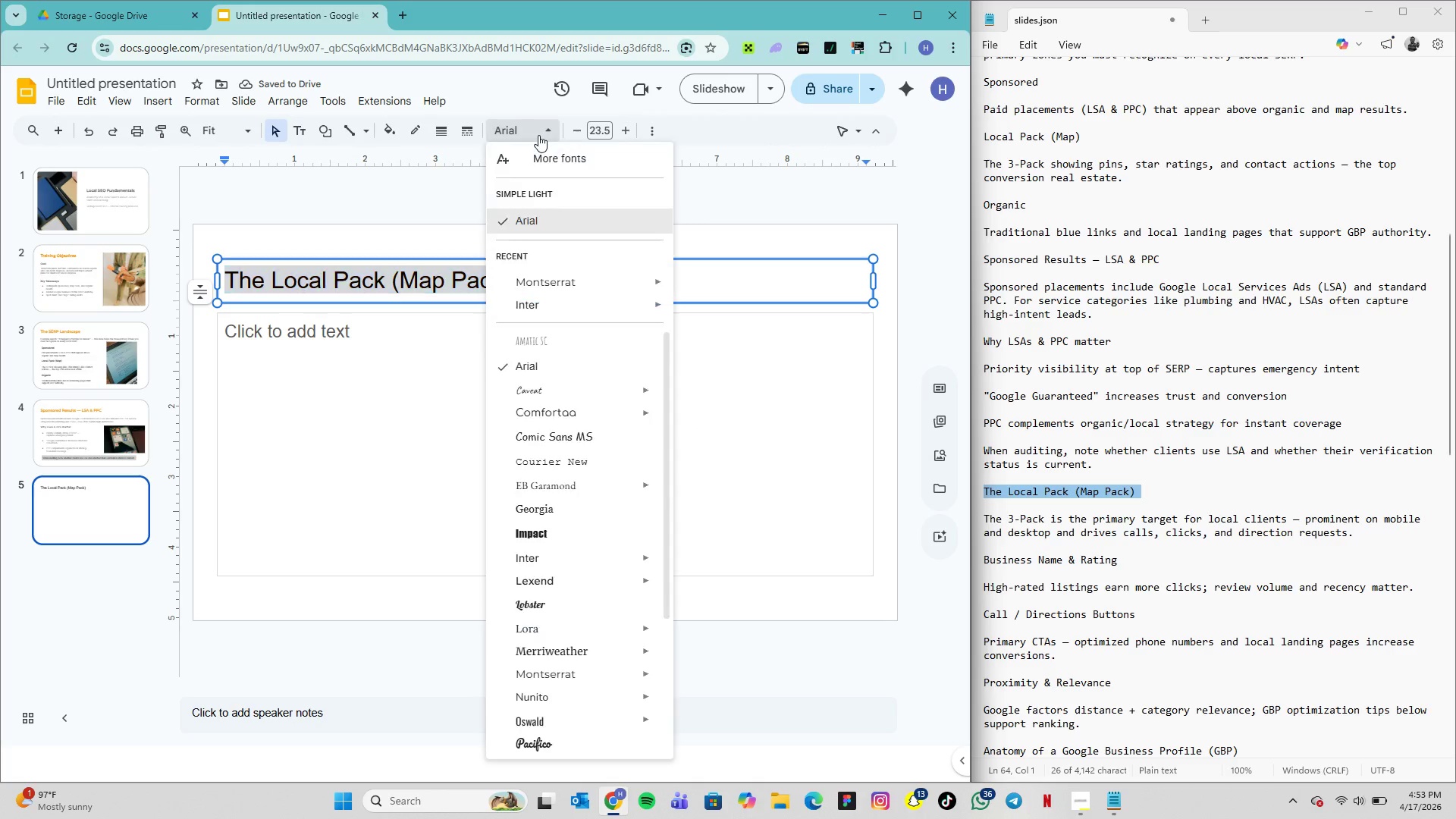 
left_click([538, 135])
 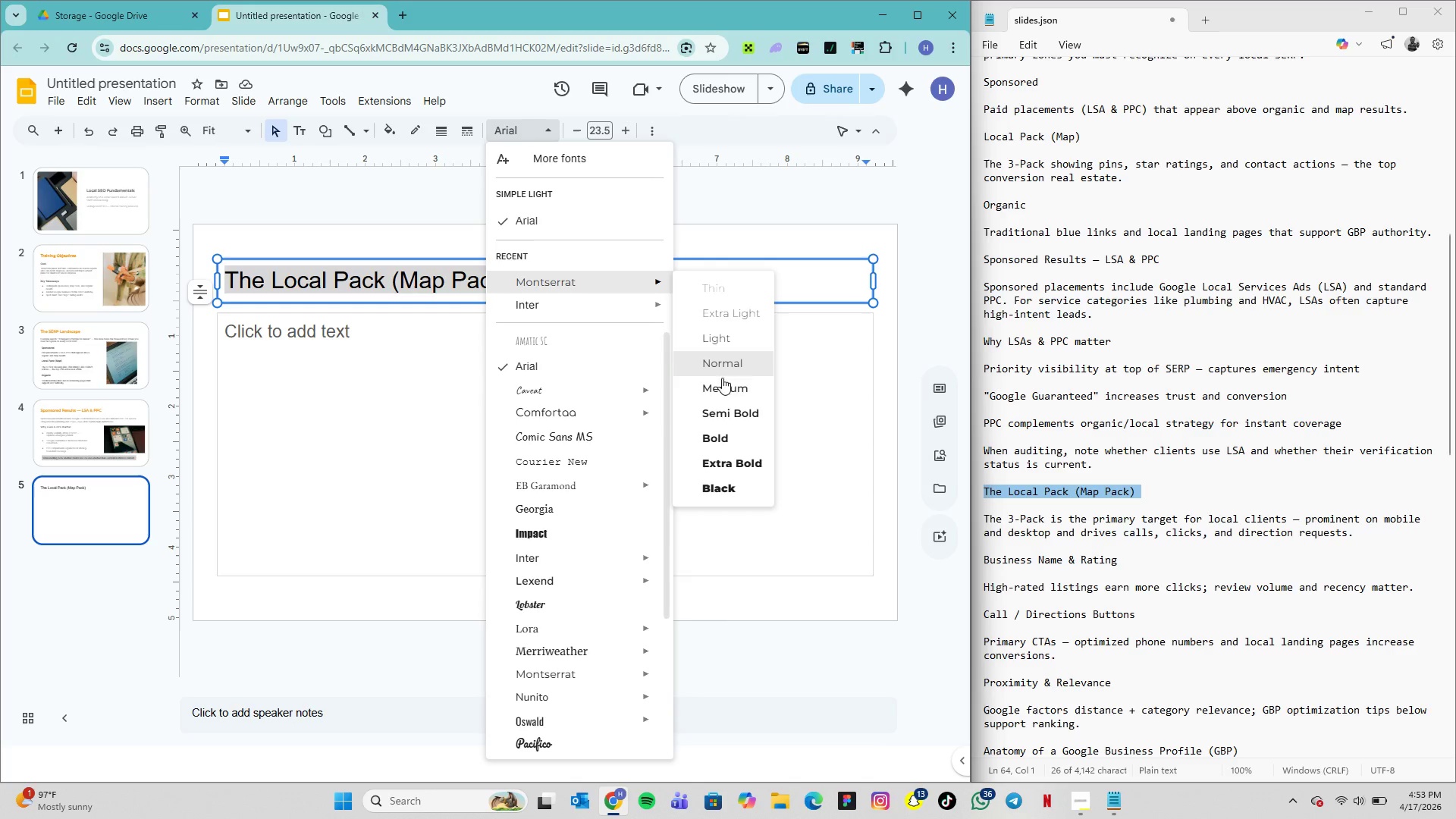 
left_click([729, 410])
 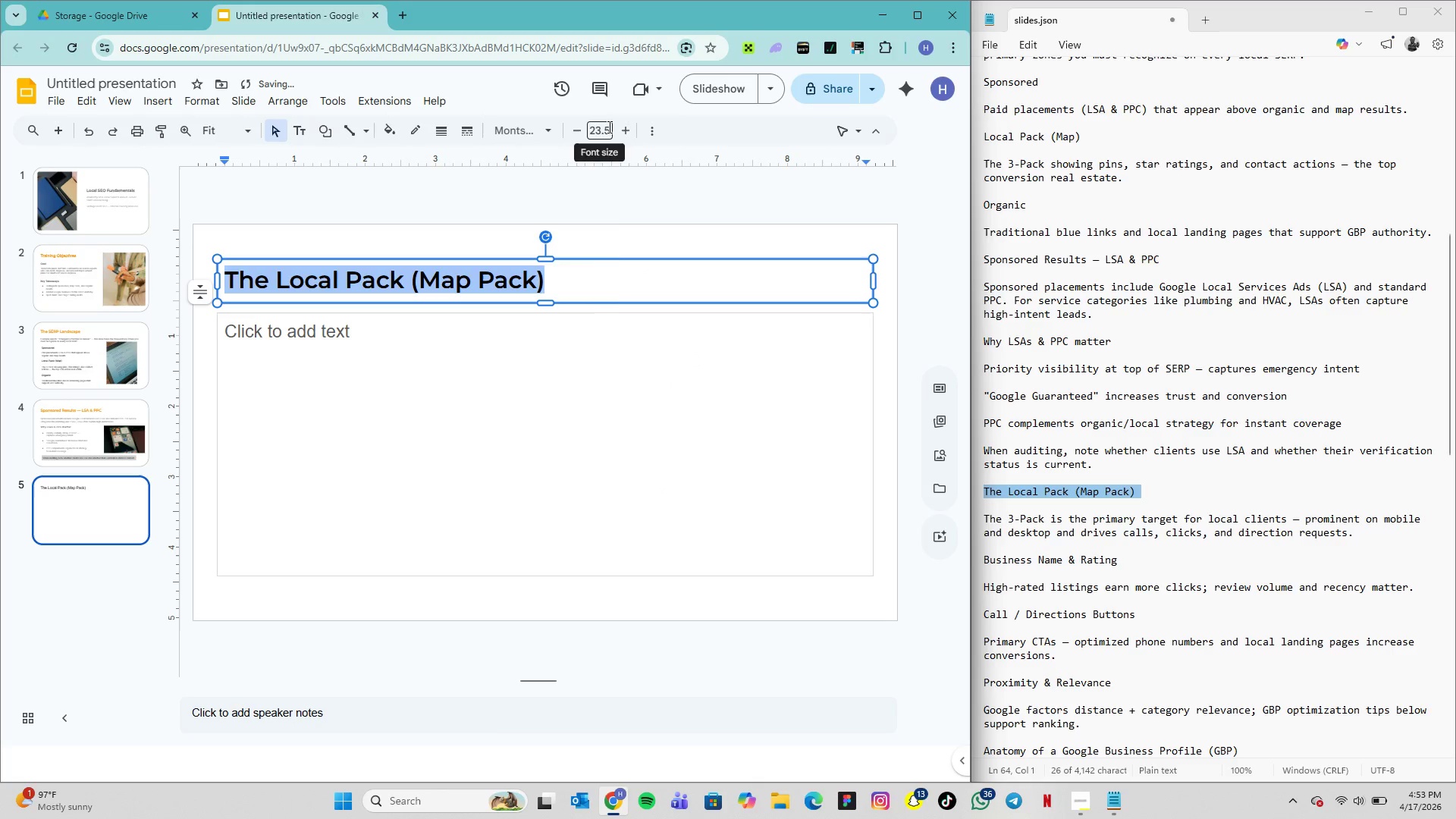 
left_click([608, 127])
 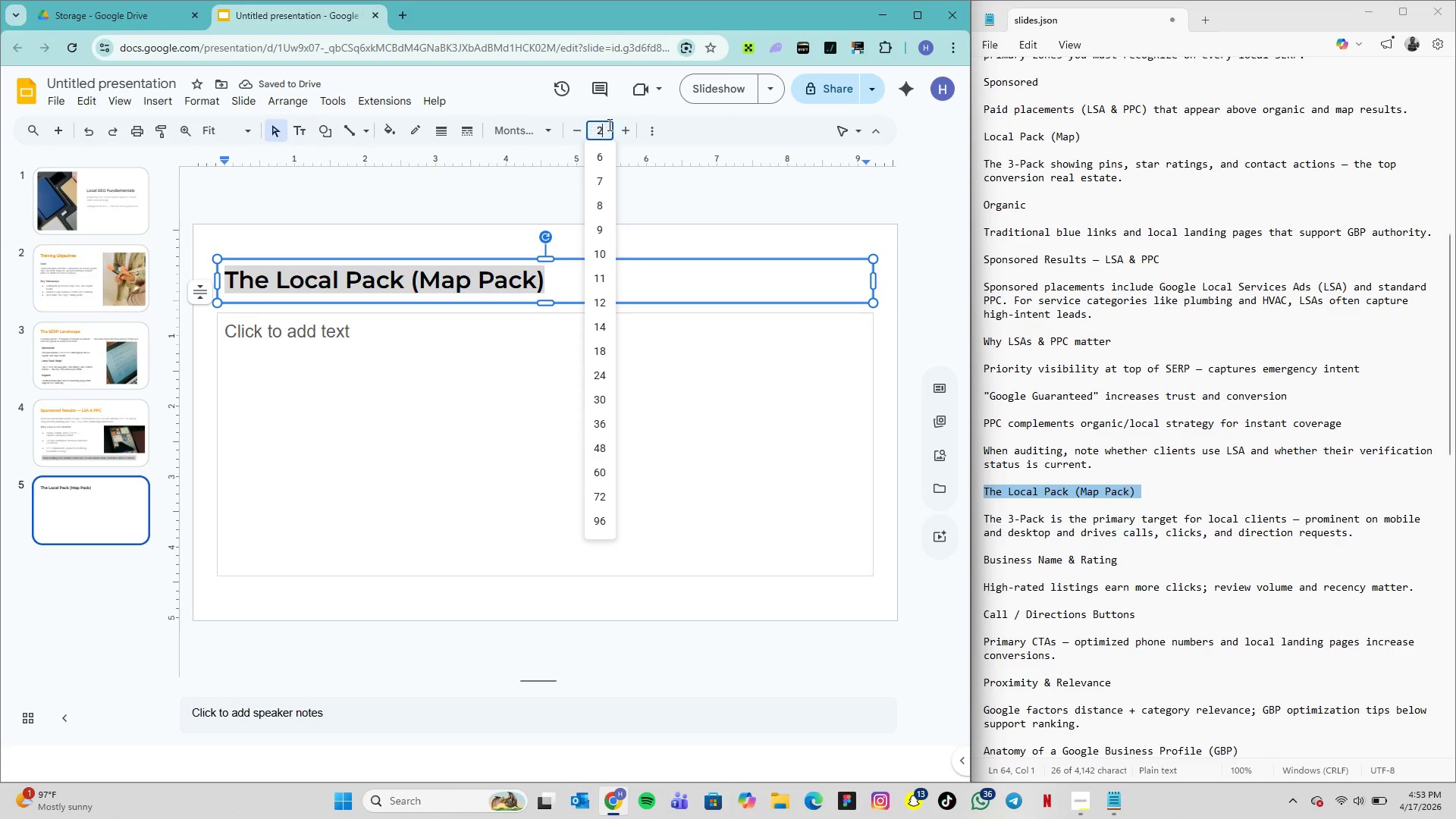 
type(24)
 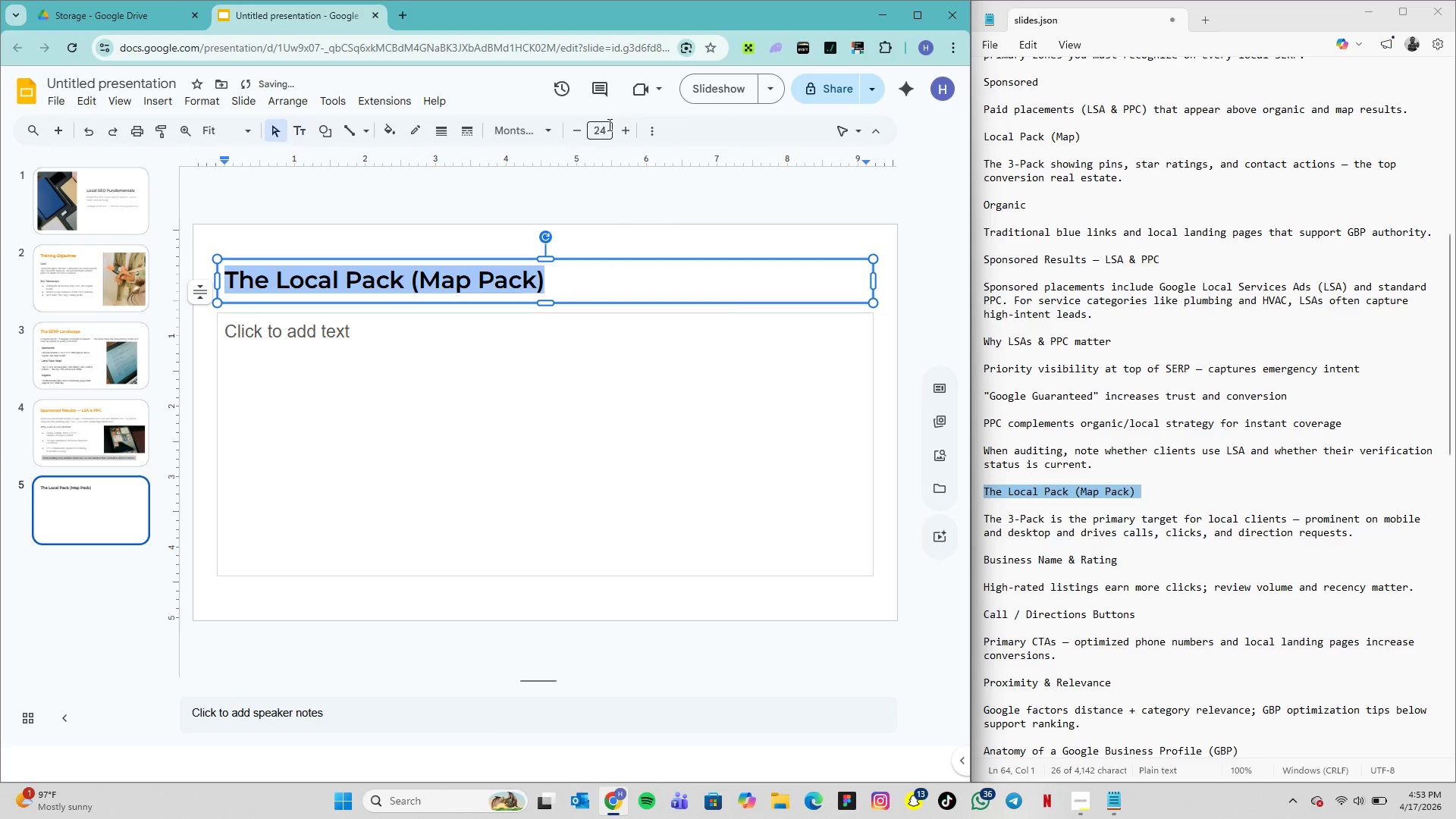 
key(Enter)
 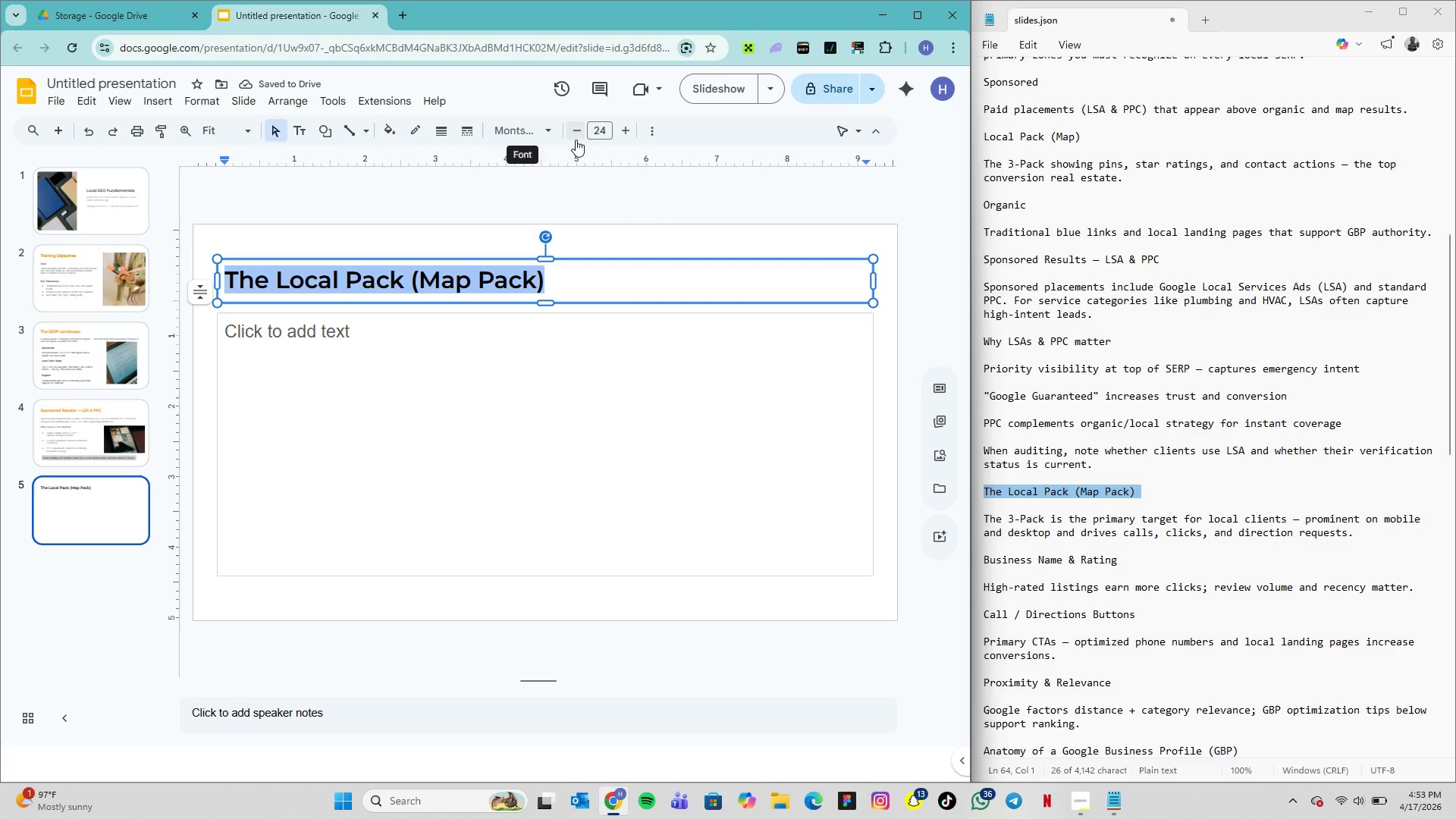 
left_click([647, 129])
 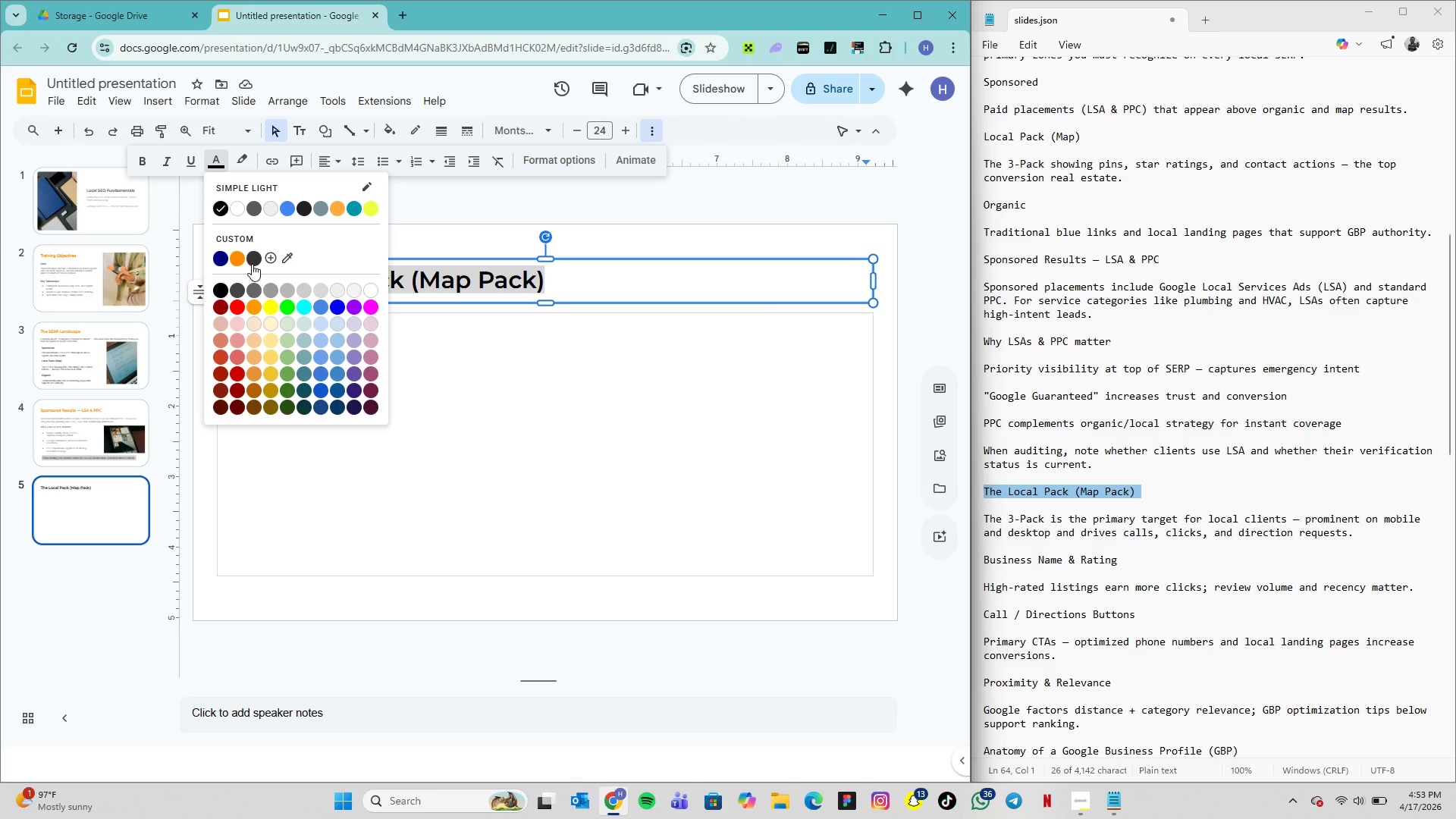 
left_click([240, 260])
 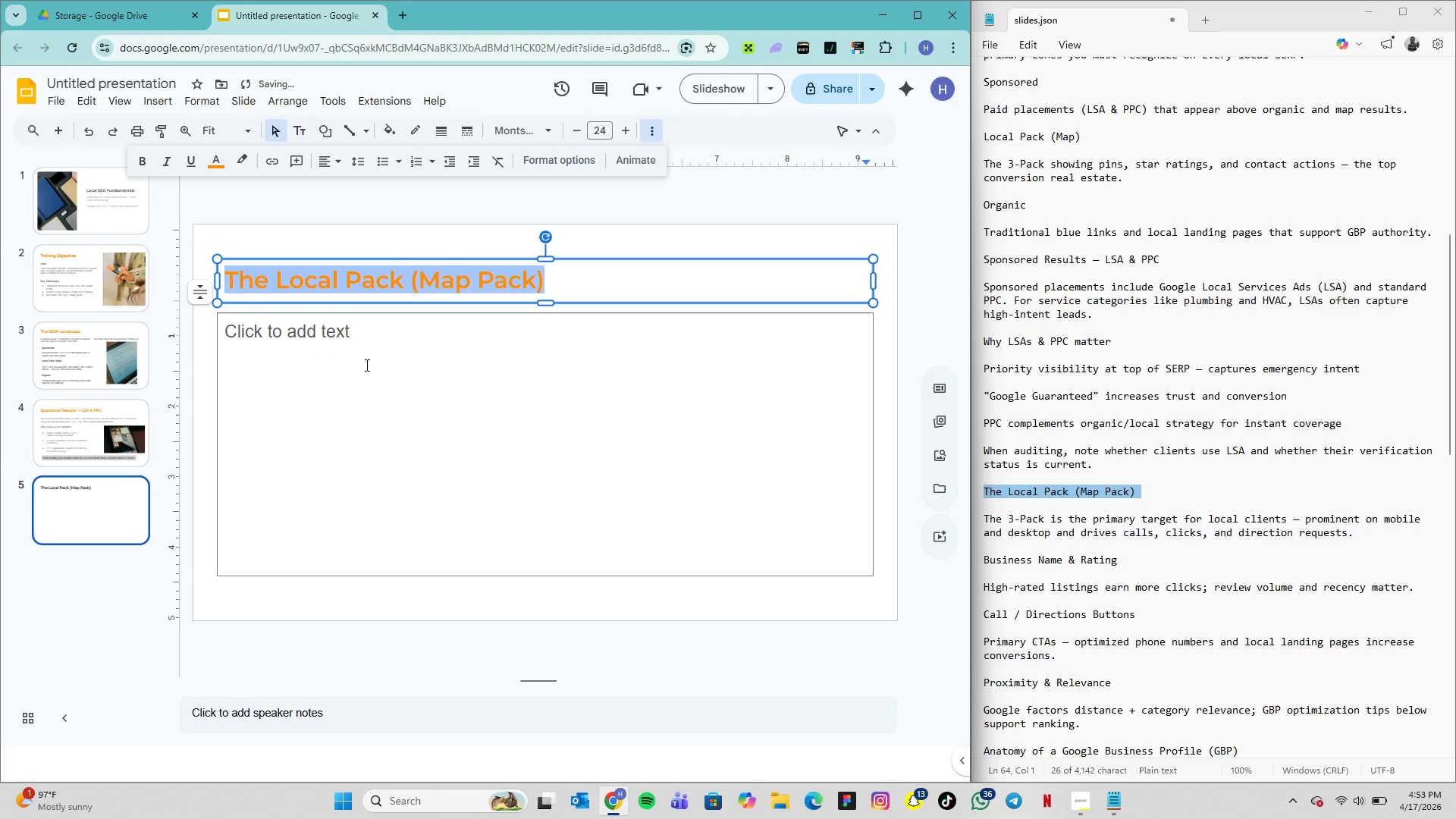 
left_click([366, 365])
 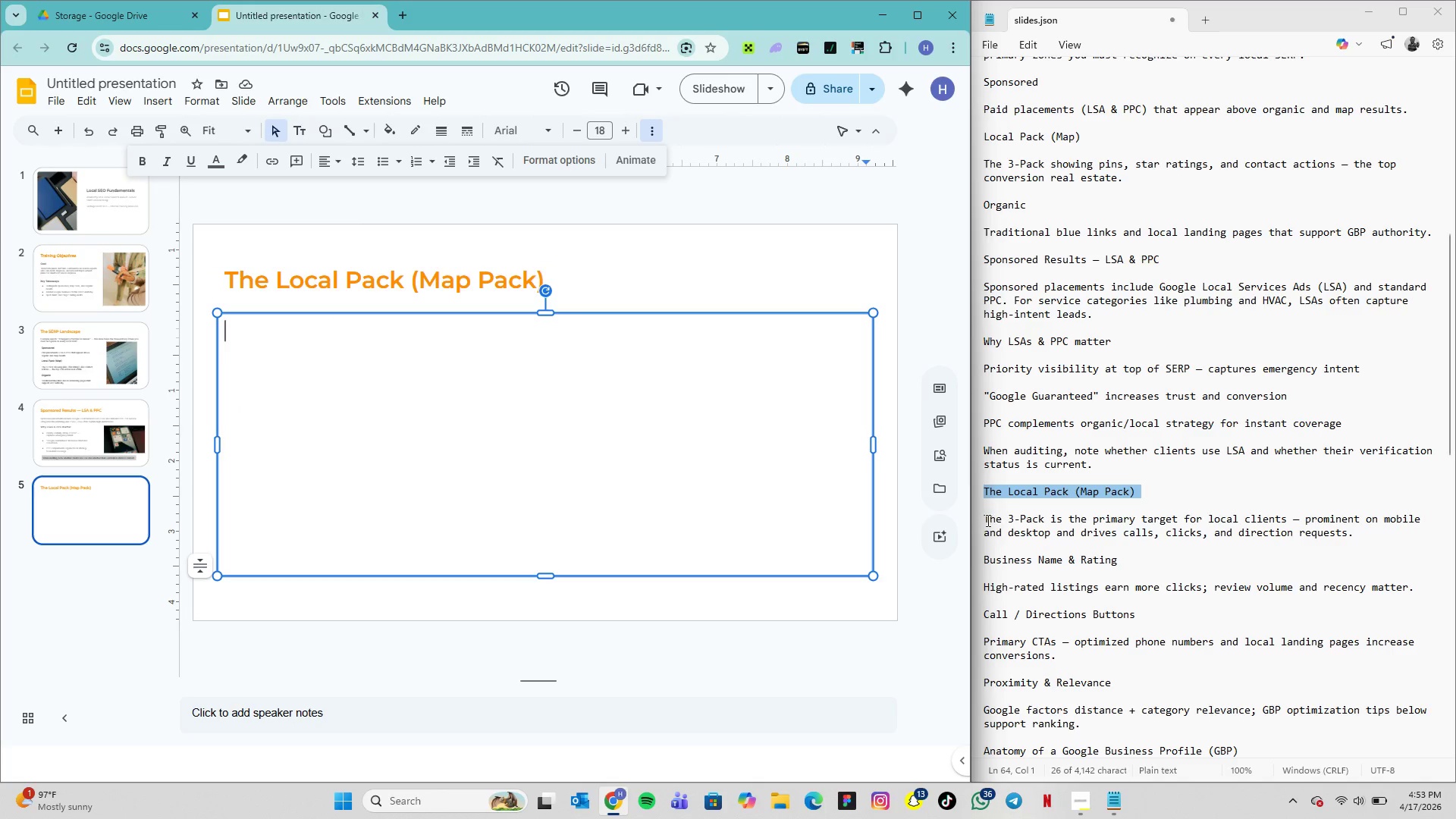 
wait(5.44)
 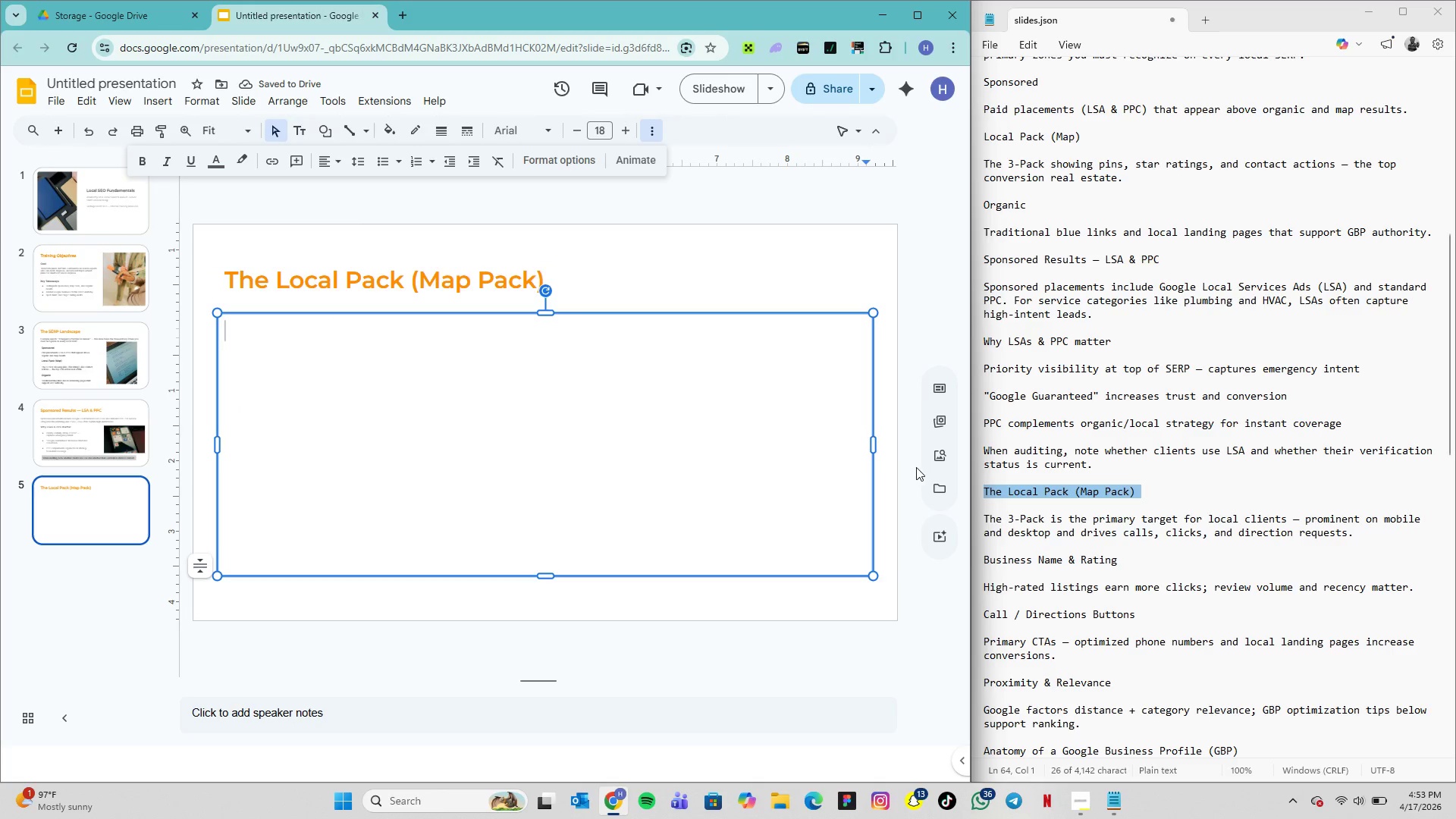 
left_click_drag(start_coordinate=[987, 519], to_coordinate=[1360, 529])
 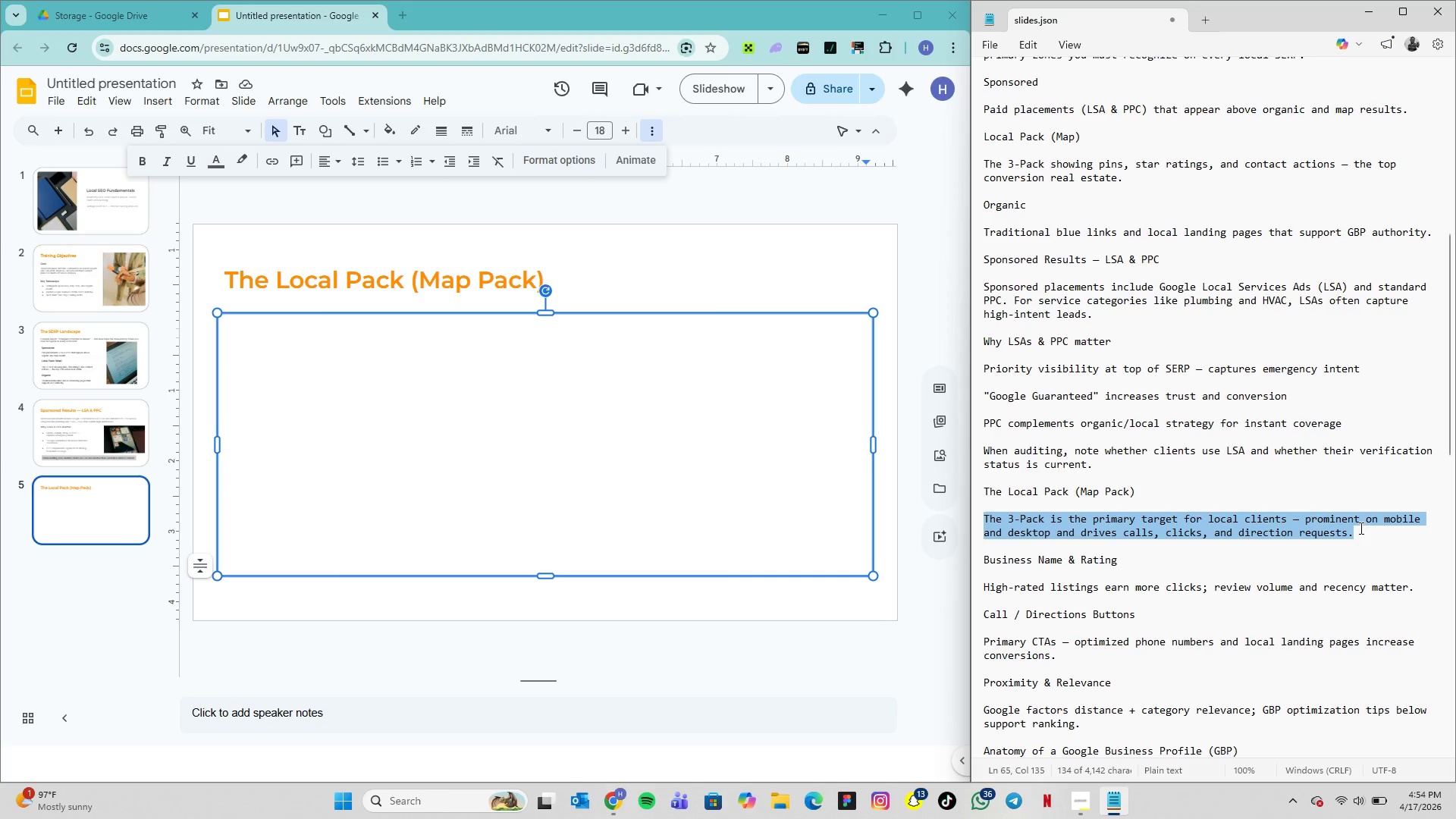 
key(Control+C)
 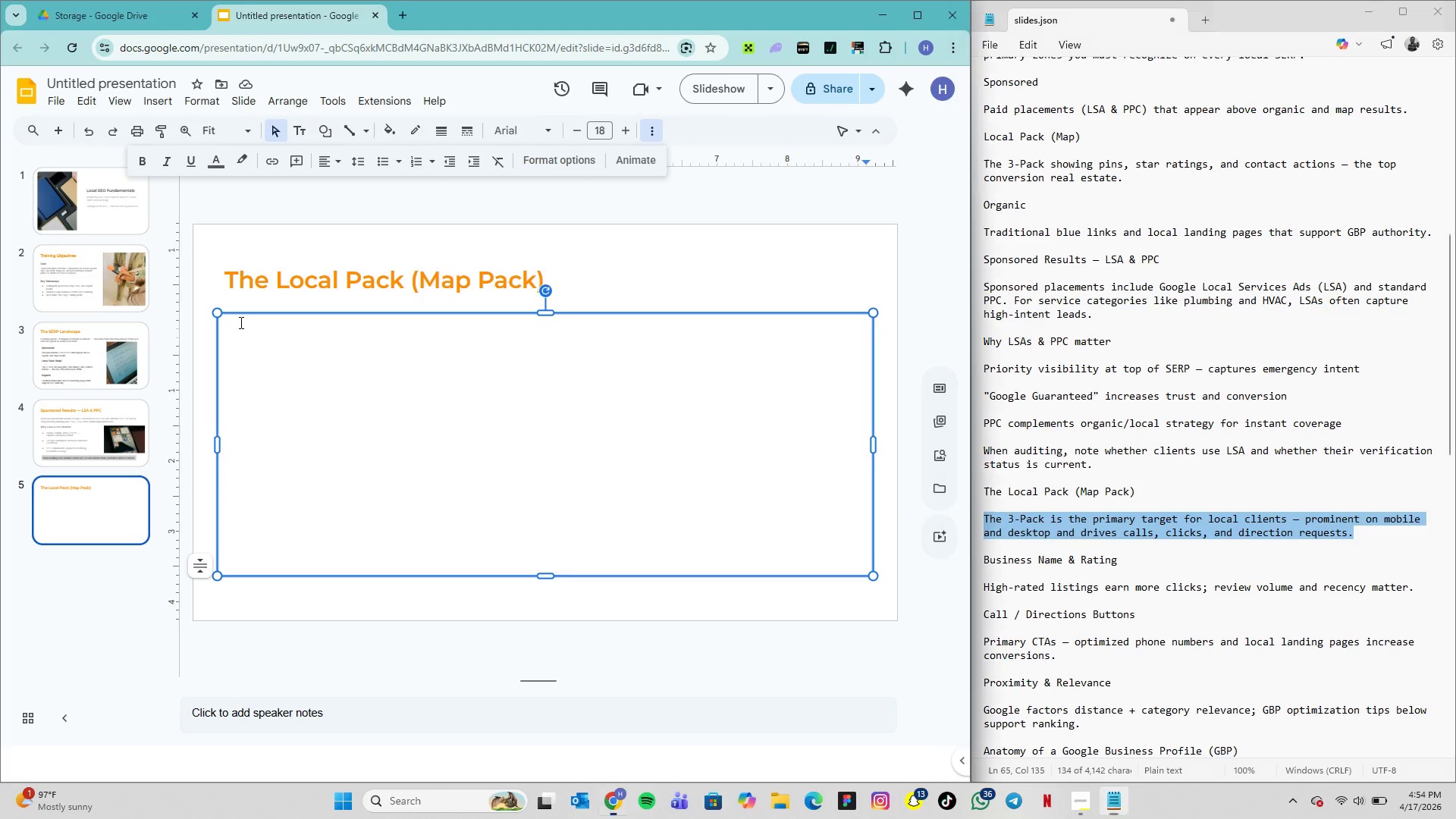 
left_click([240, 322])
 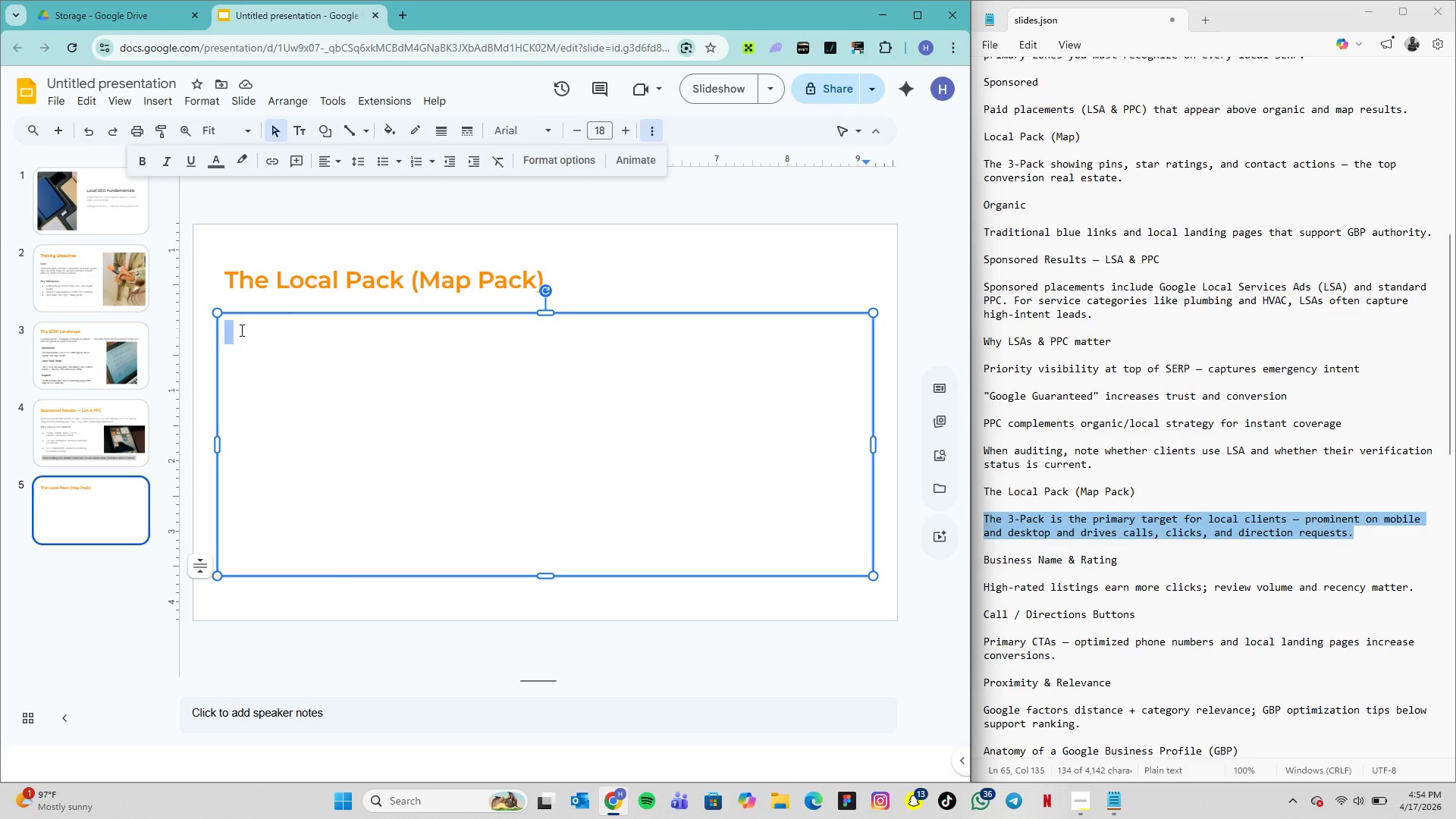 
key(Control+V)
 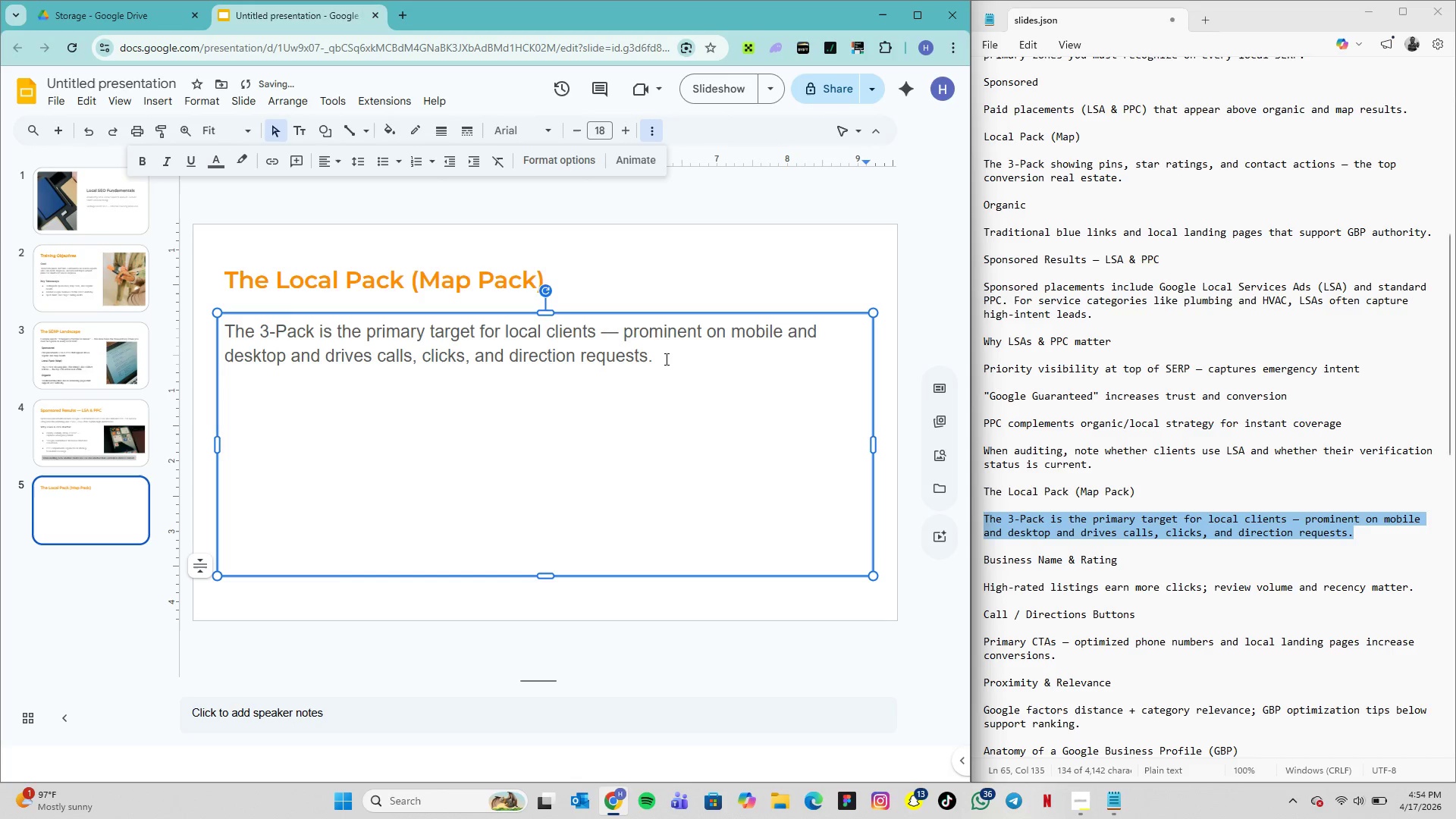 
left_click_drag(start_coordinate=[657, 360], to_coordinate=[207, 311])
 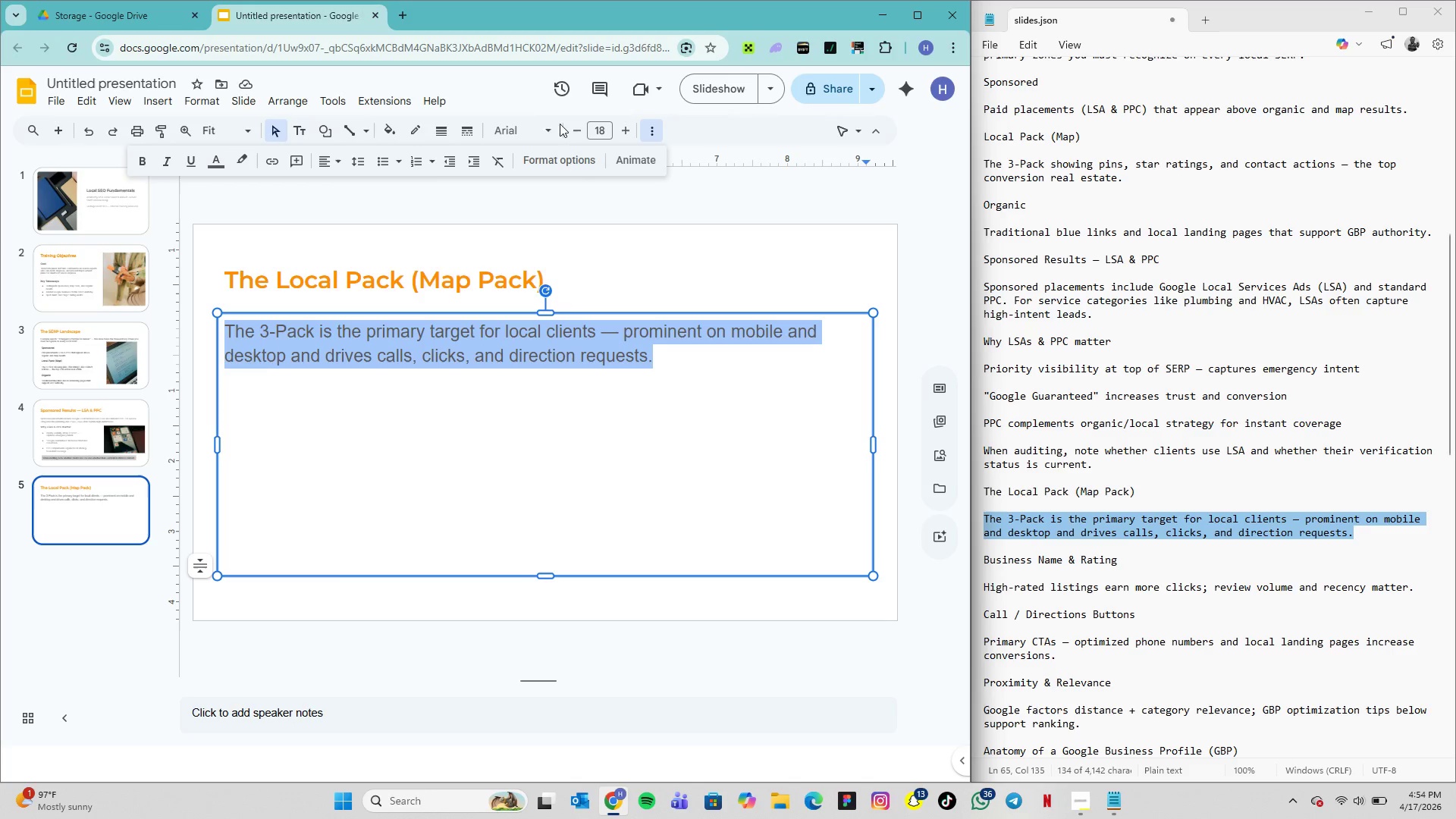 
left_click([550, 133])
 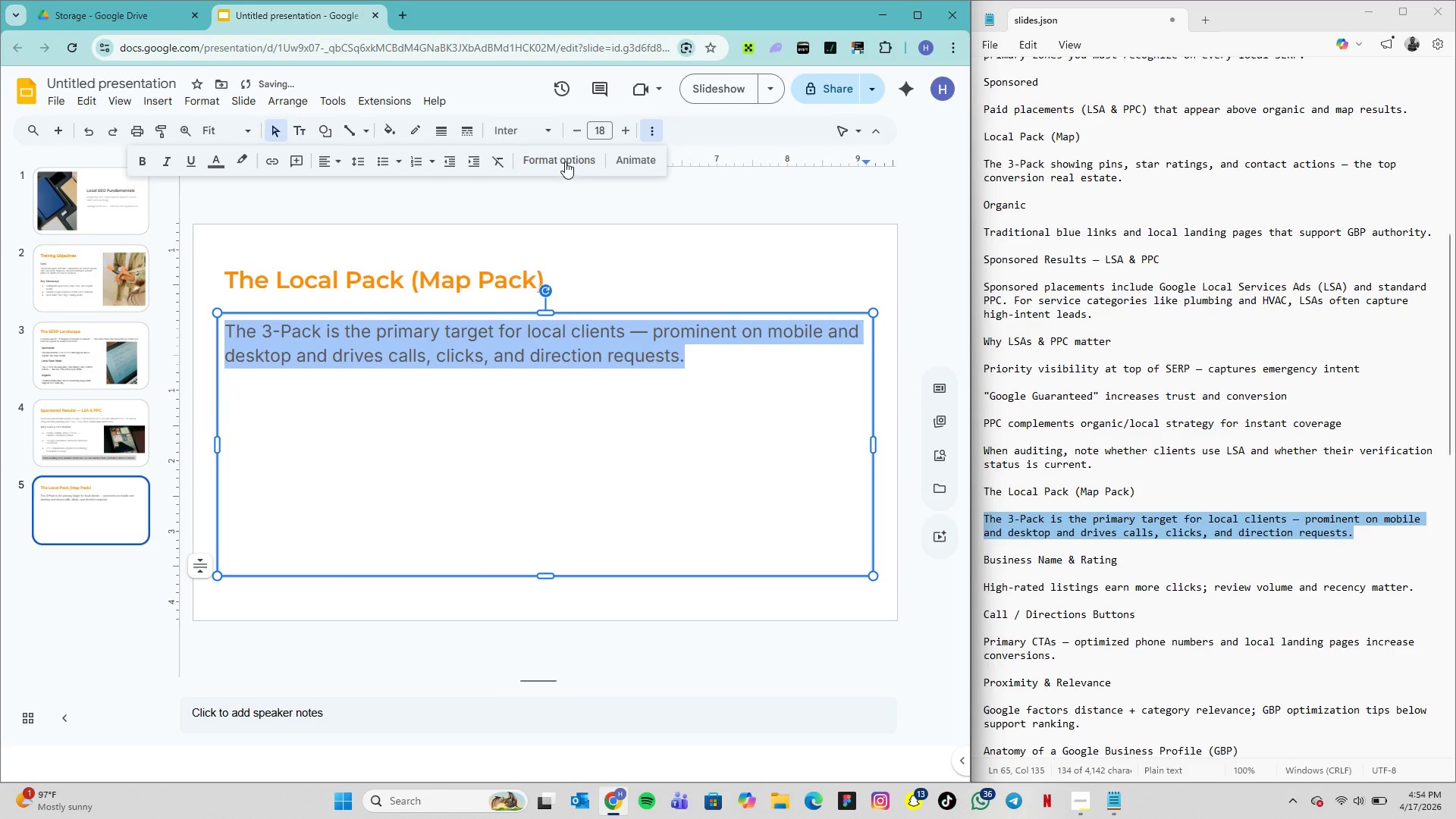 
left_click([551, 135])
 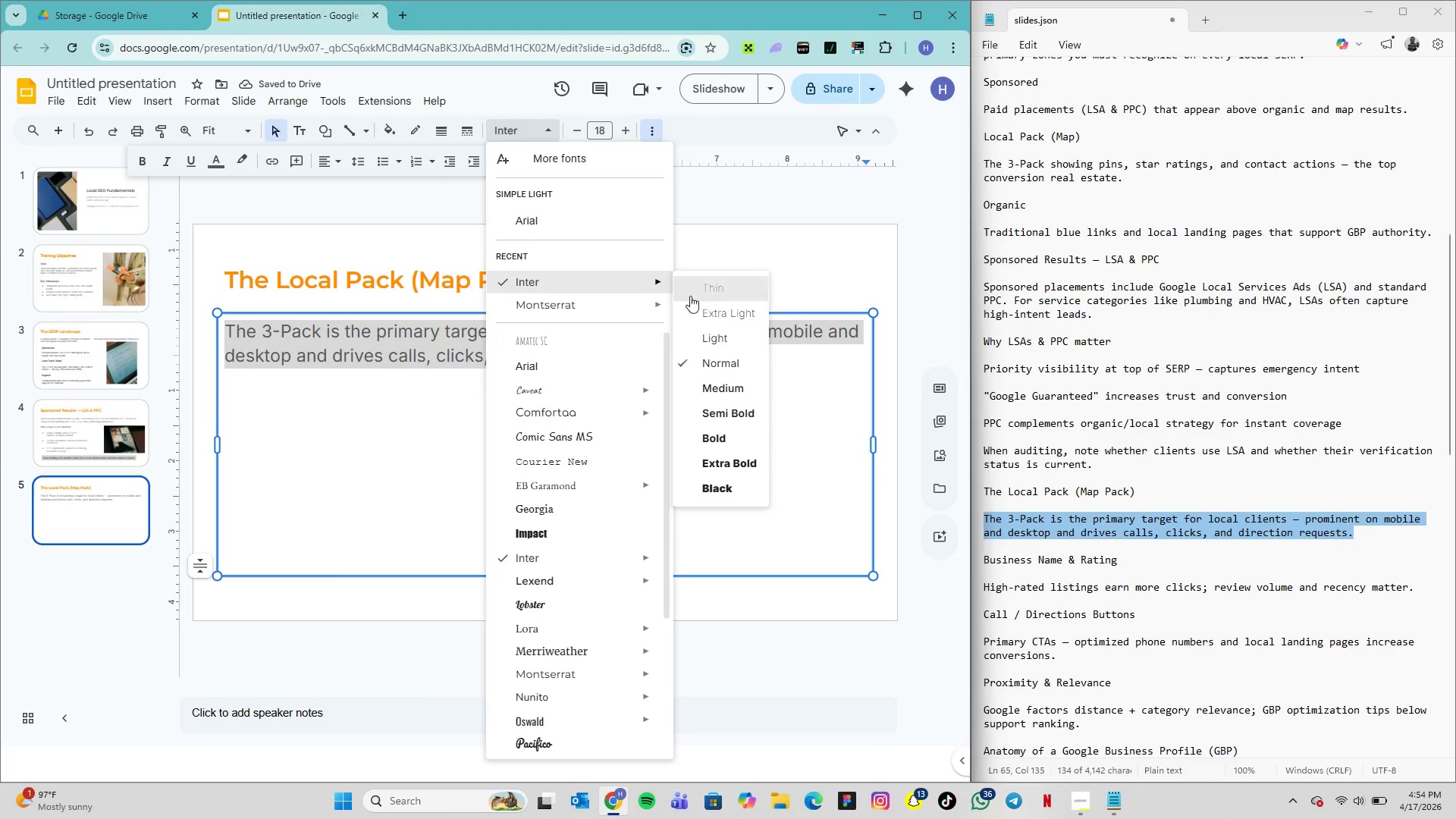 
left_click([726, 333])
 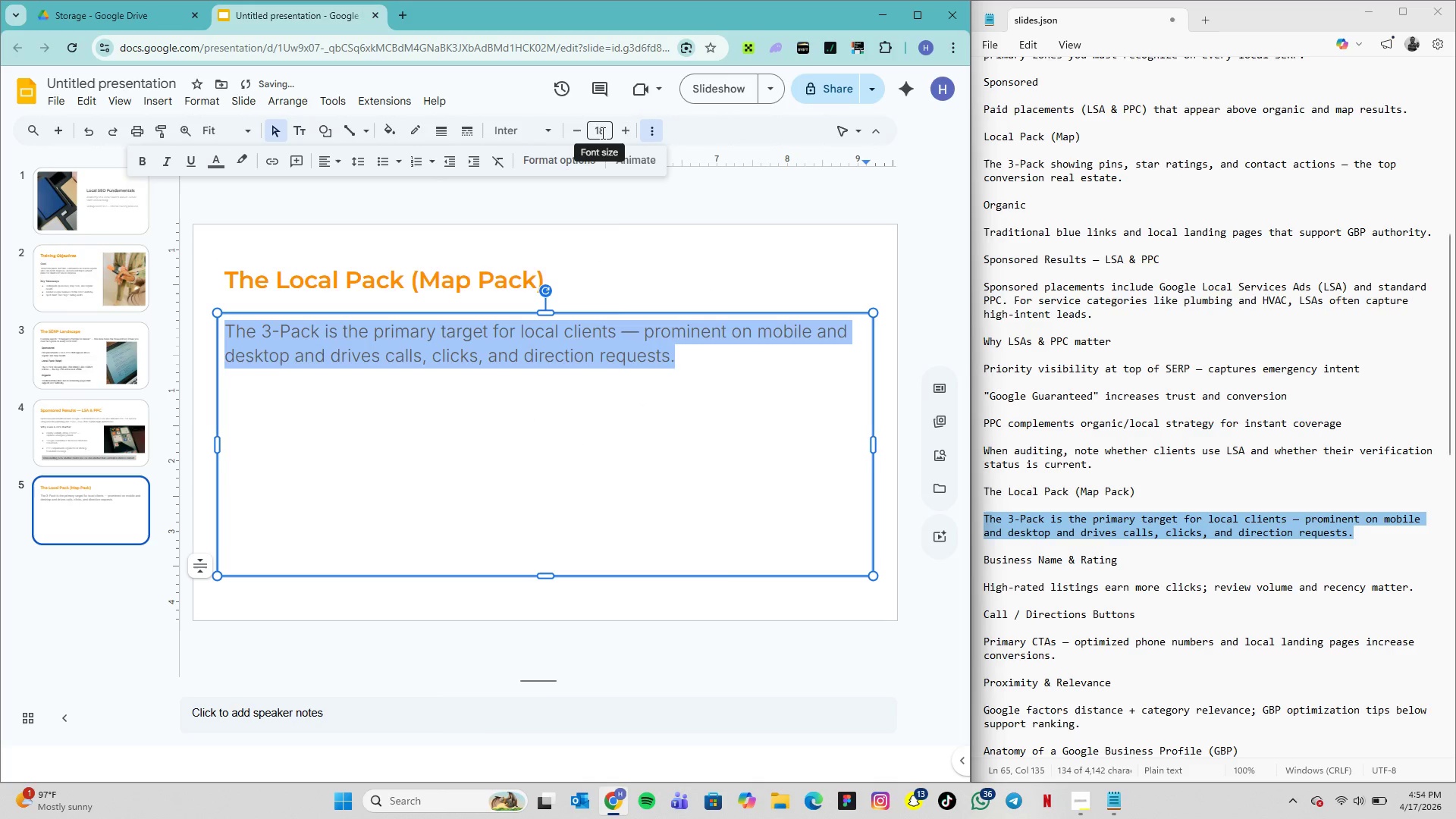 
left_click([603, 132])
 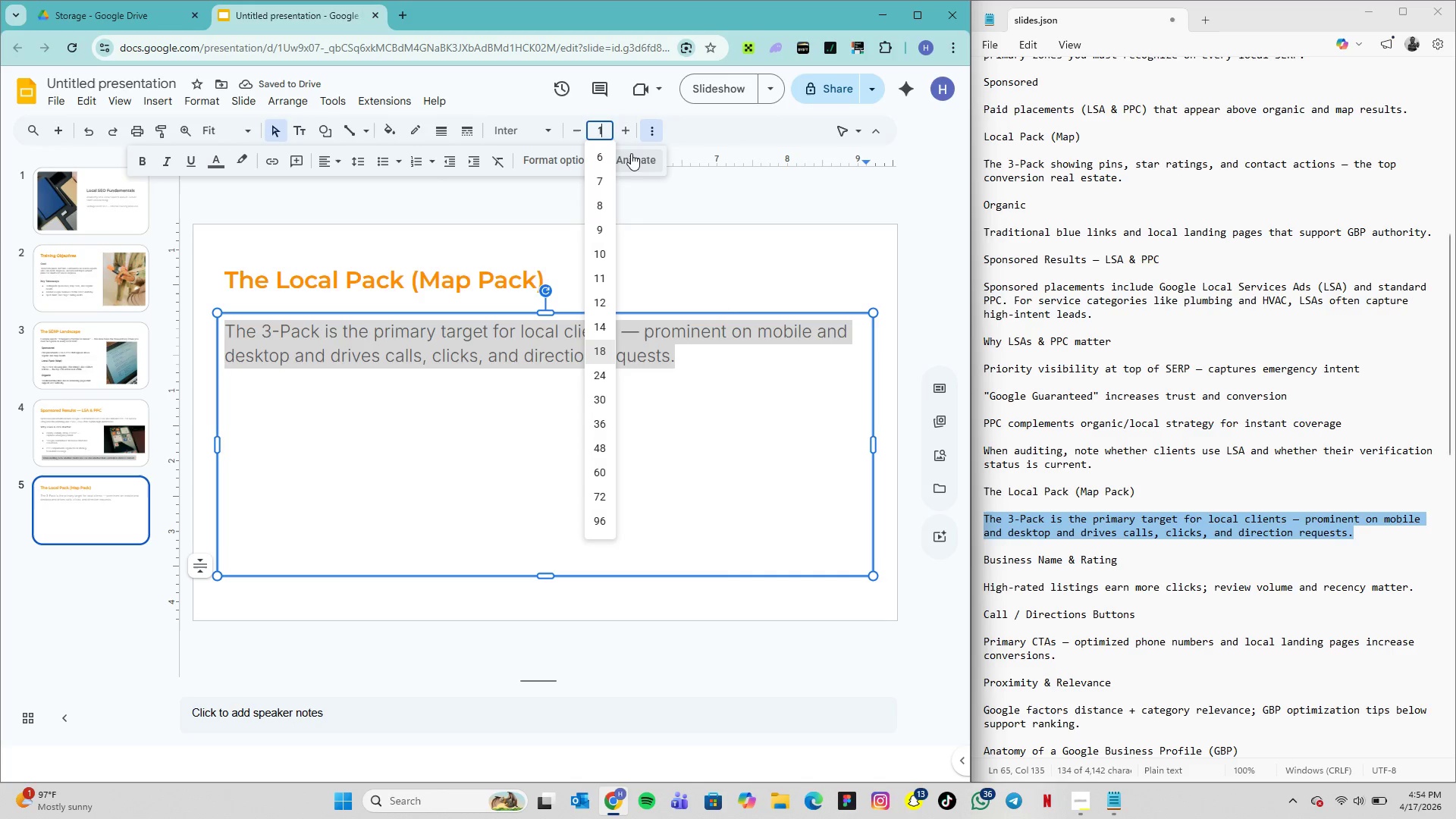 
type(14)
 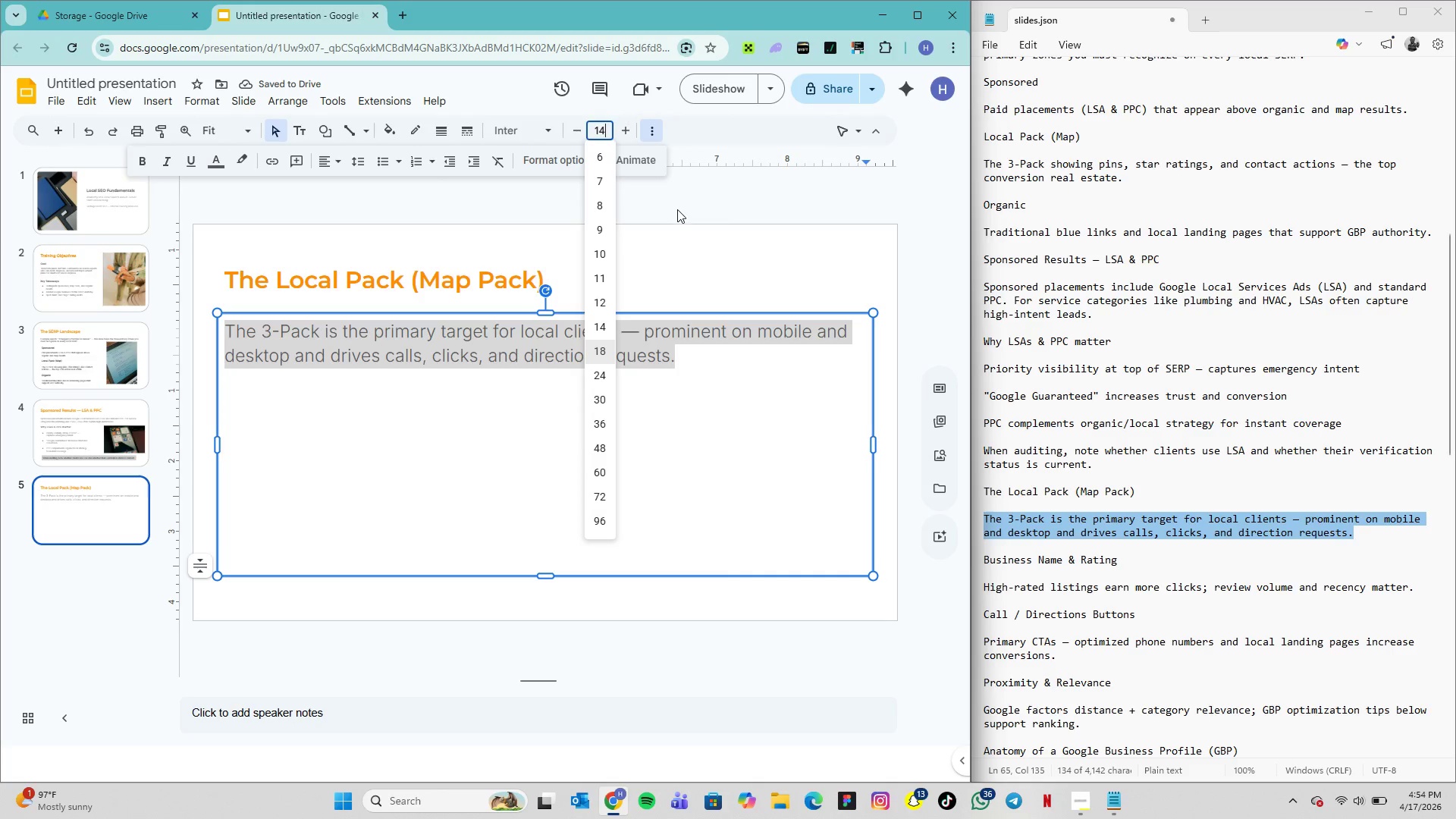 
key(Enter)
 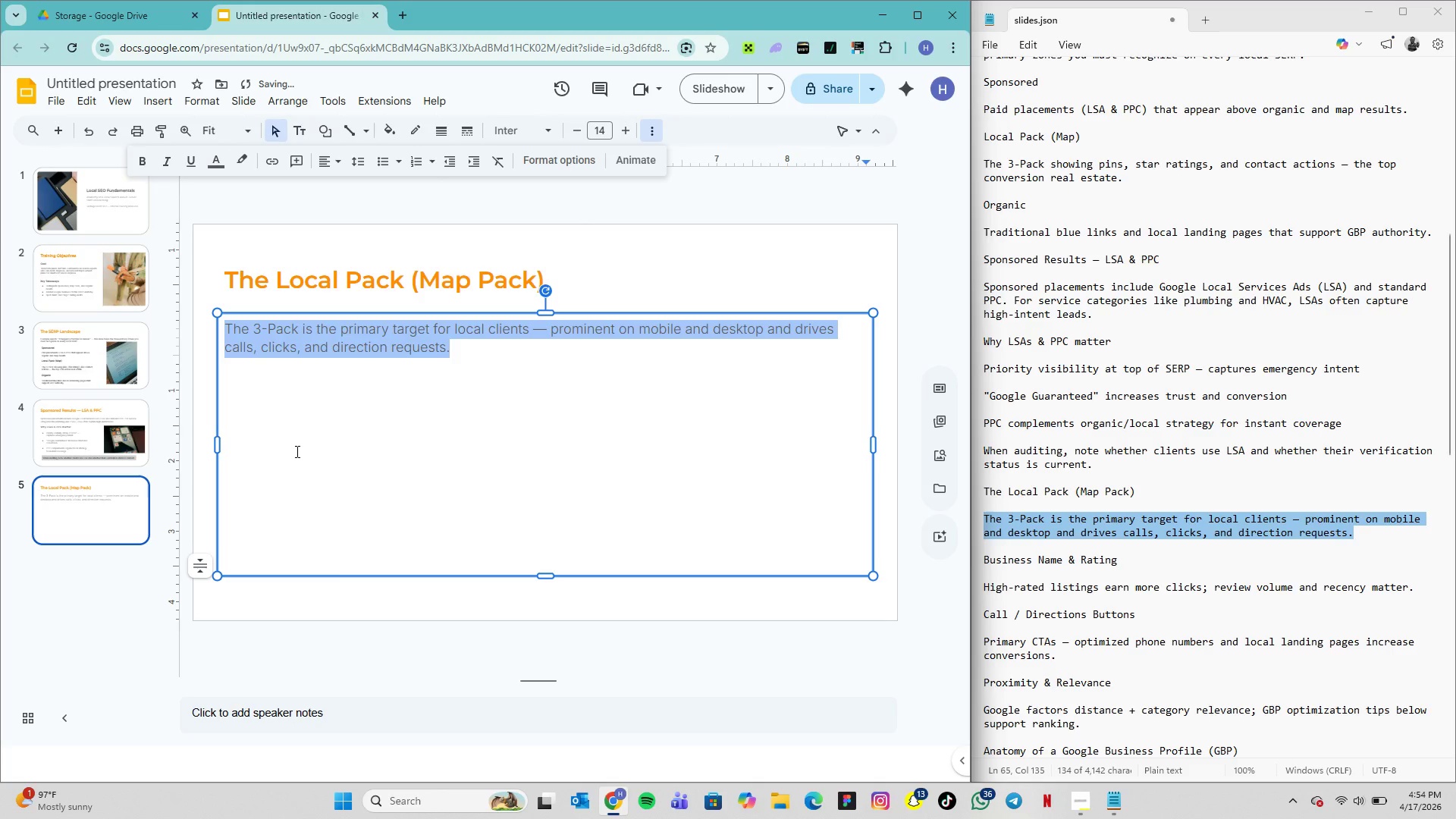 
left_click([296, 451])
 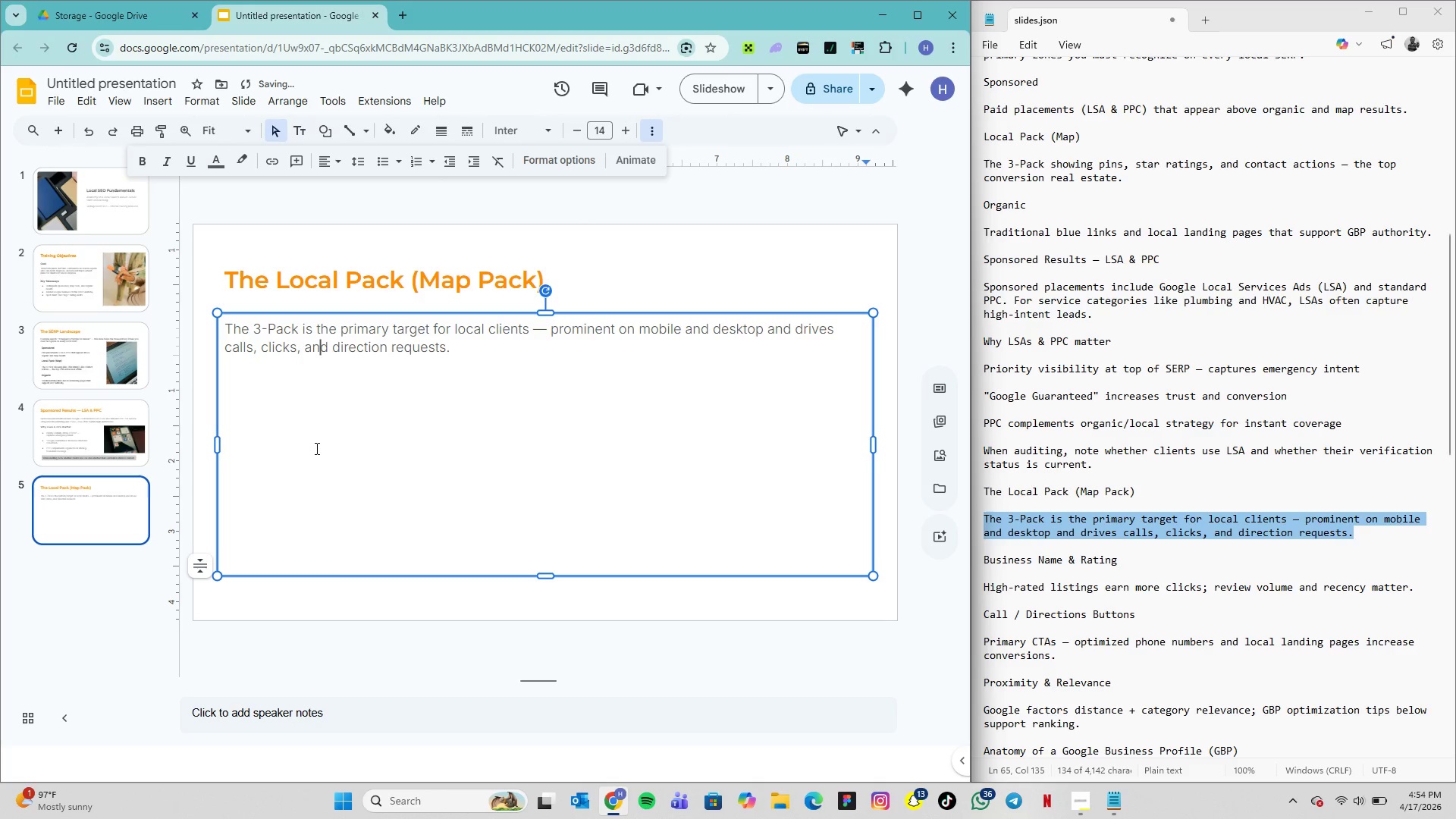 
left_click([315, 448])
 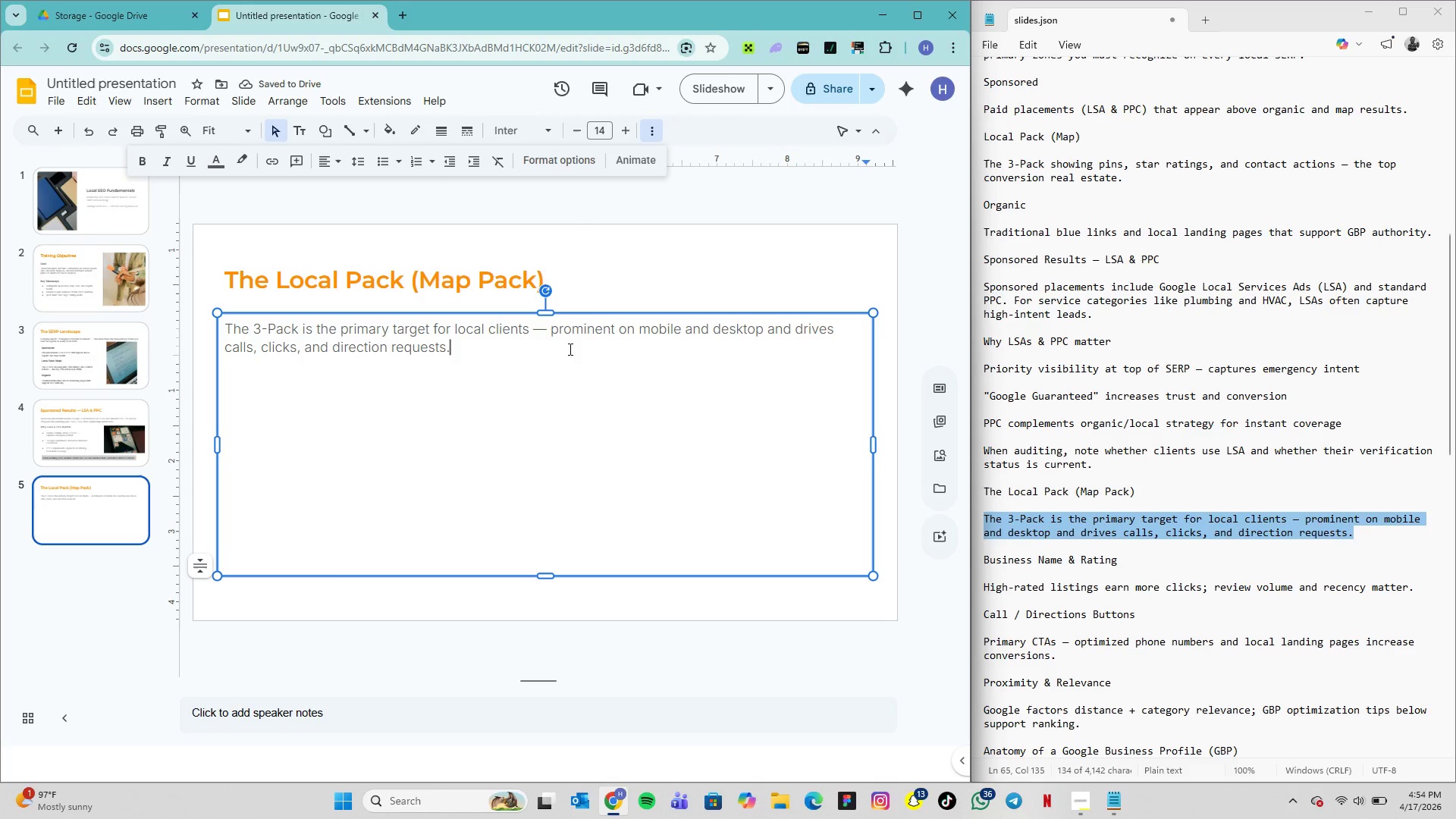 
left_click([569, 349])
 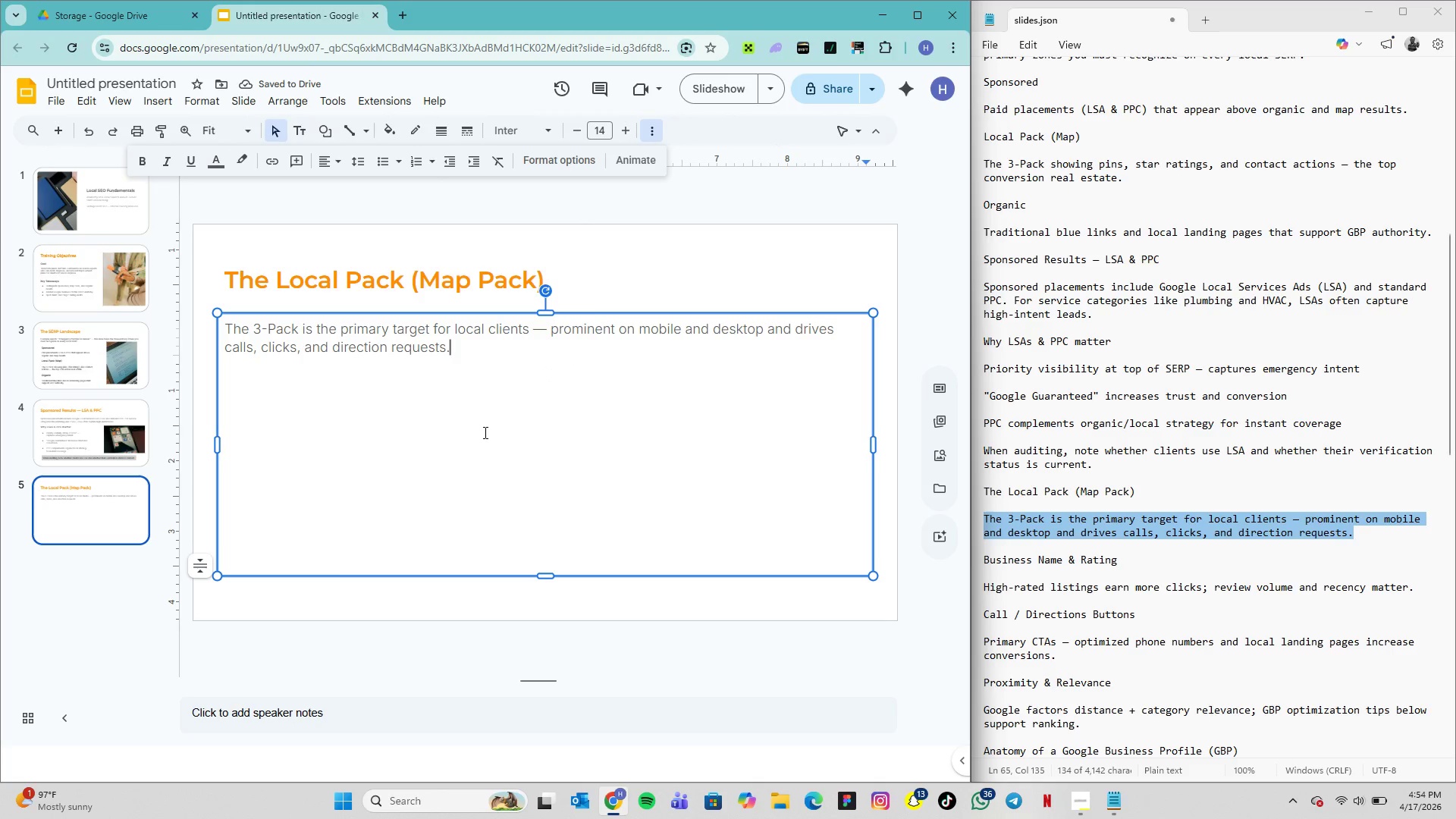 
left_click([484, 432])
 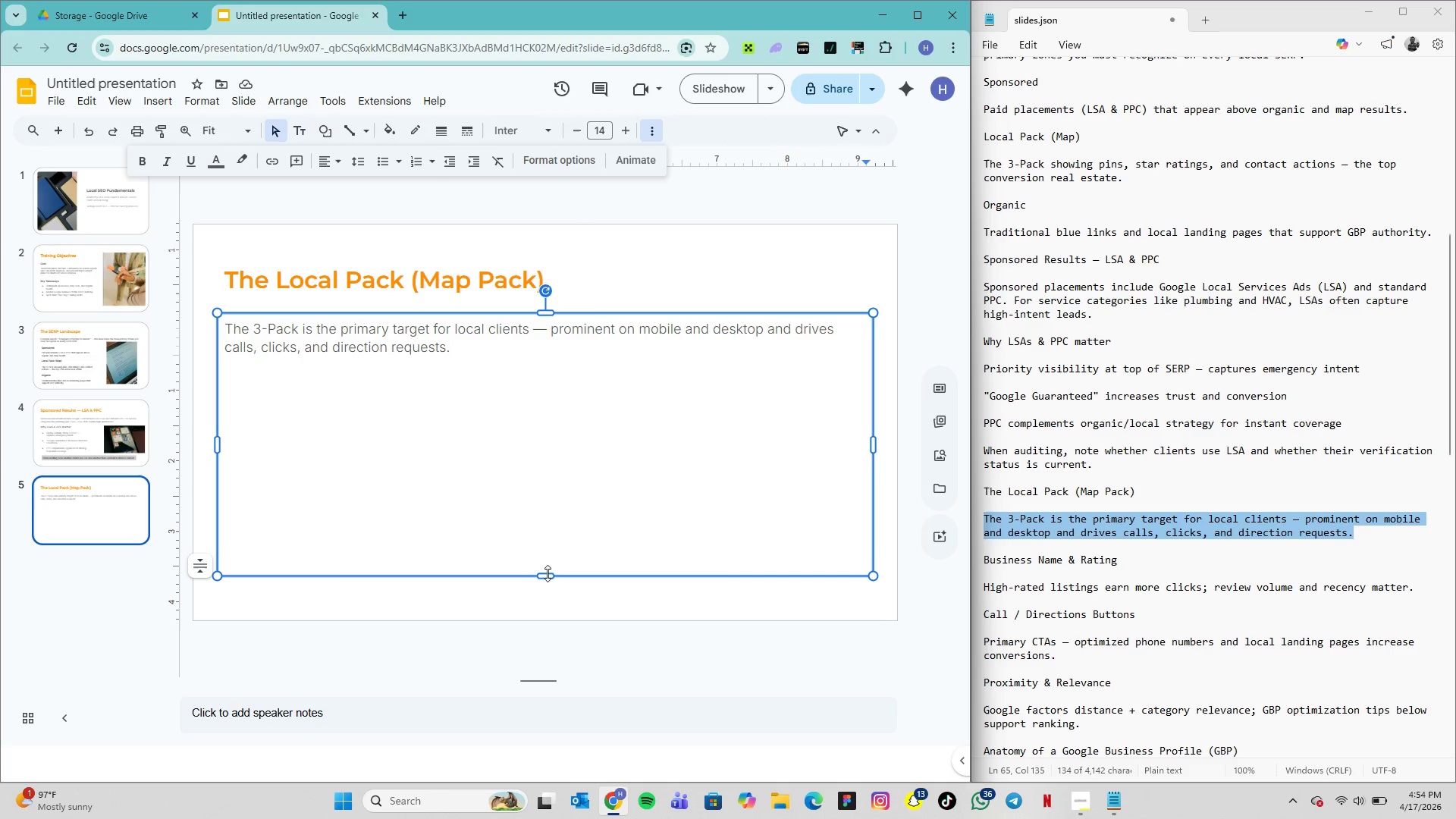 
left_click_drag(start_coordinate=[547, 573], to_coordinate=[574, 380])
 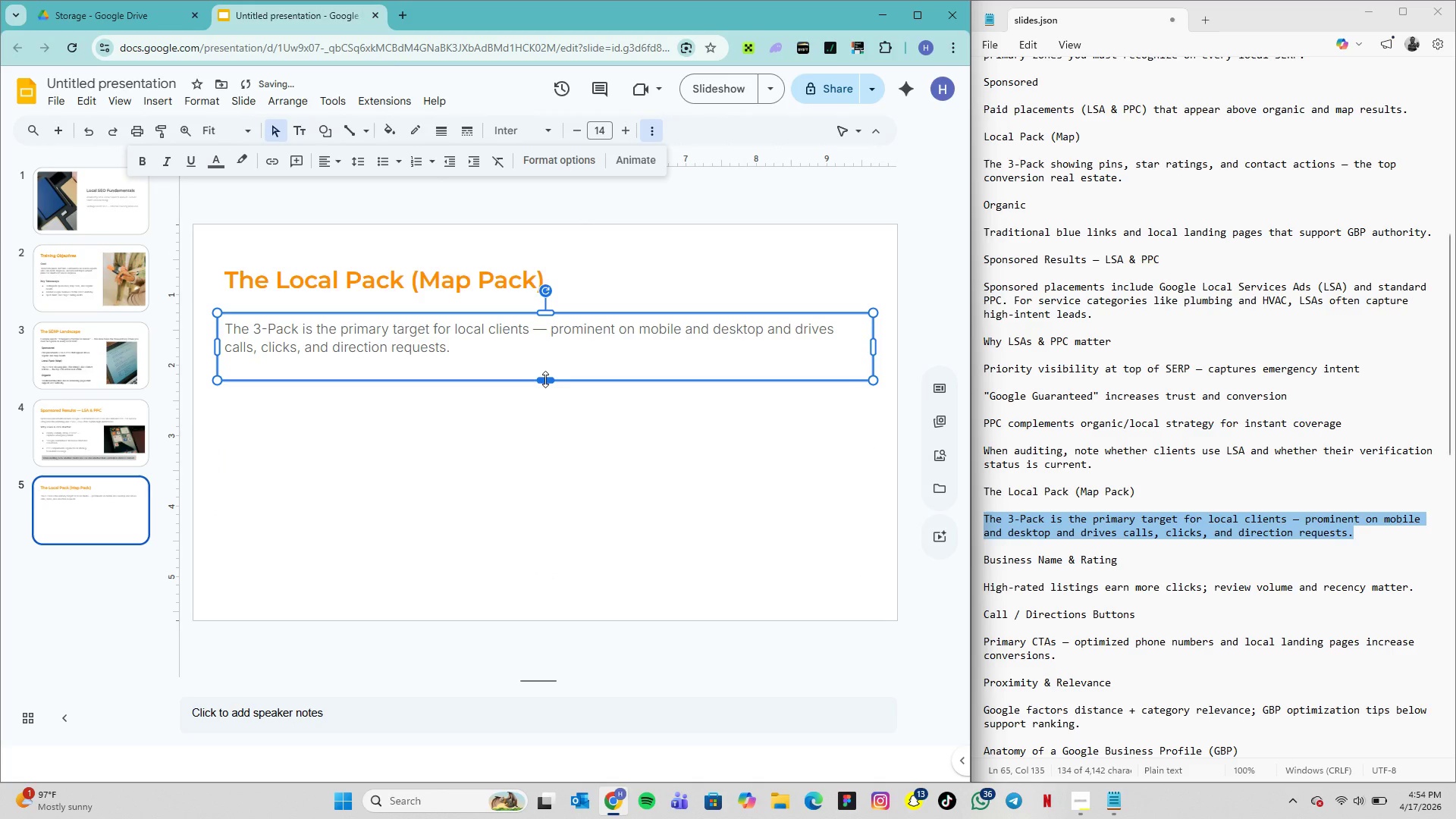 
left_click_drag(start_coordinate=[545, 379], to_coordinate=[545, 370])
 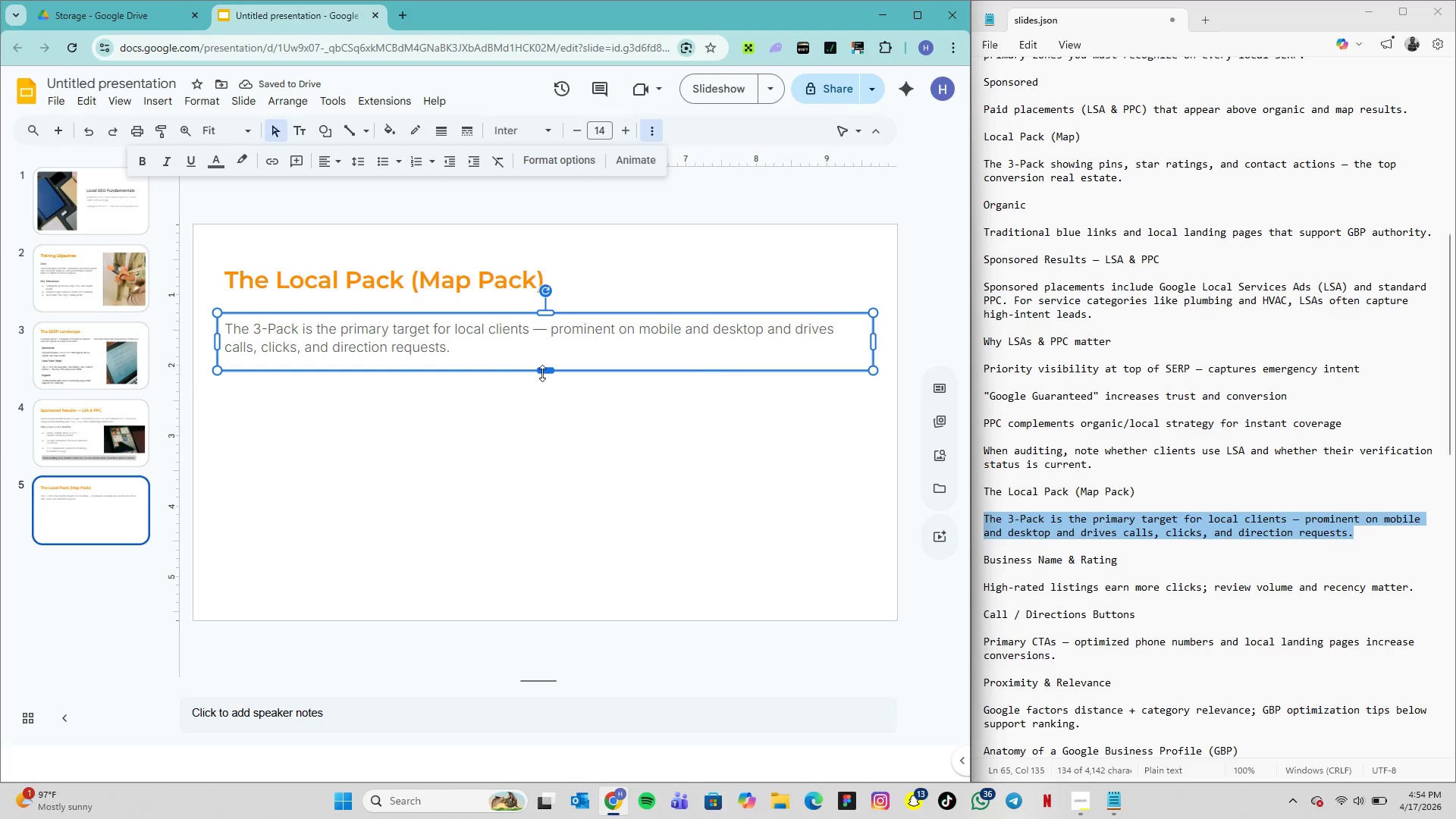 
left_click_drag(start_coordinate=[541, 373], to_coordinate=[541, 359])
 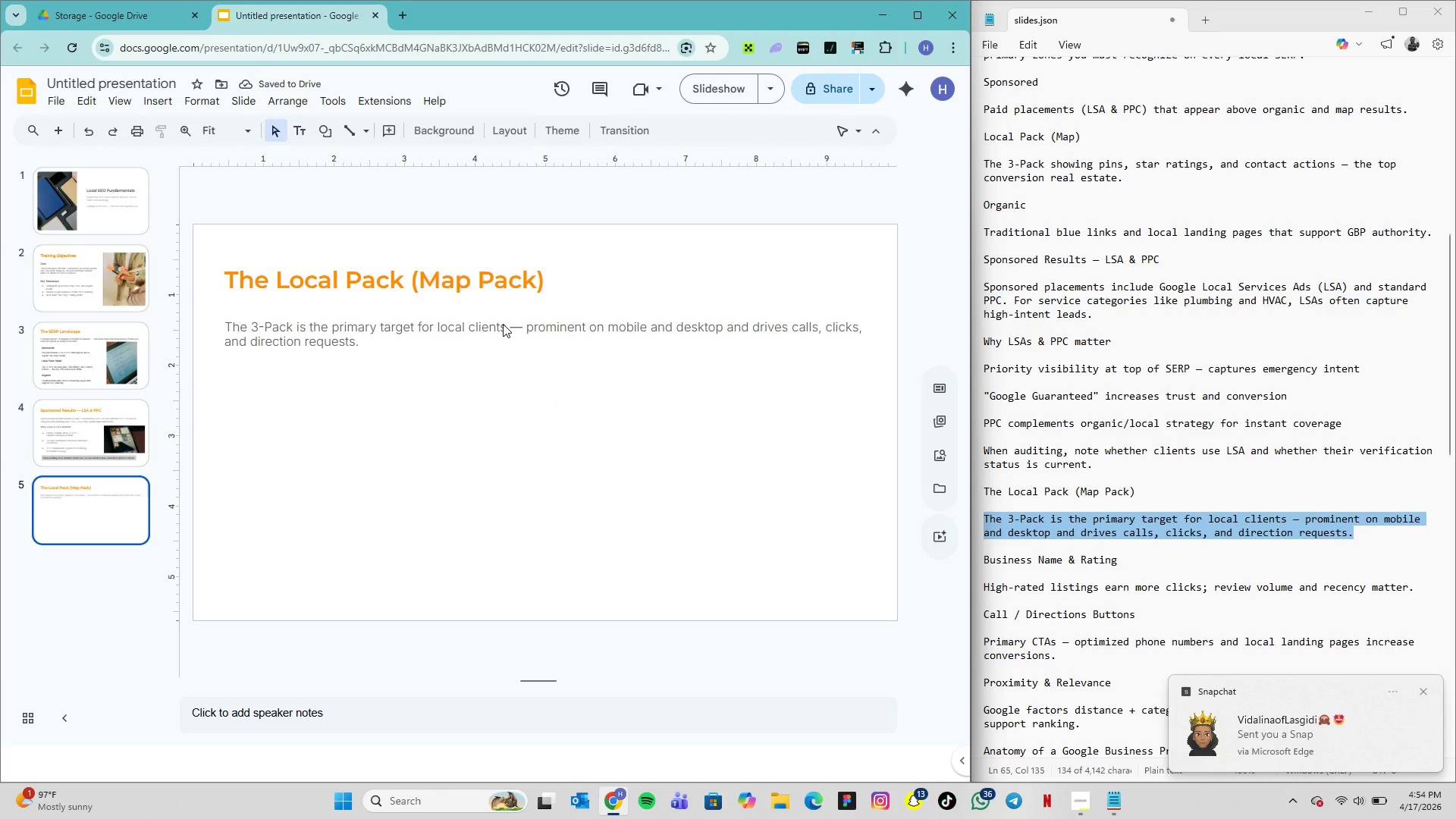 
left_click([503, 324])
 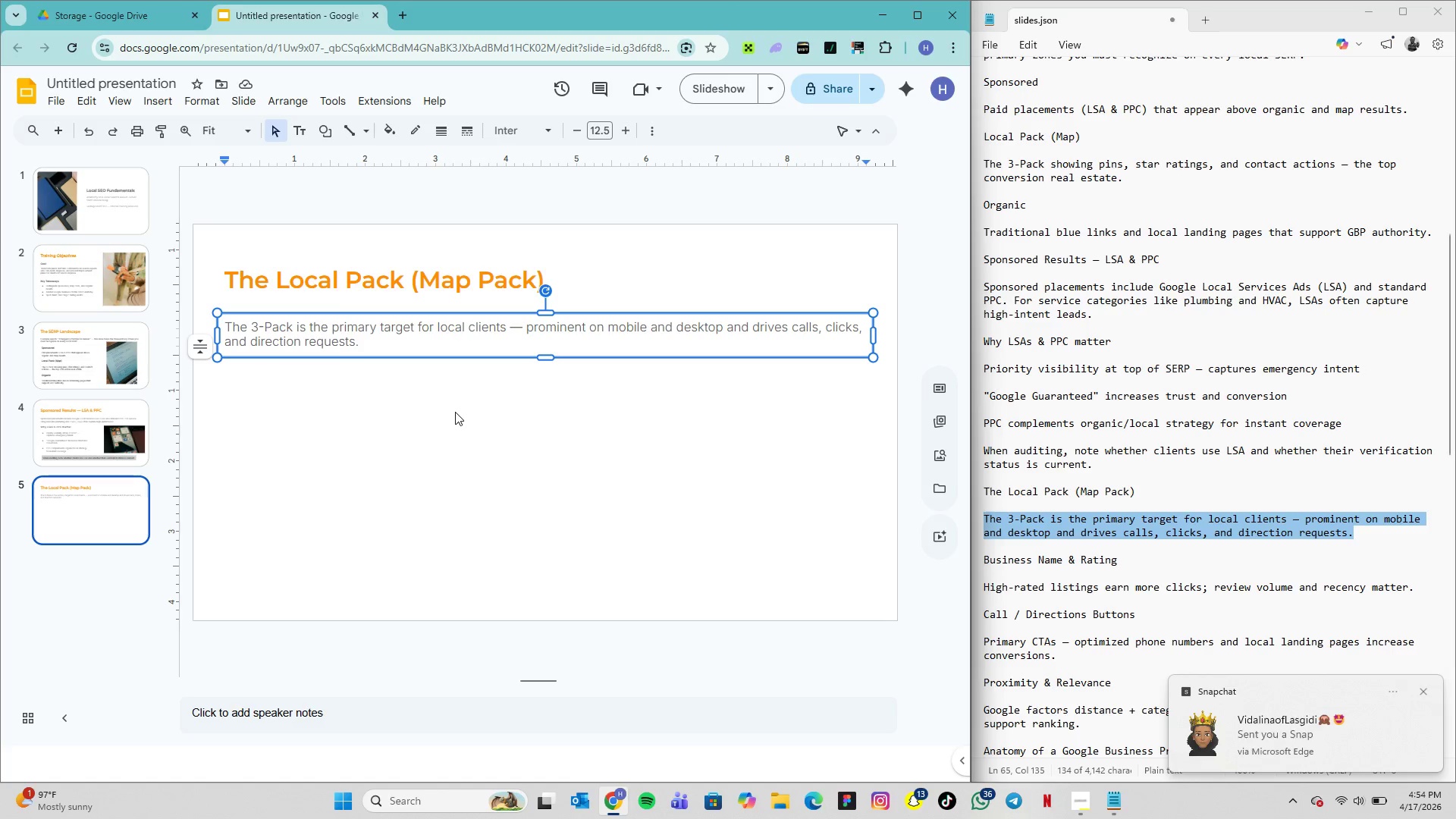 
left_click([455, 412])
 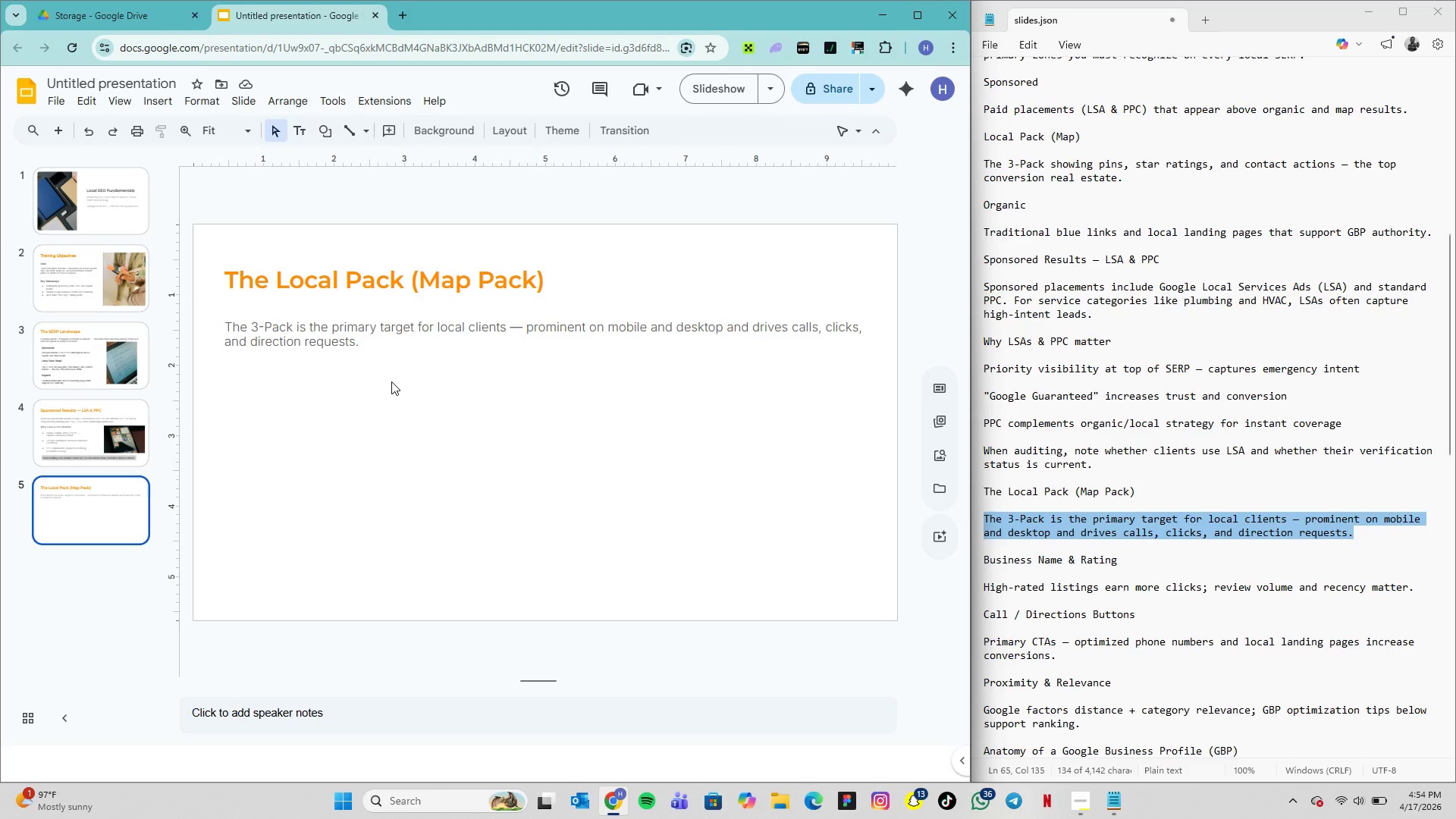 
left_click([391, 381])
 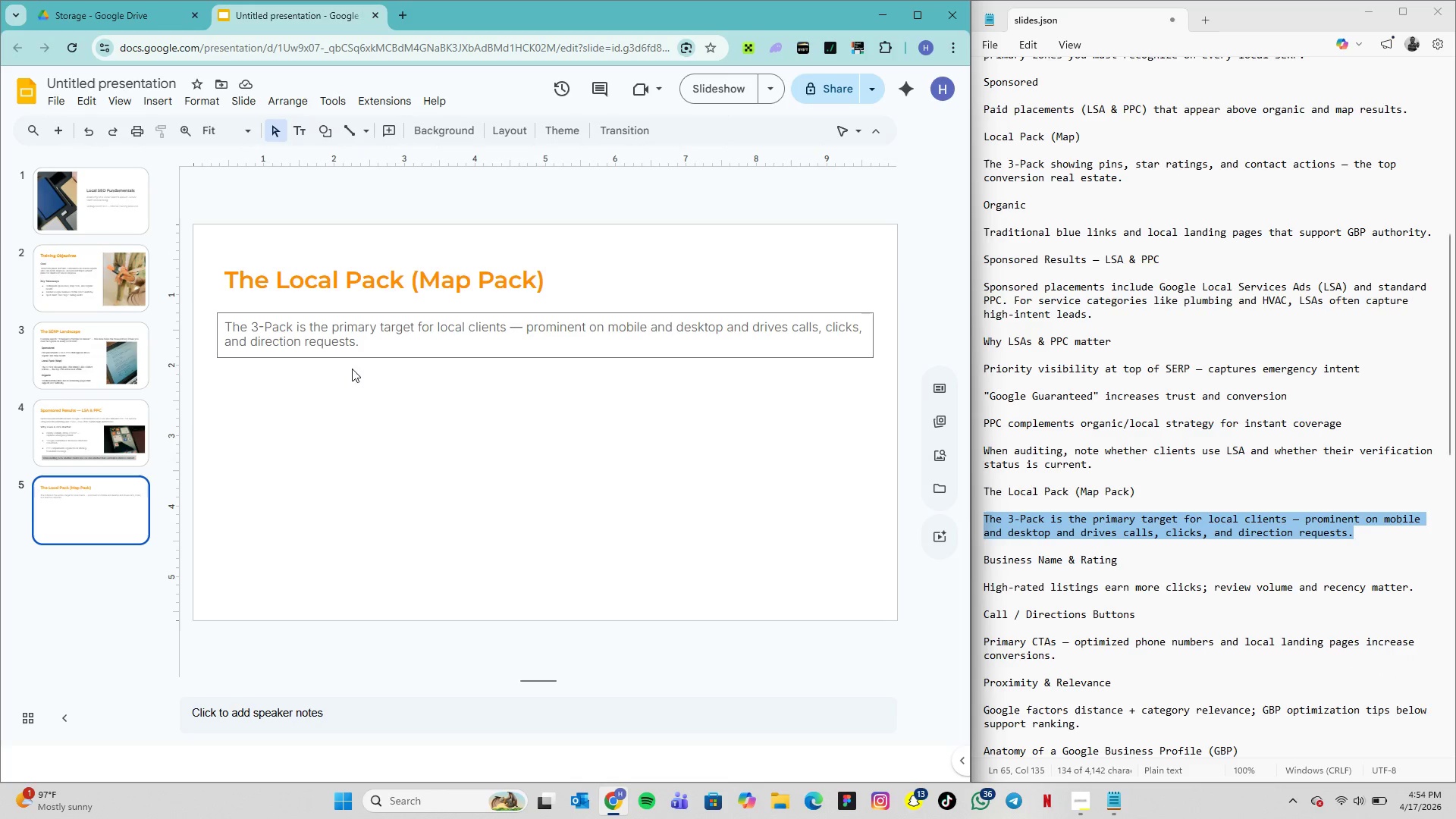 
left_click([337, 392])
 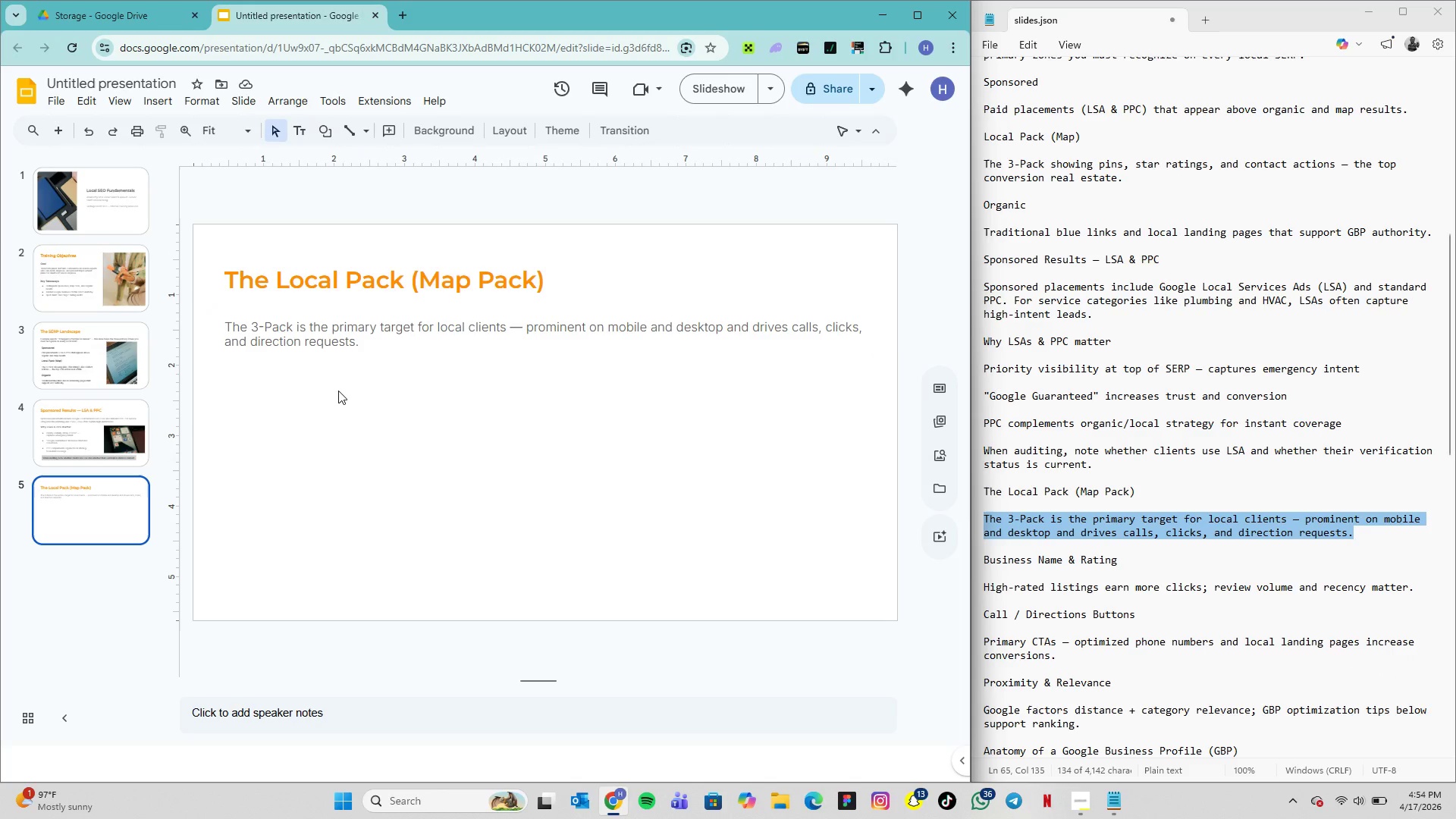 
key(T)
 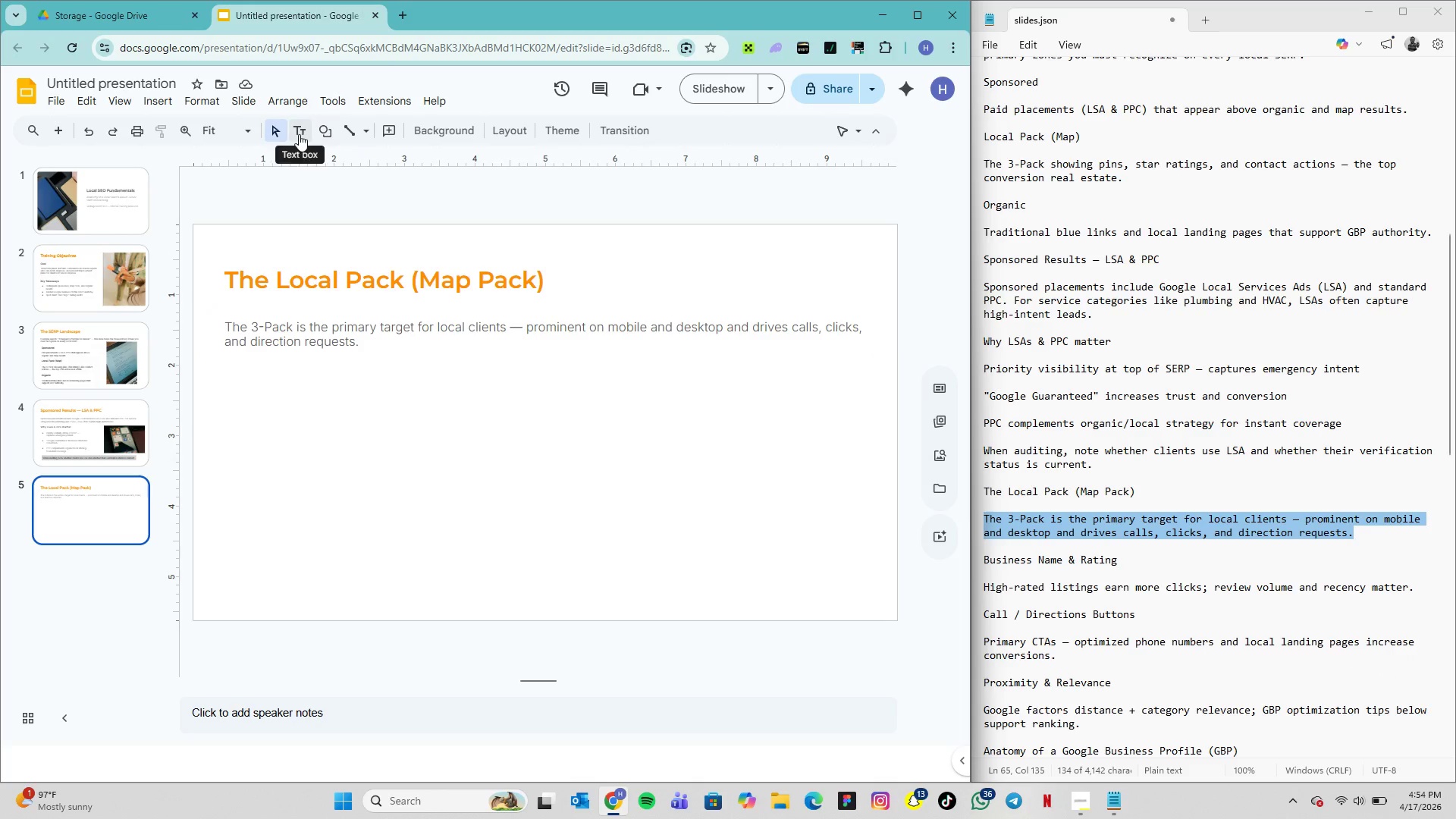 
left_click([299, 134])
 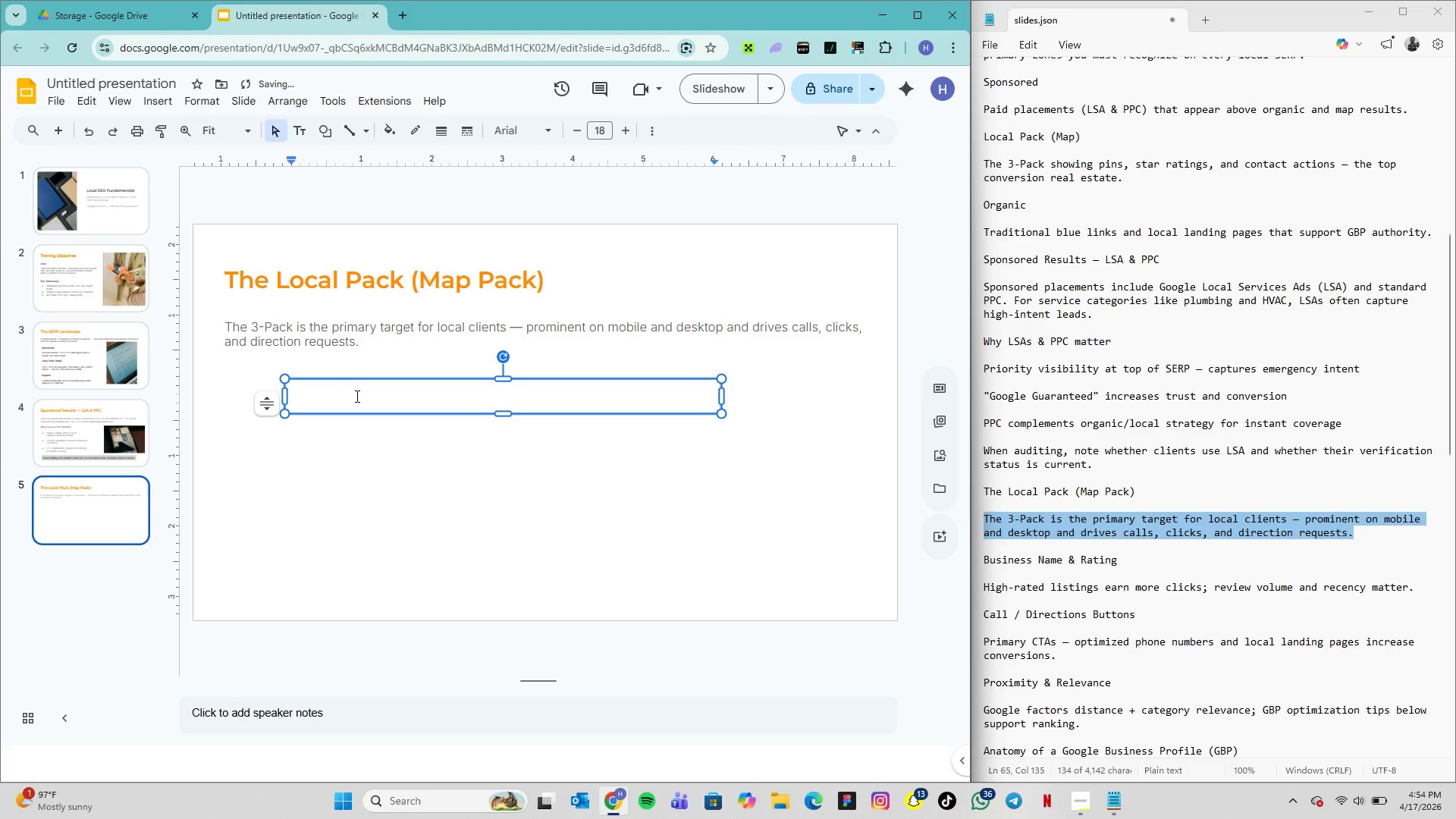 
type(Bu)
 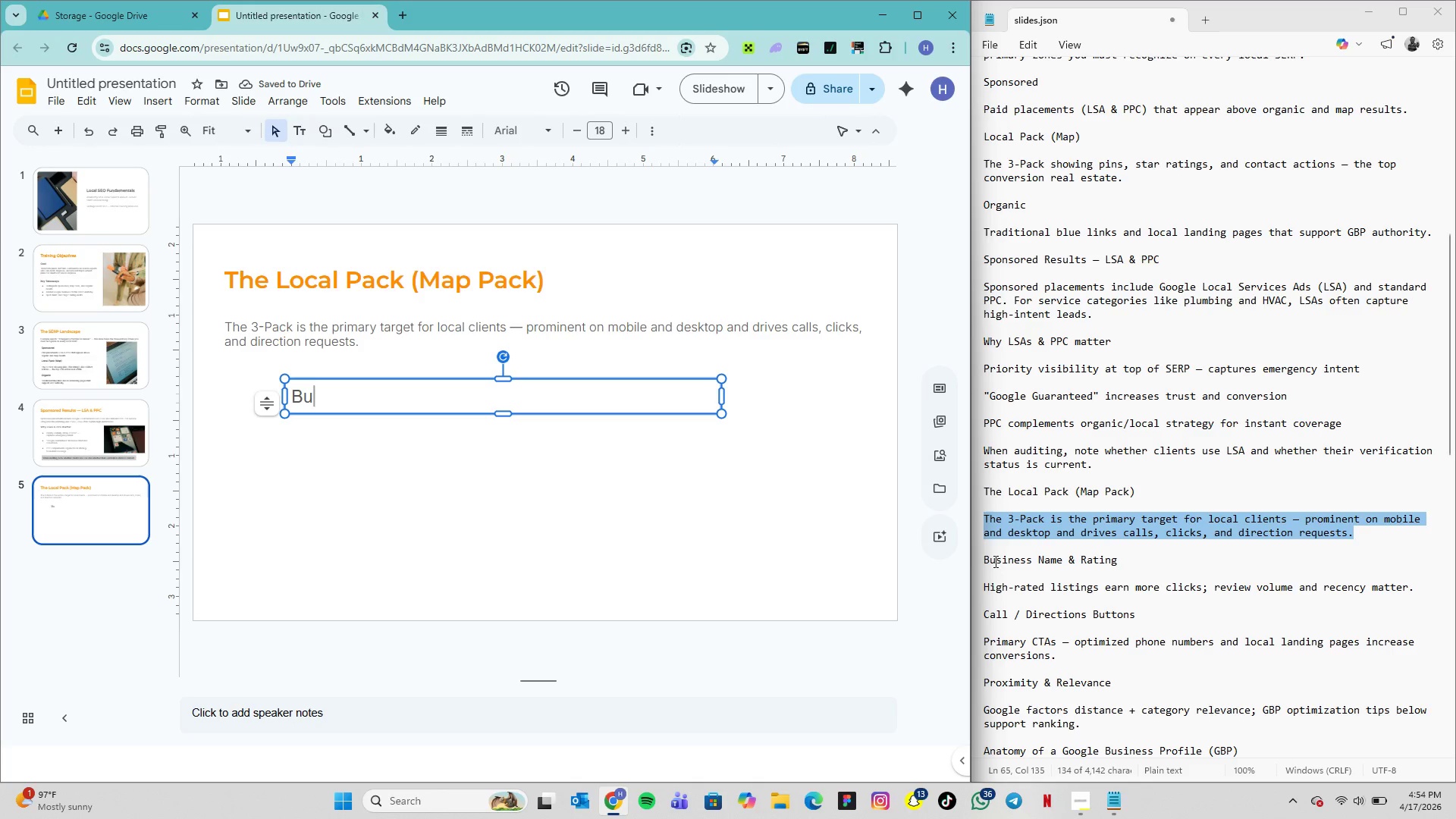 
wait(6.11)
 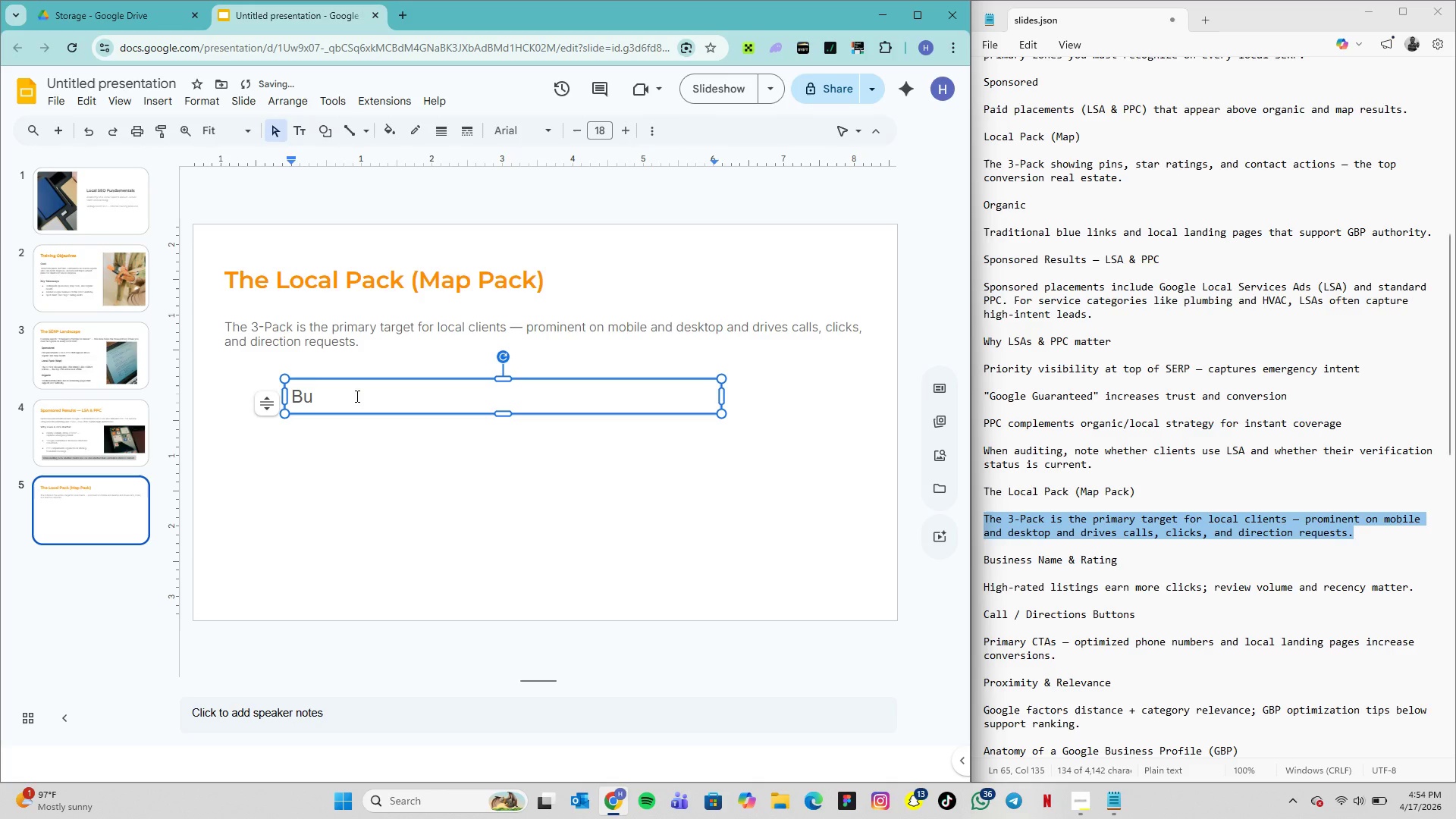 
left_click_drag(start_coordinate=[997, 561], to_coordinate=[1420, 592])
 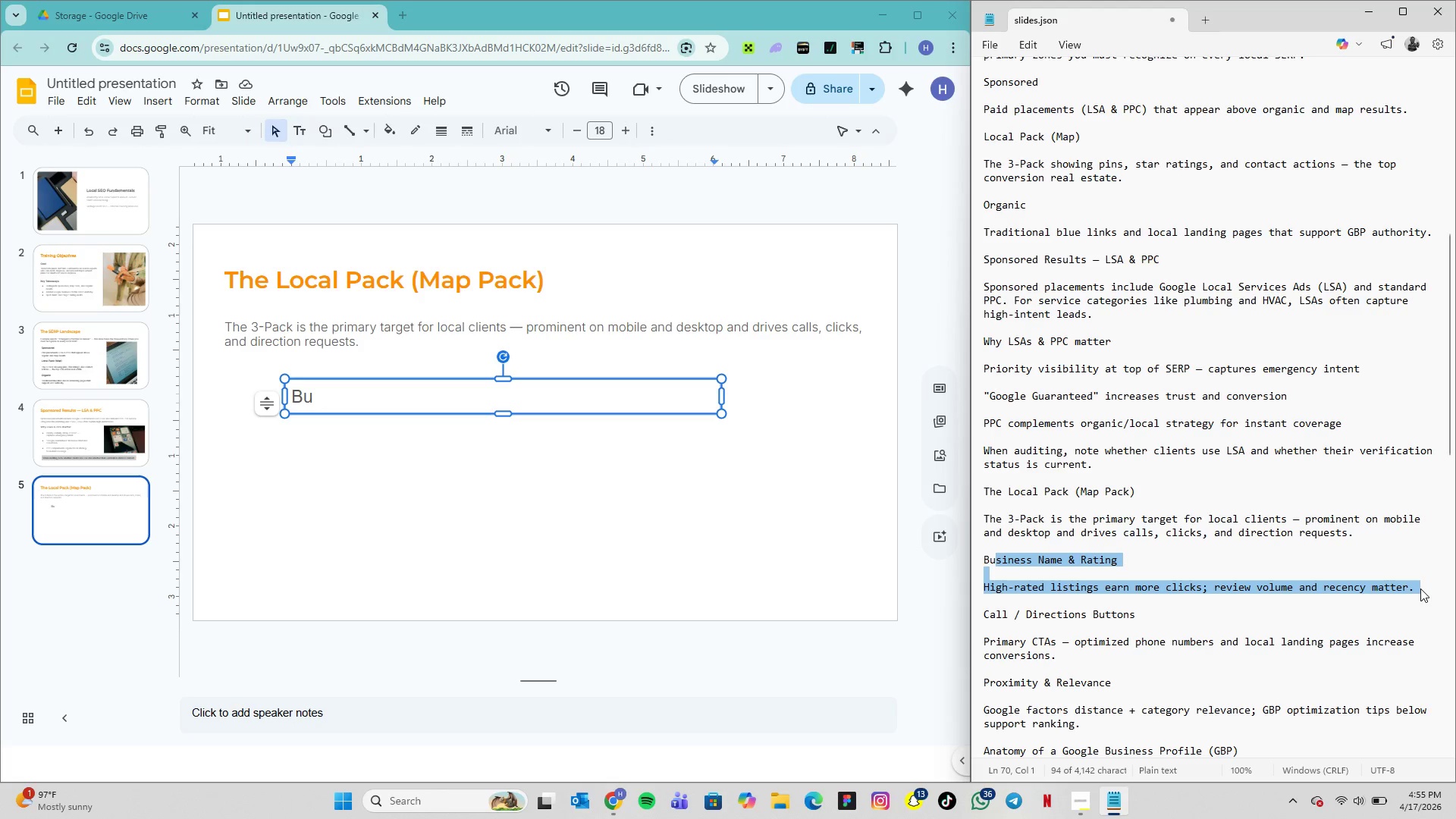 
key(Control+C)
 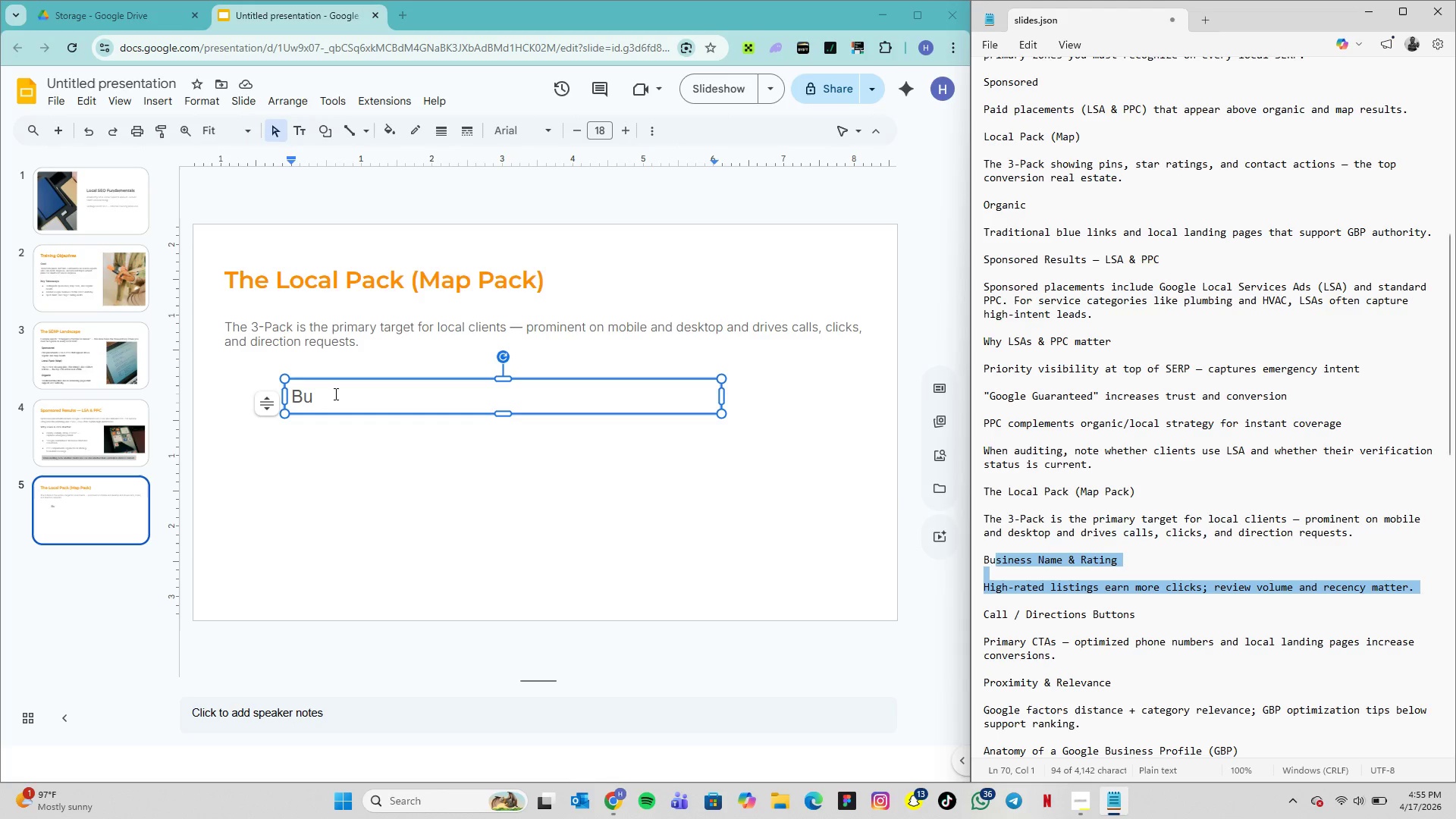 
left_click([334, 394])
 